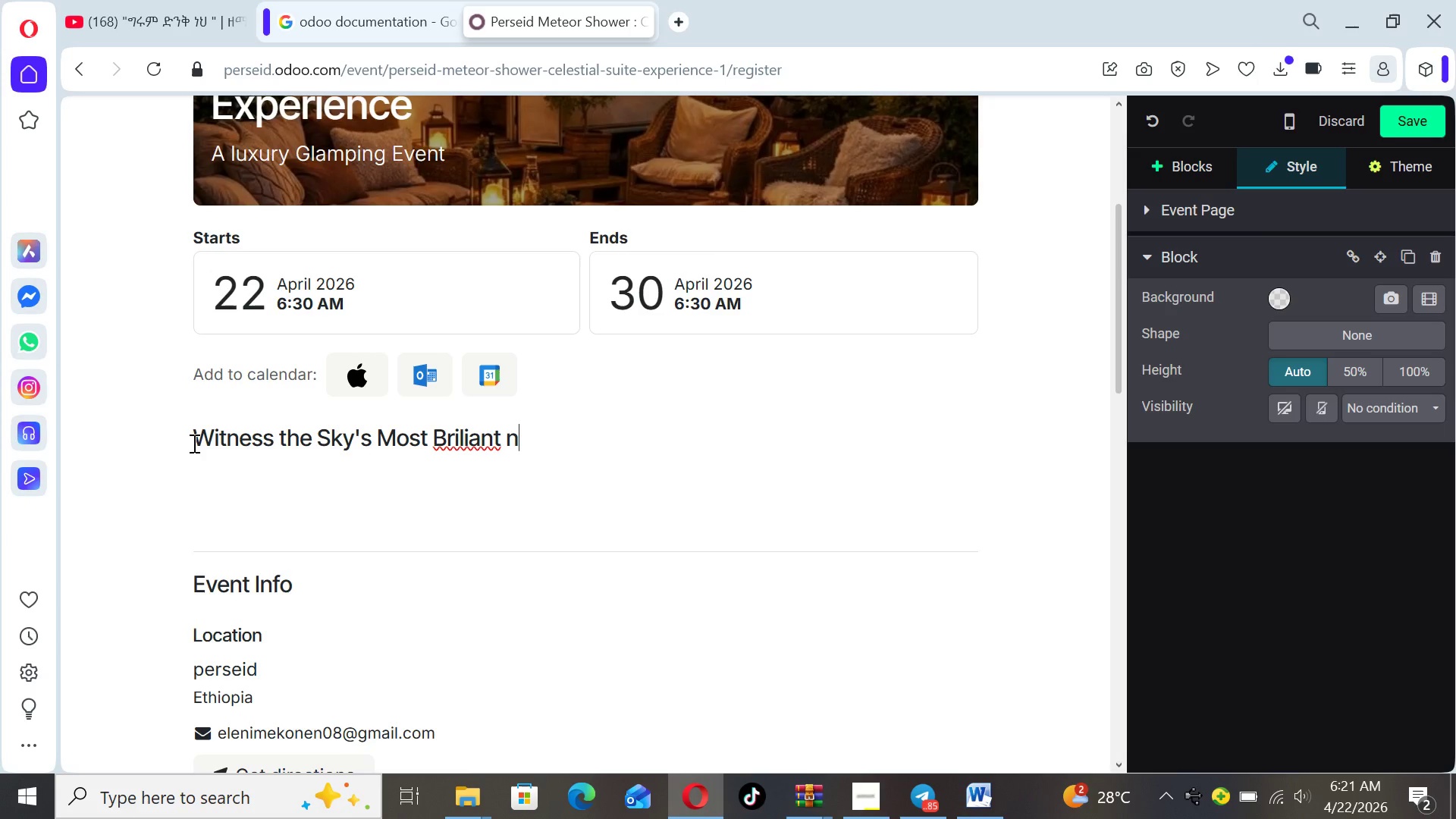 
key(ArrowLeft)
 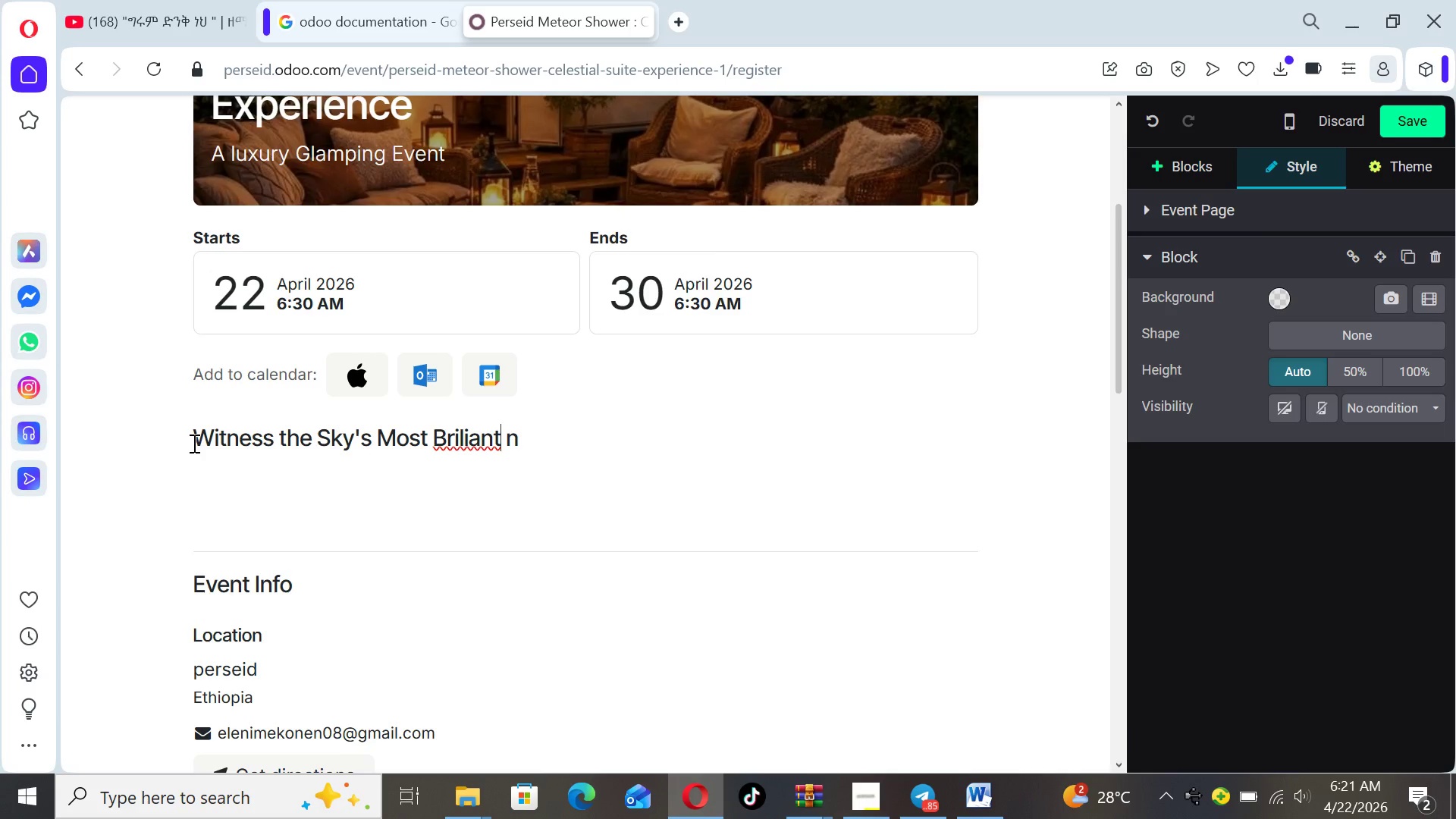 
key(ArrowLeft)
 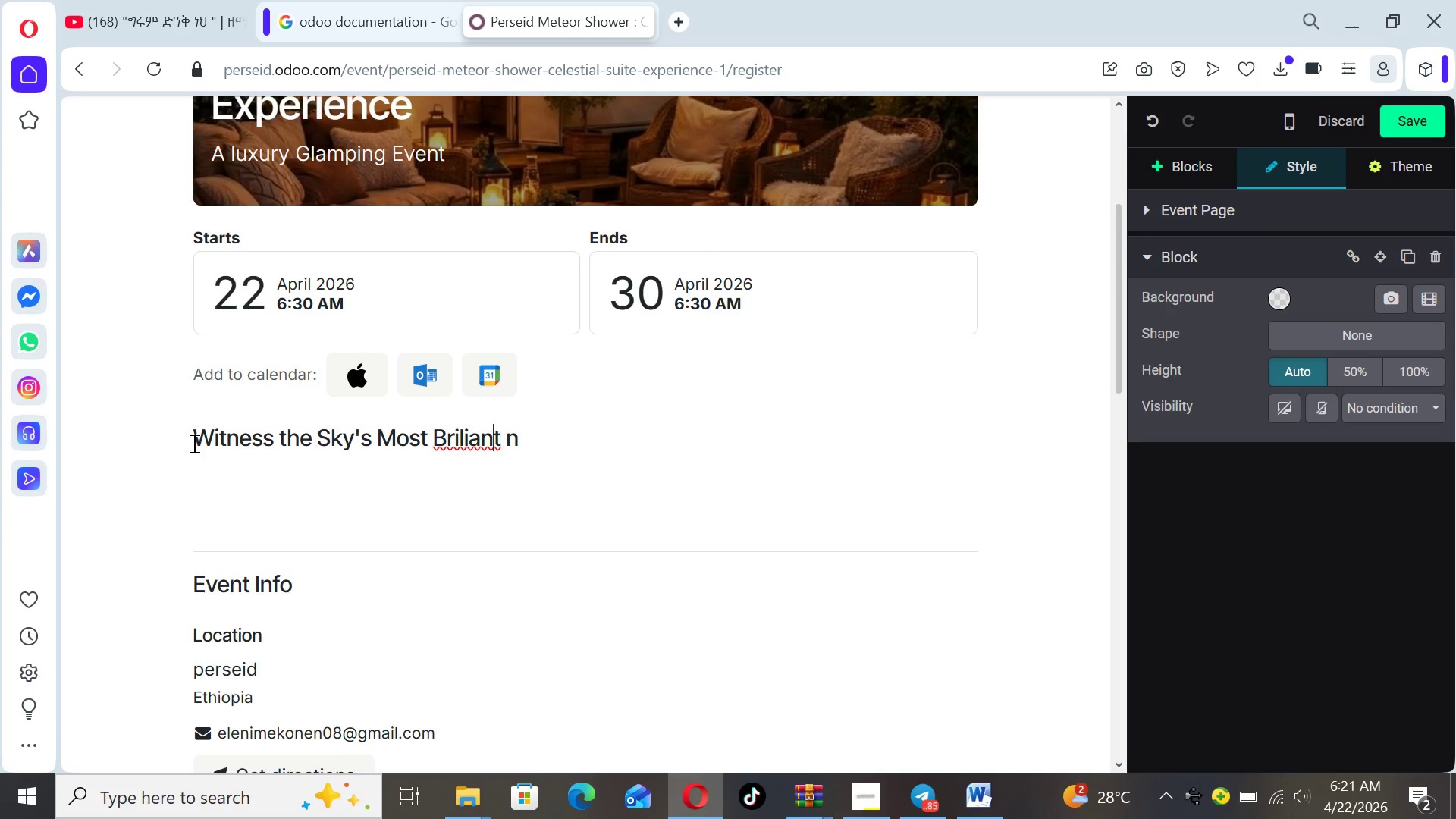 
key(ArrowLeft)
 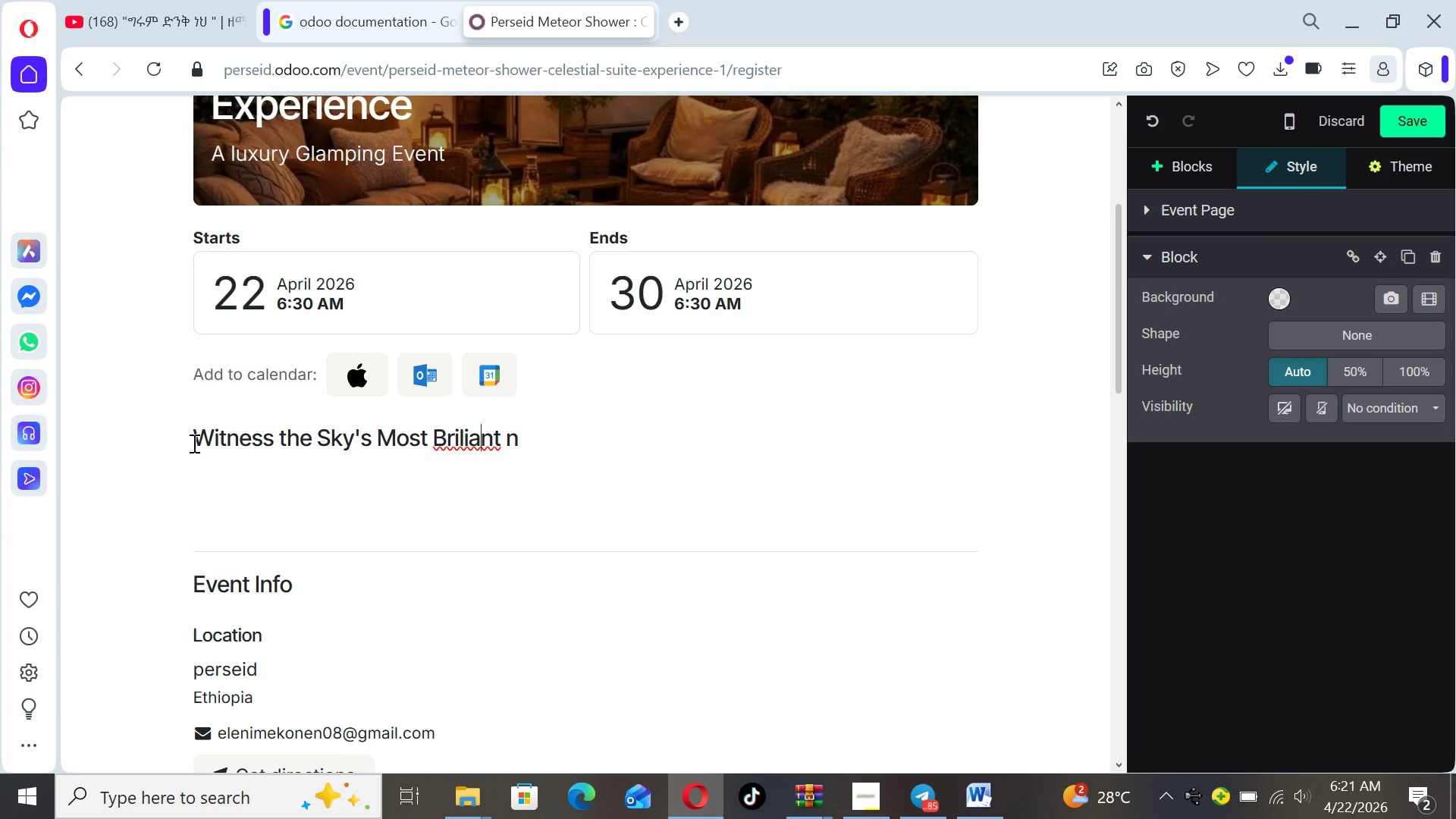 
key(ArrowLeft)
 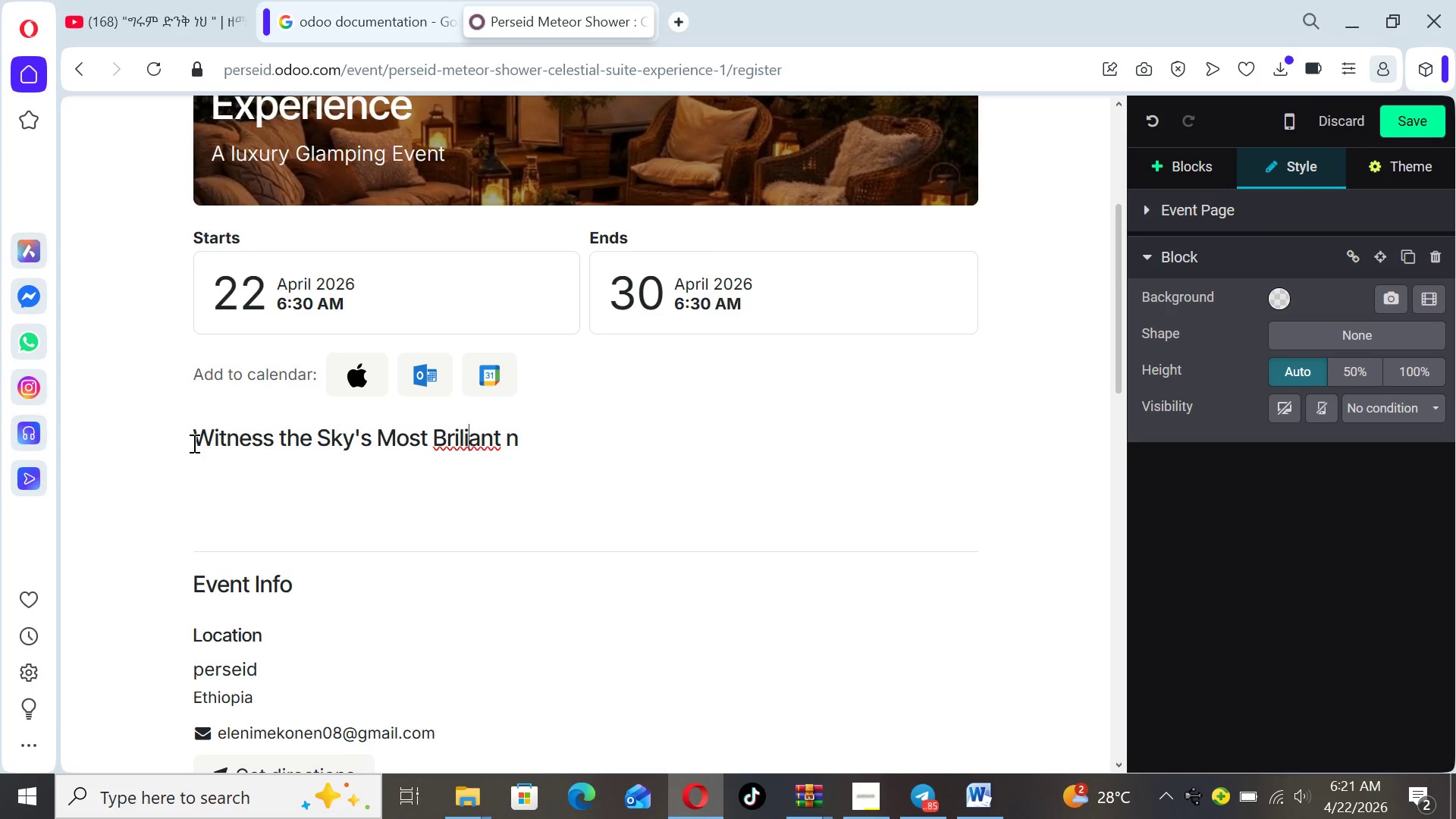 
key(ArrowLeft)
 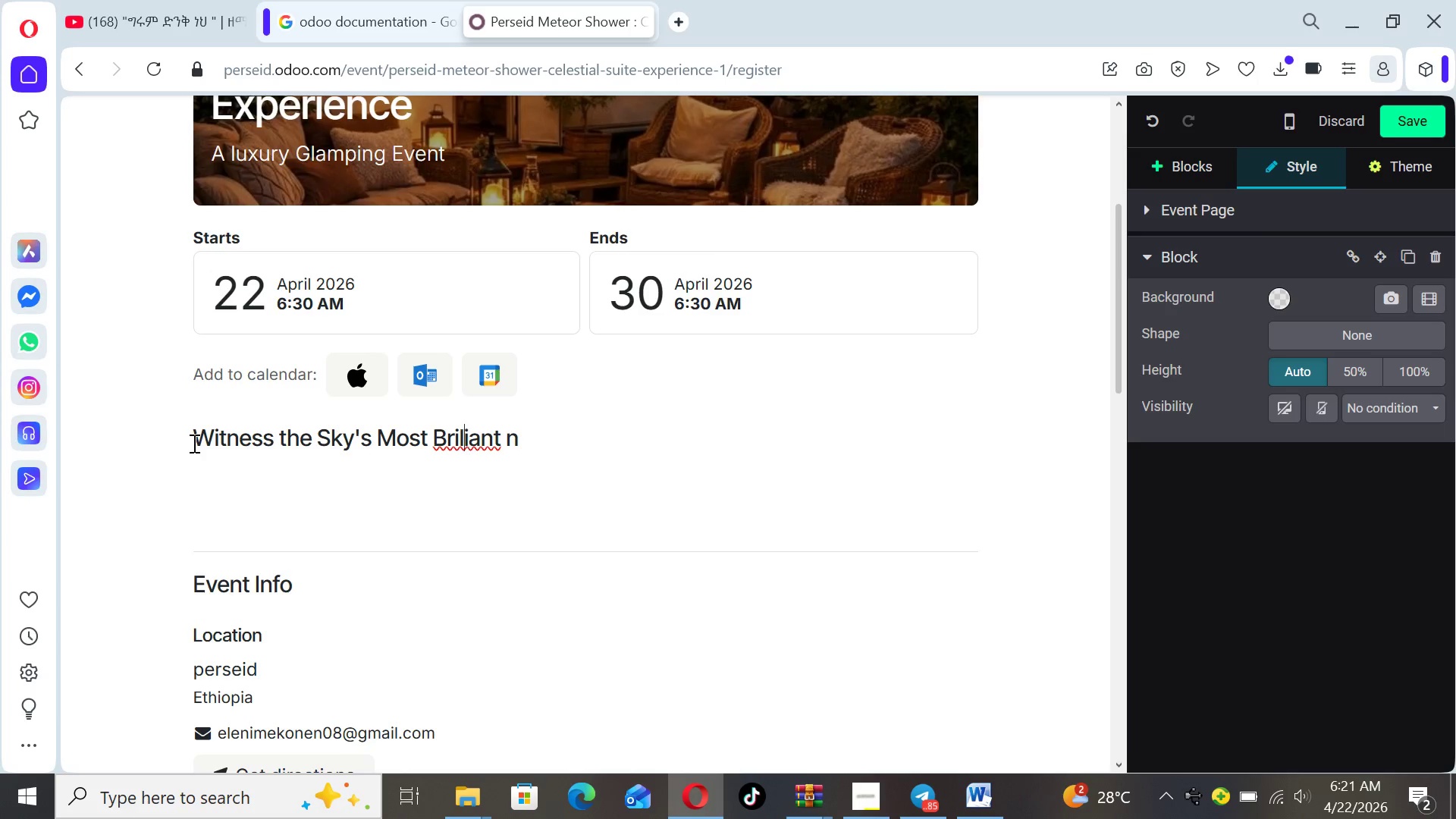 
key(ArrowLeft)
 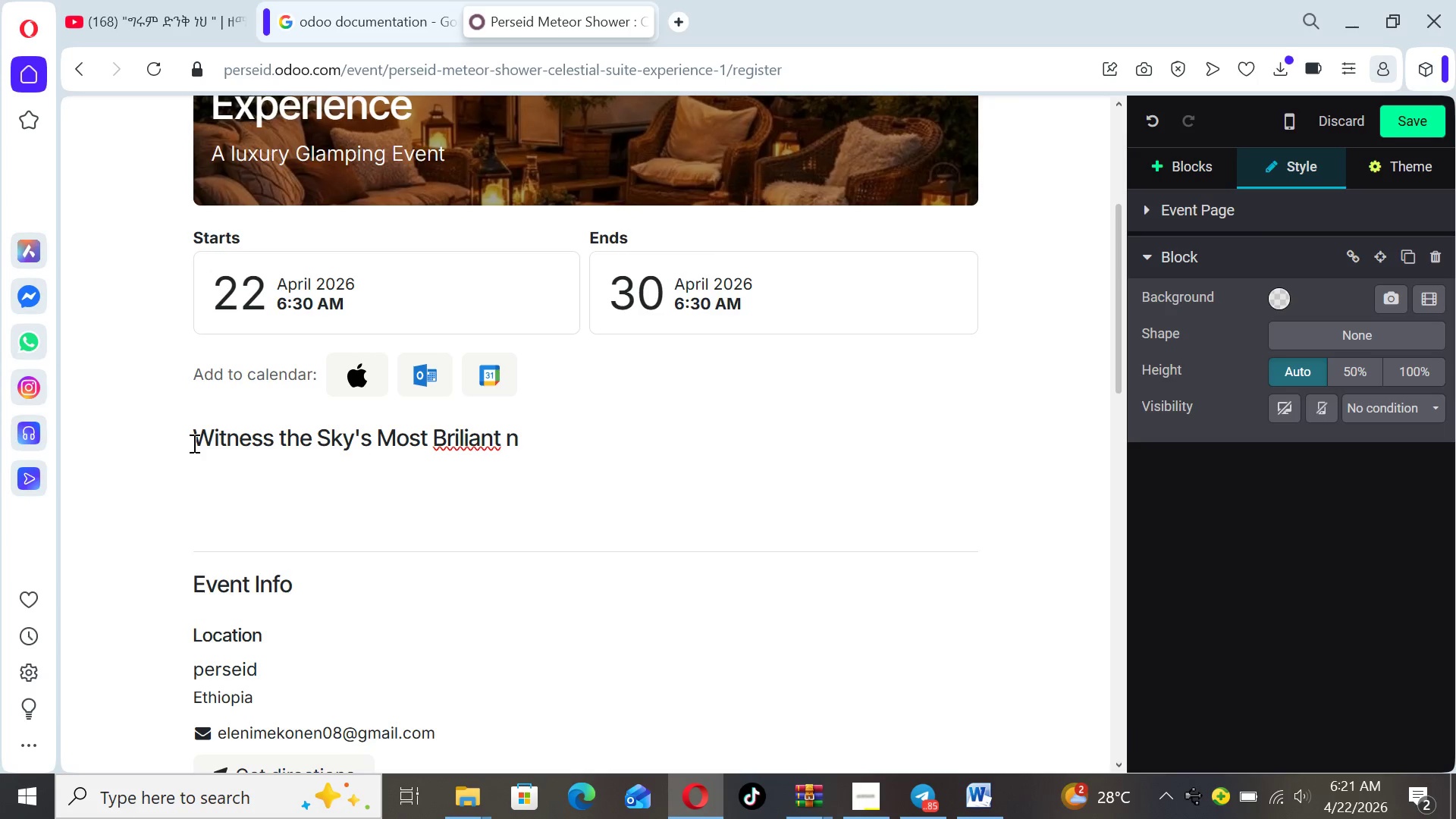 
key(L)
 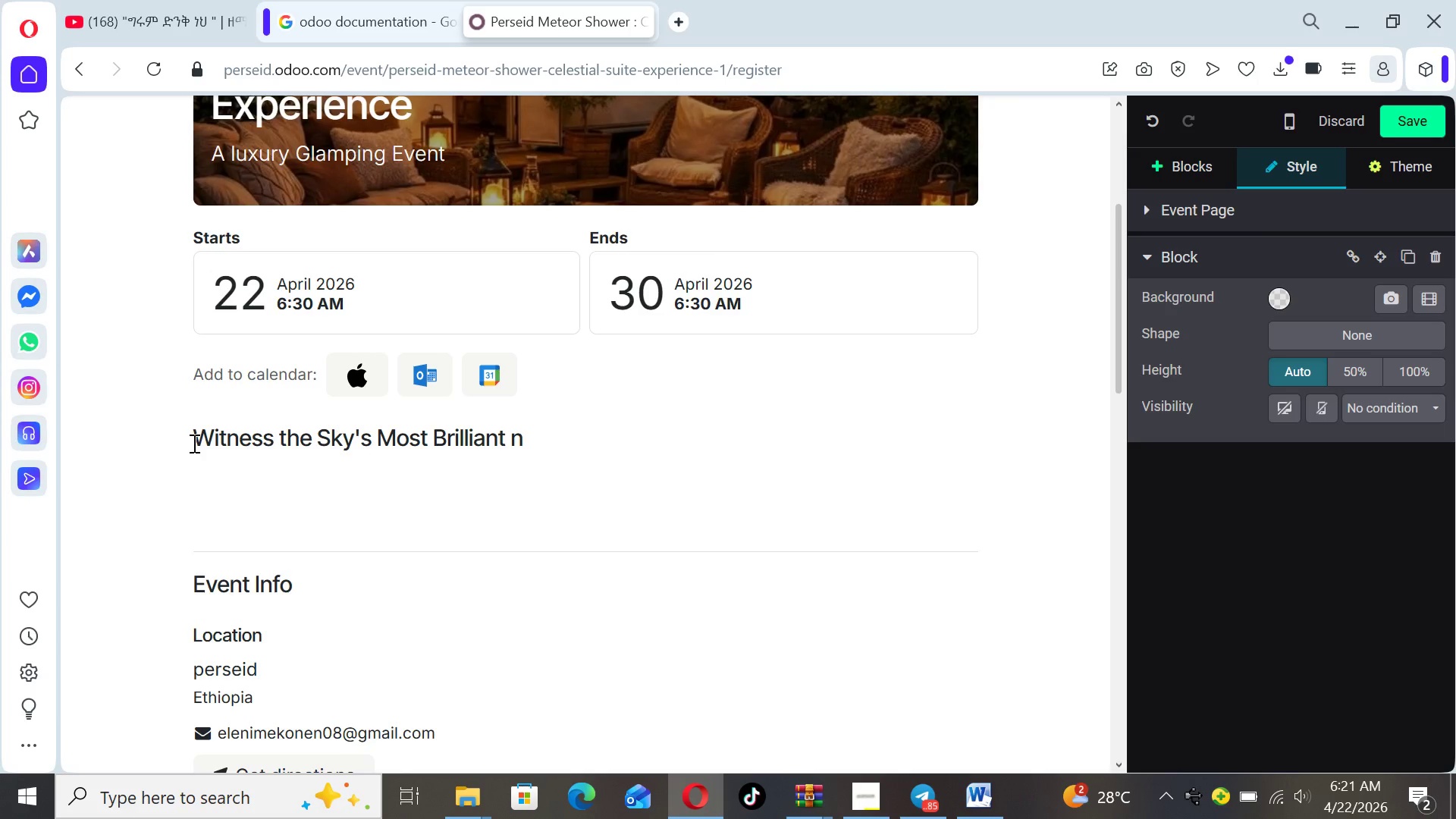 
hold_key(key=ArrowRight, duration=0.64)
 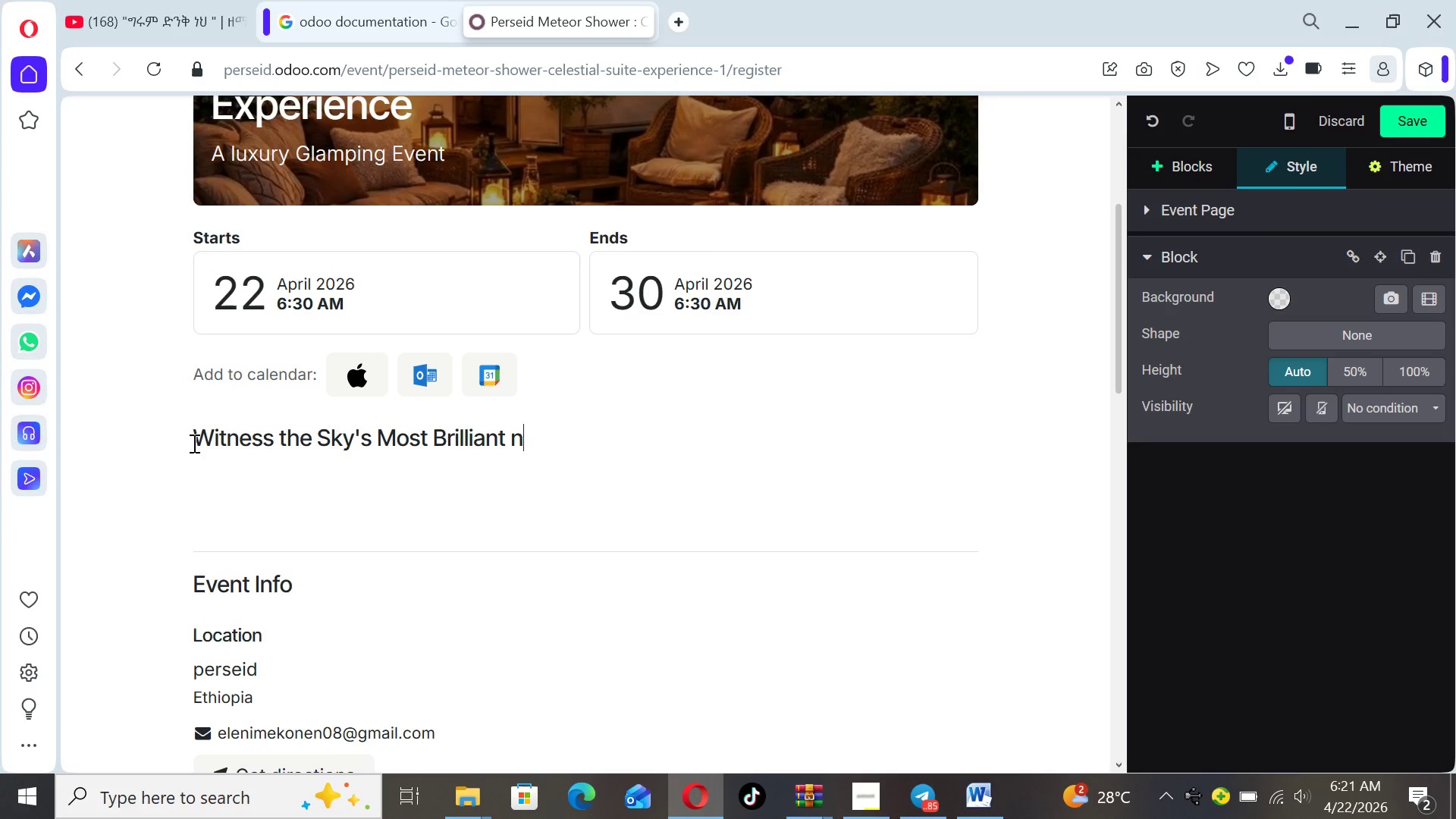 
key(ArrowRight)
 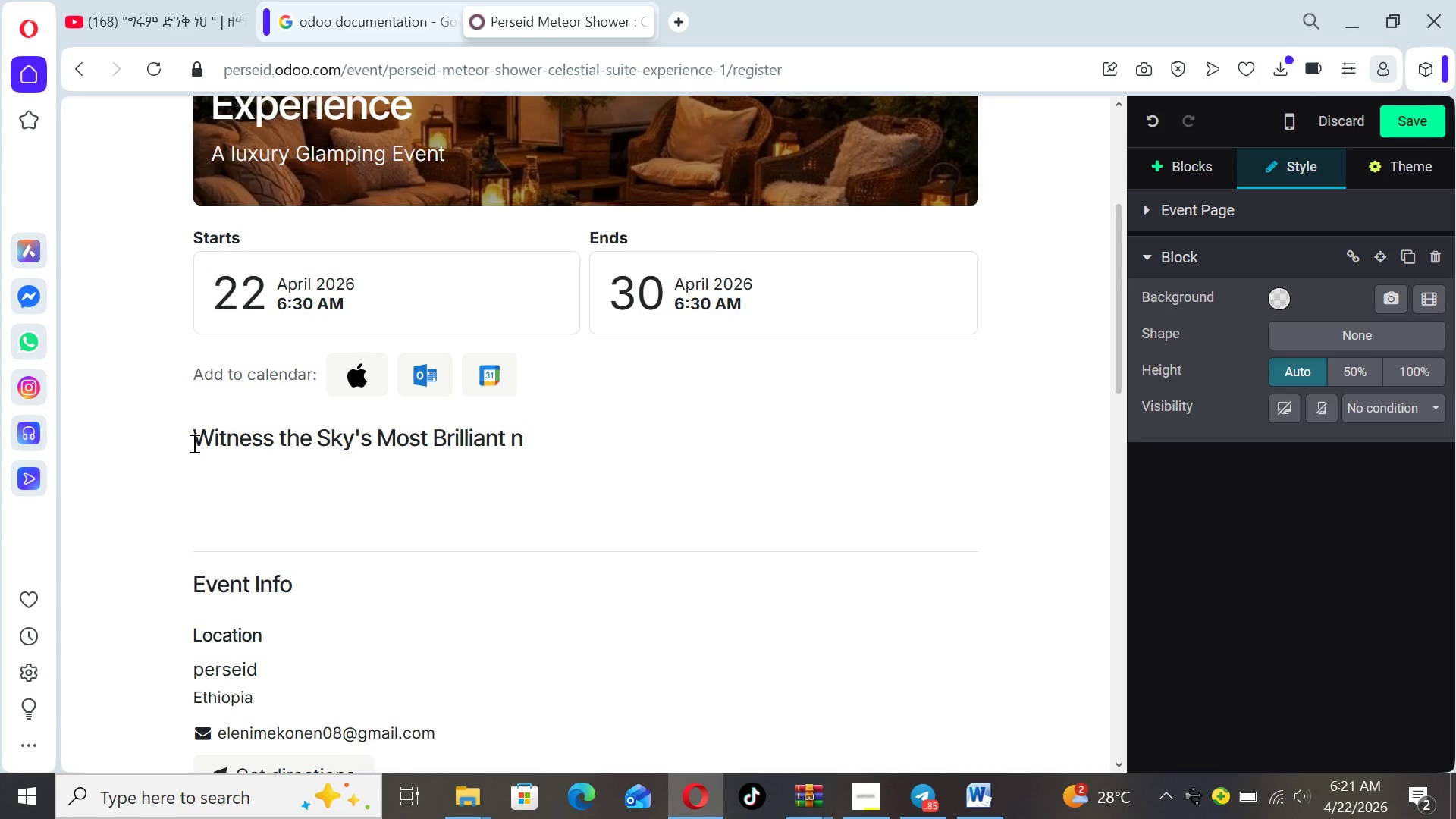 
key(Backspace)
type(Performance)
 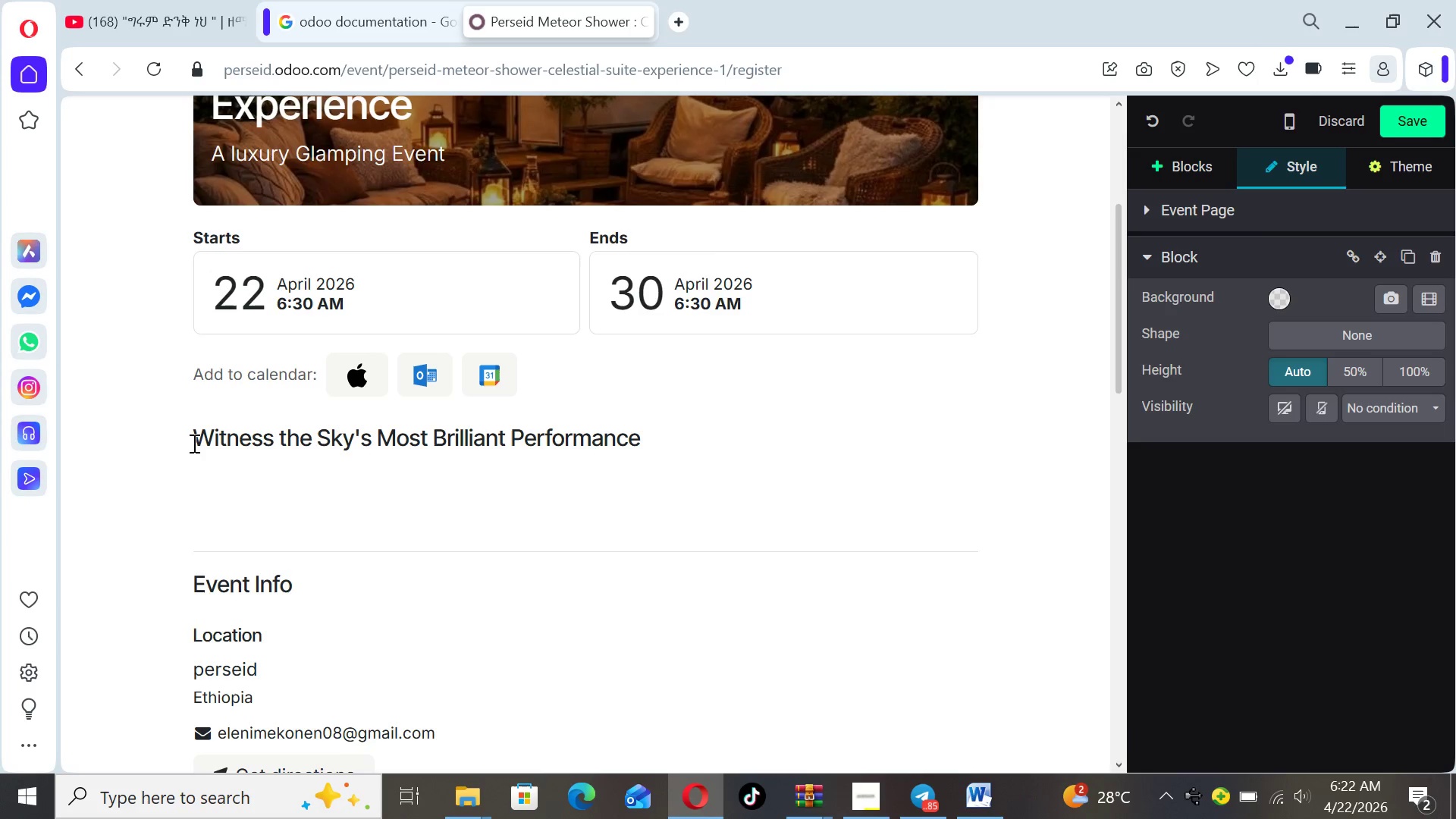 
wait(8.06)
 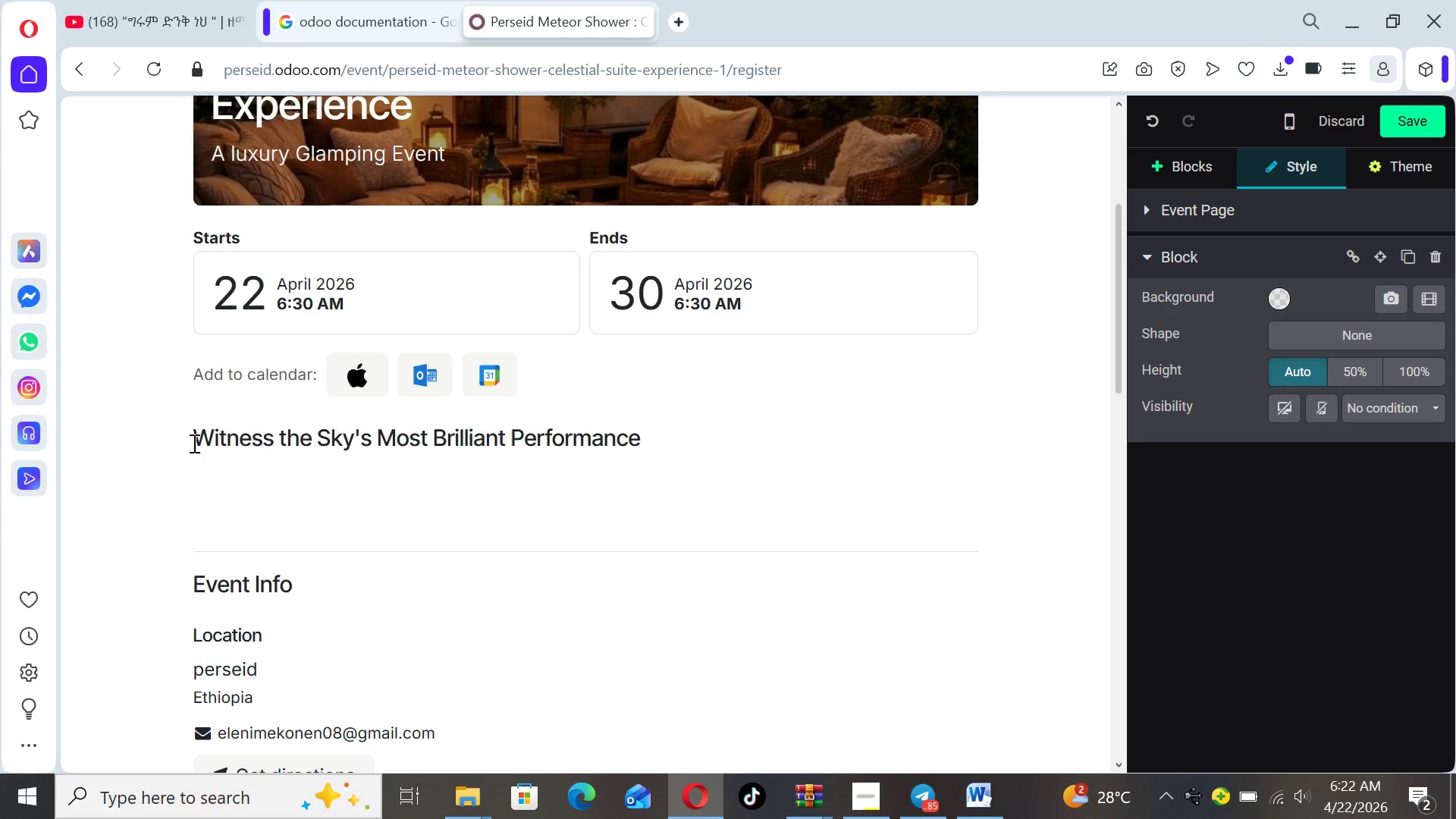 
left_click_drag(start_coordinate=[1115, 374], to_coordinate=[1097, 344])
 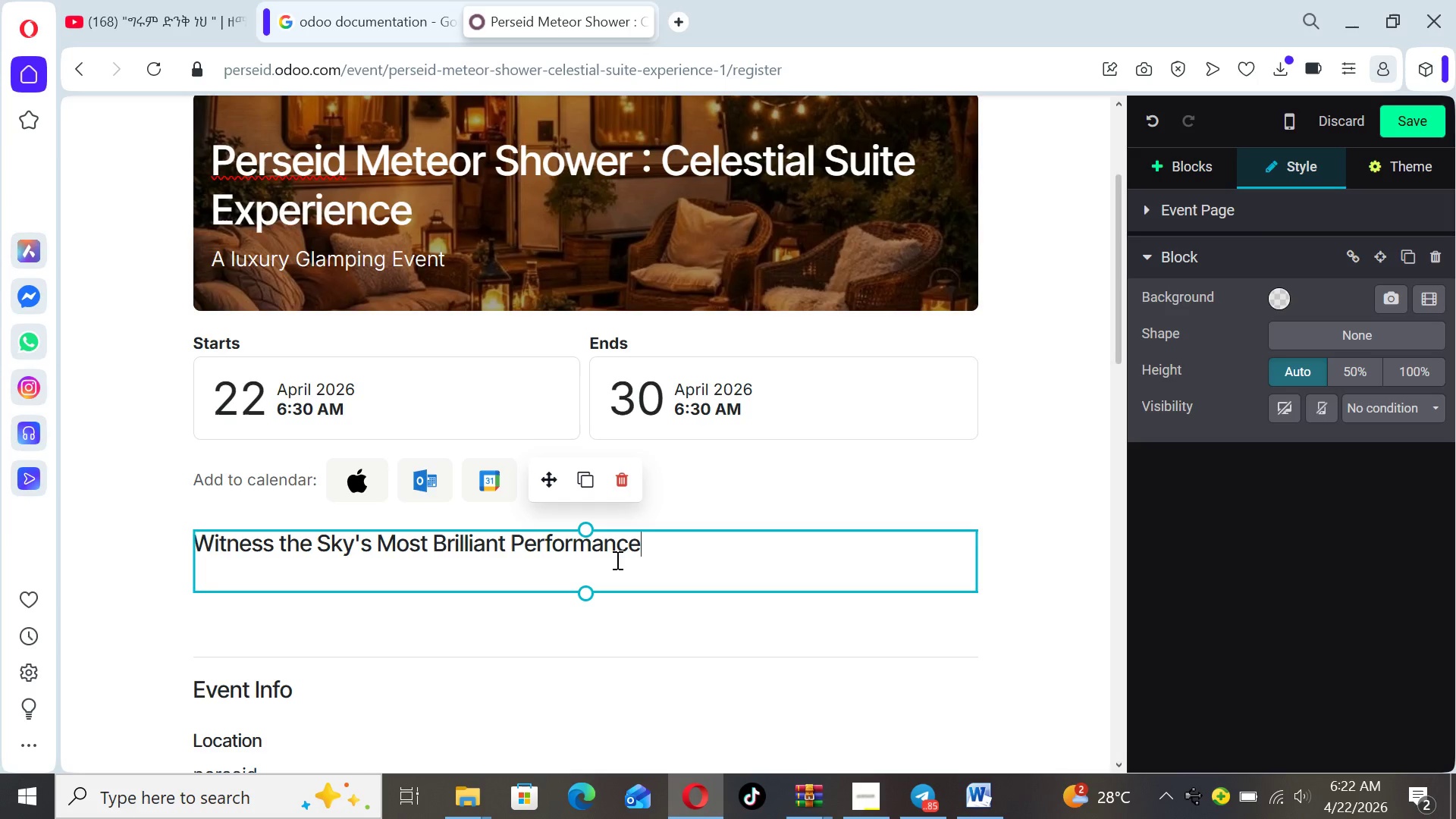 
wait(6.86)
 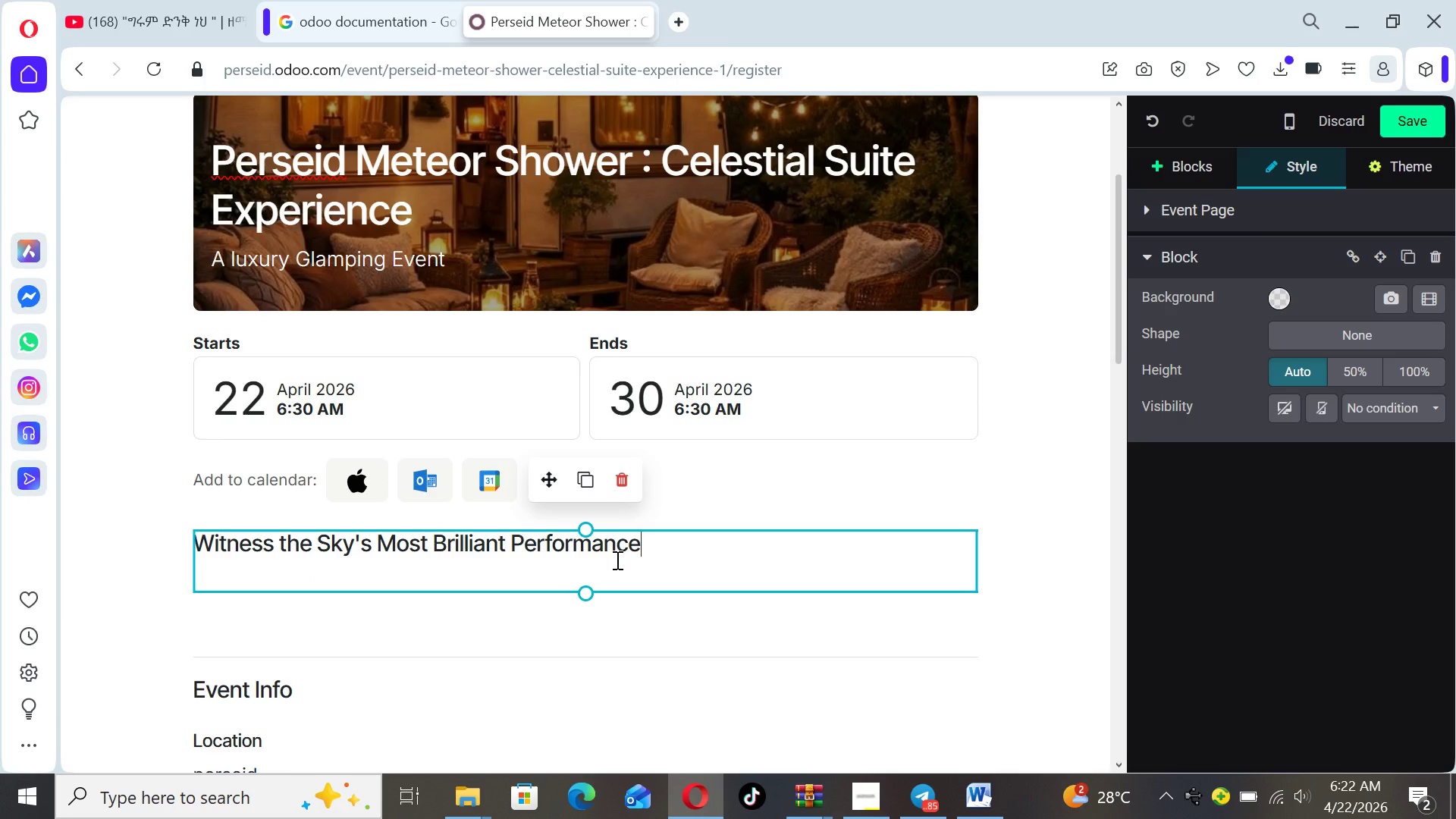 
key(Enter)
 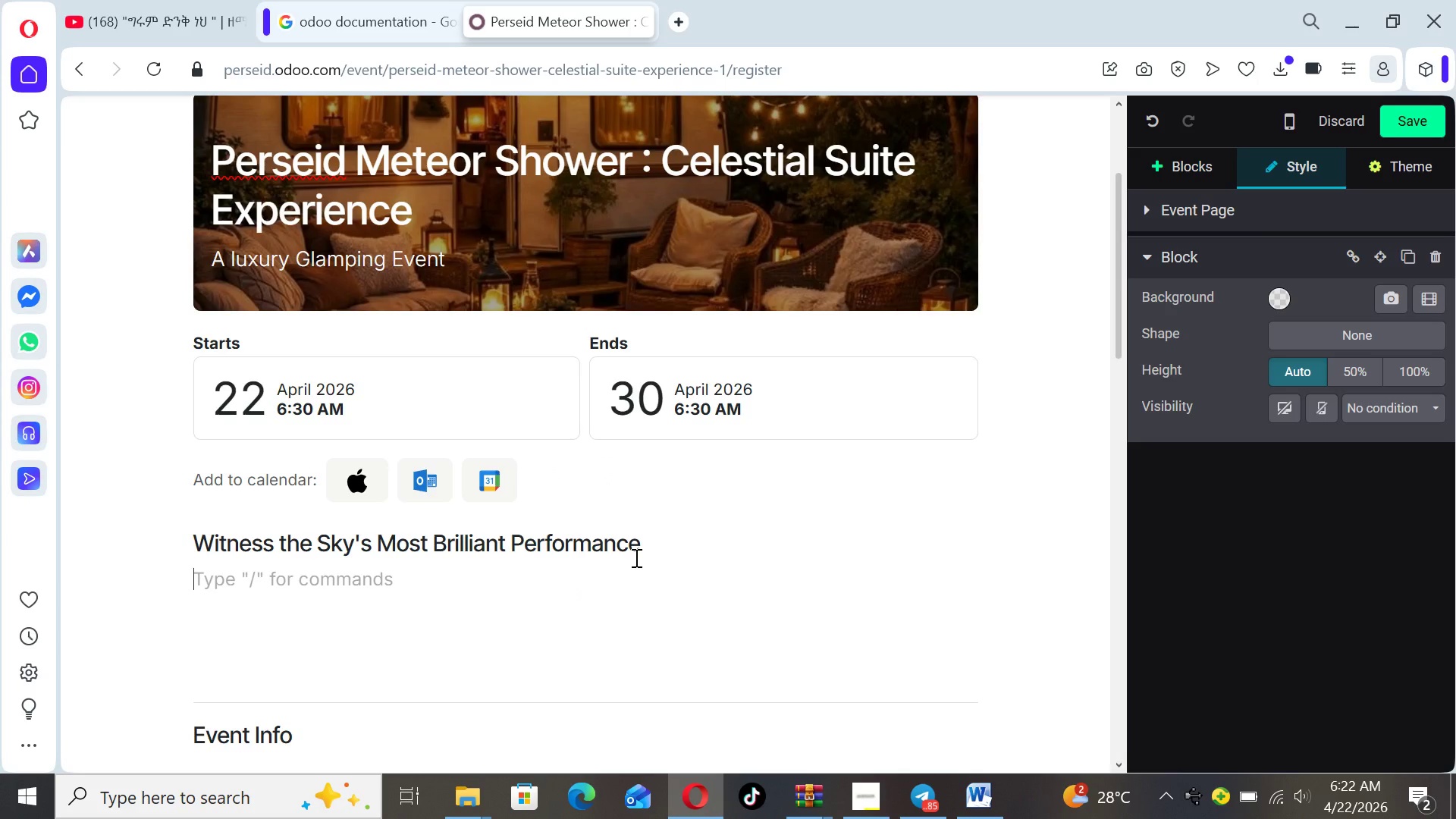 
type(- Rare n)
key(Backspace)
 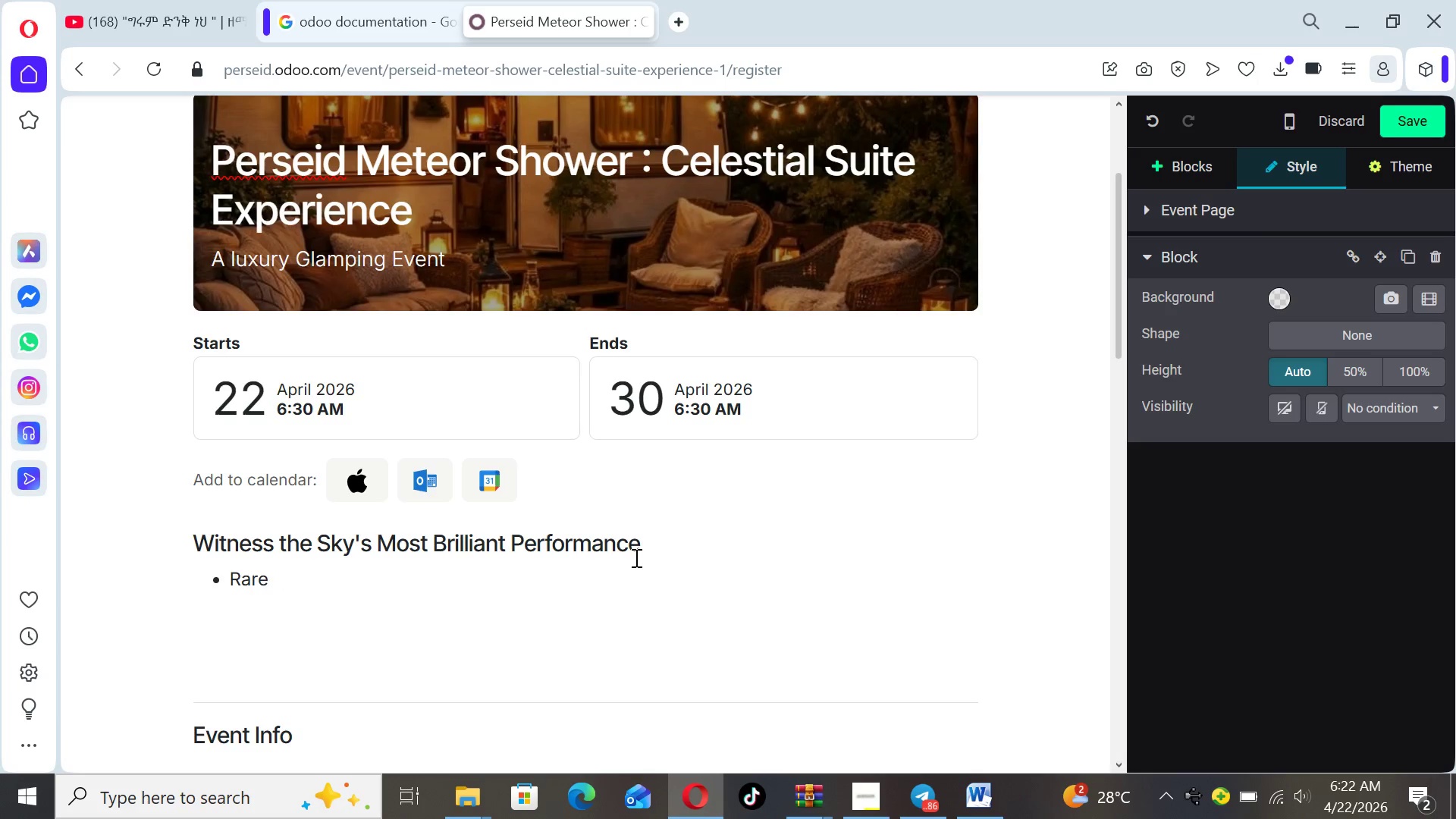 
type(Perseid )
 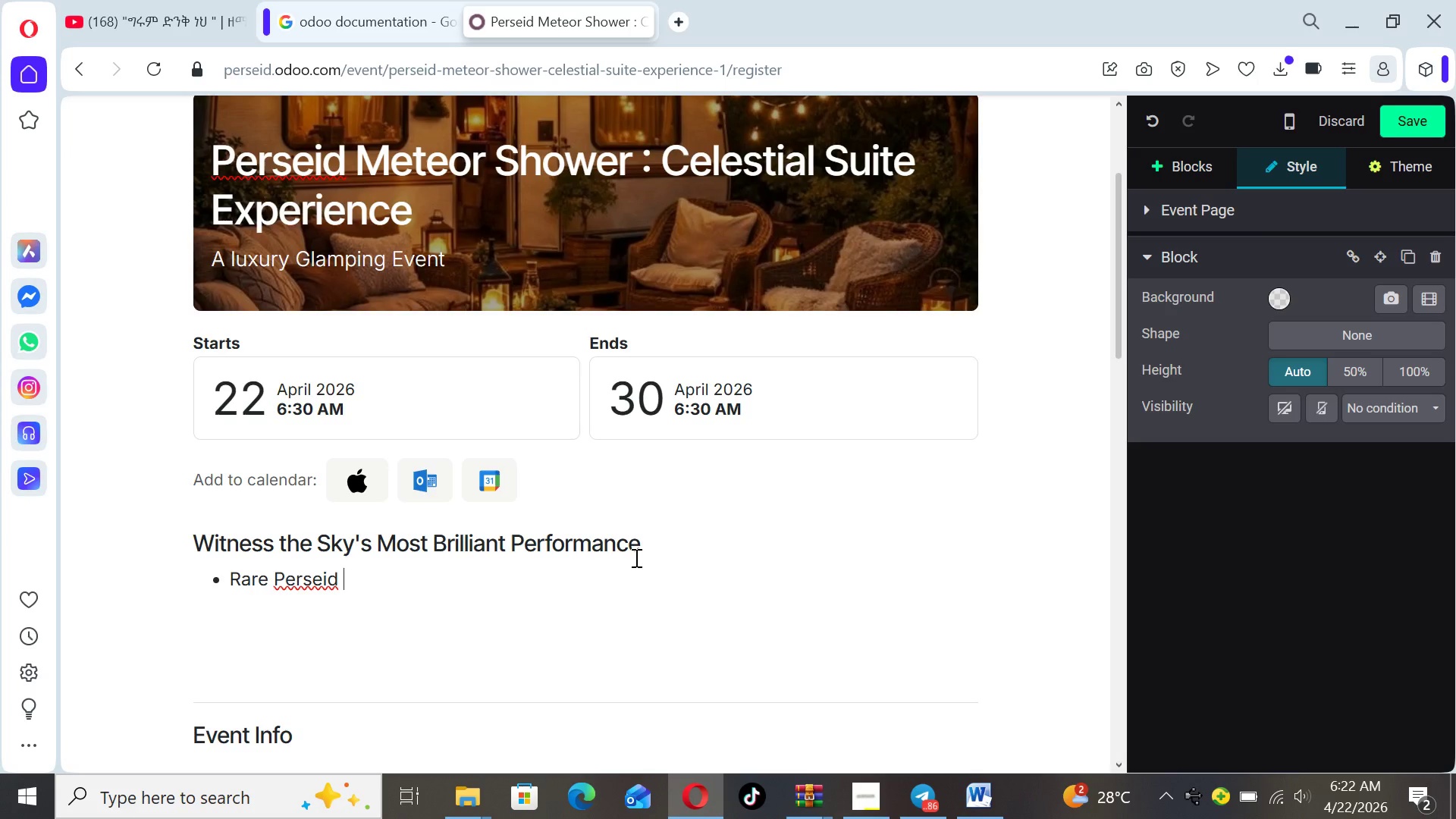 
wait(6.08)
 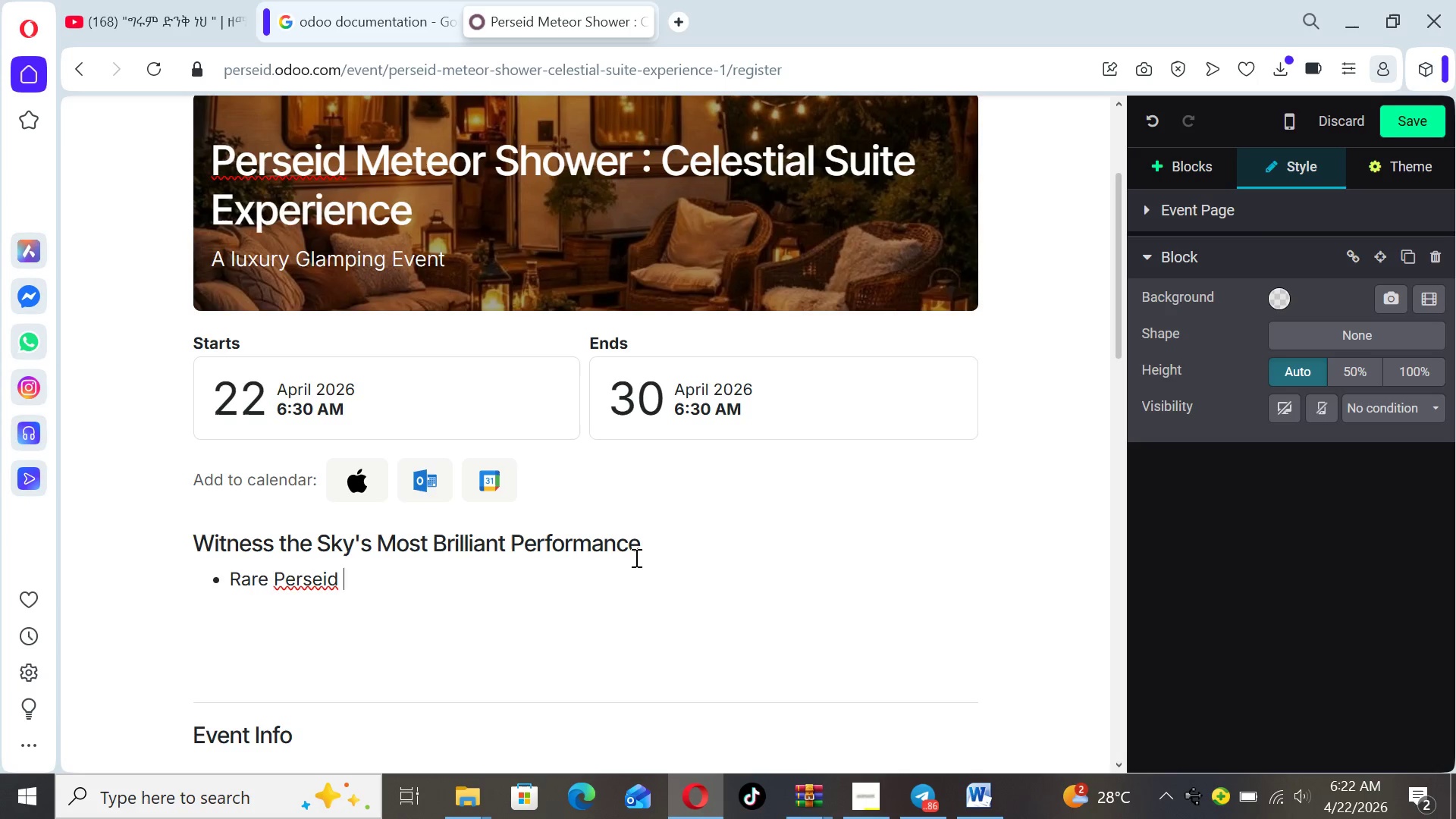 
type(Met)
 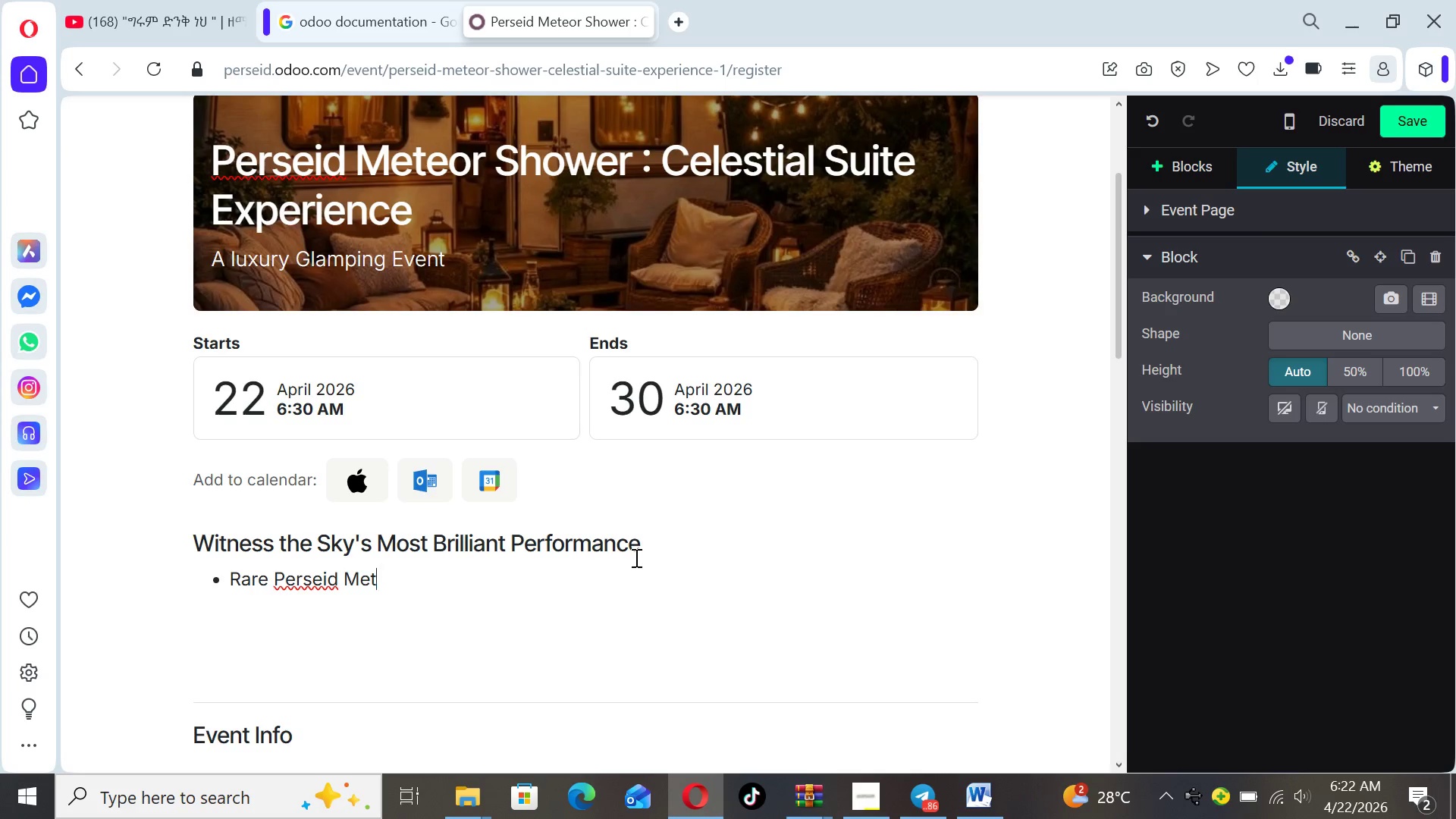 
type(eor Shower Experiene)
key(Backspace)
type(ce)
 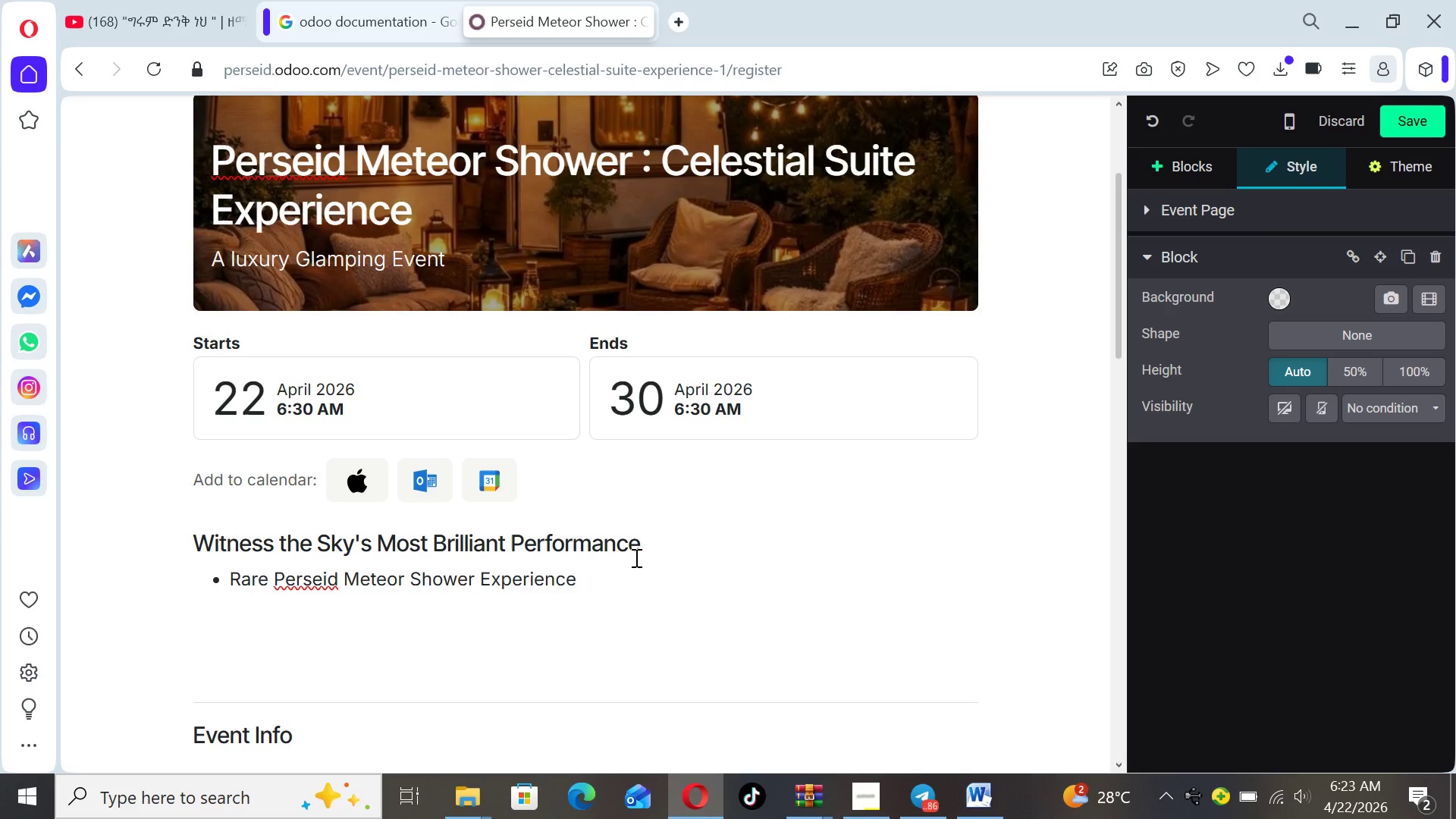 
wait(6.45)
 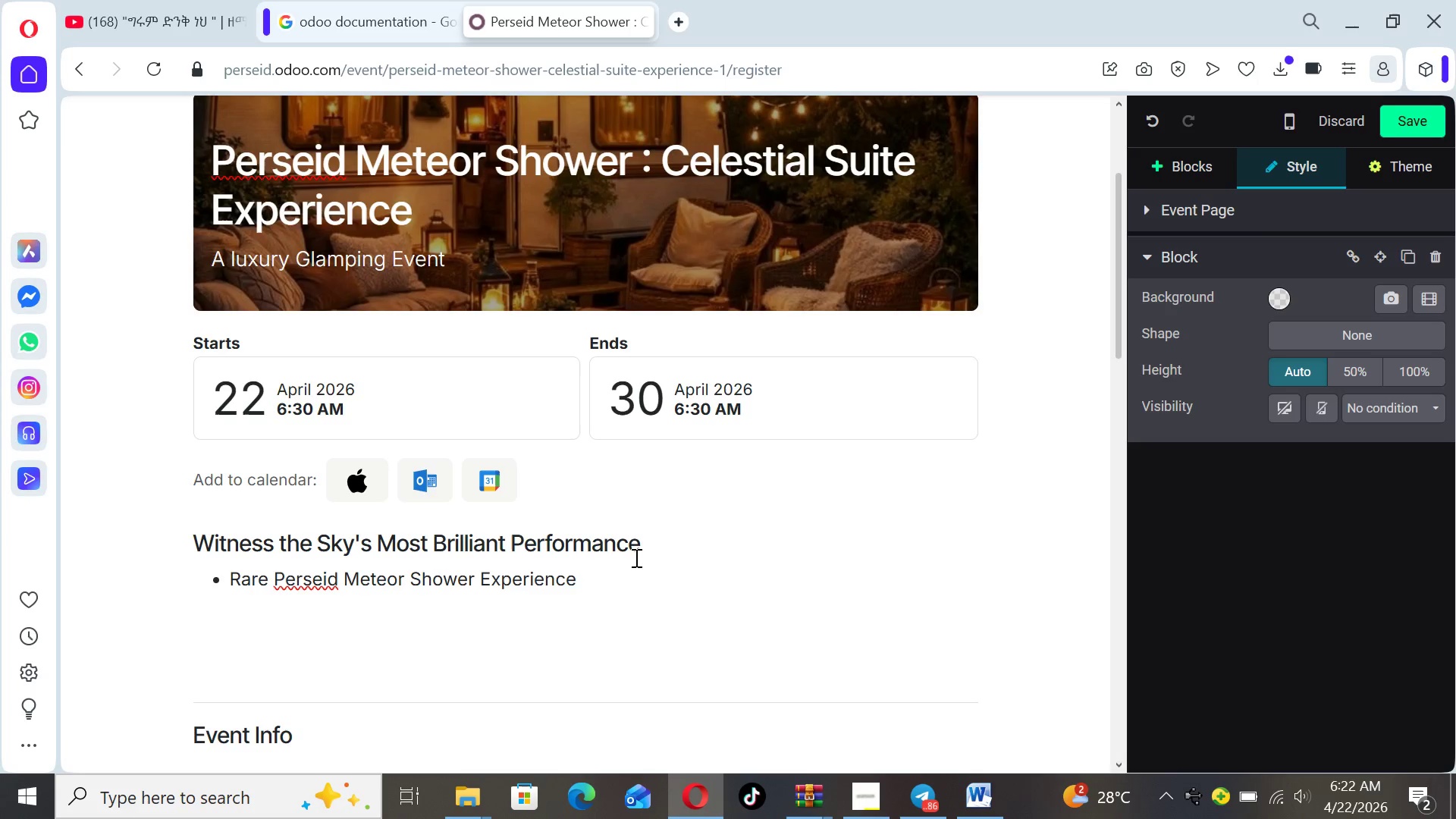 
key(Enter)
 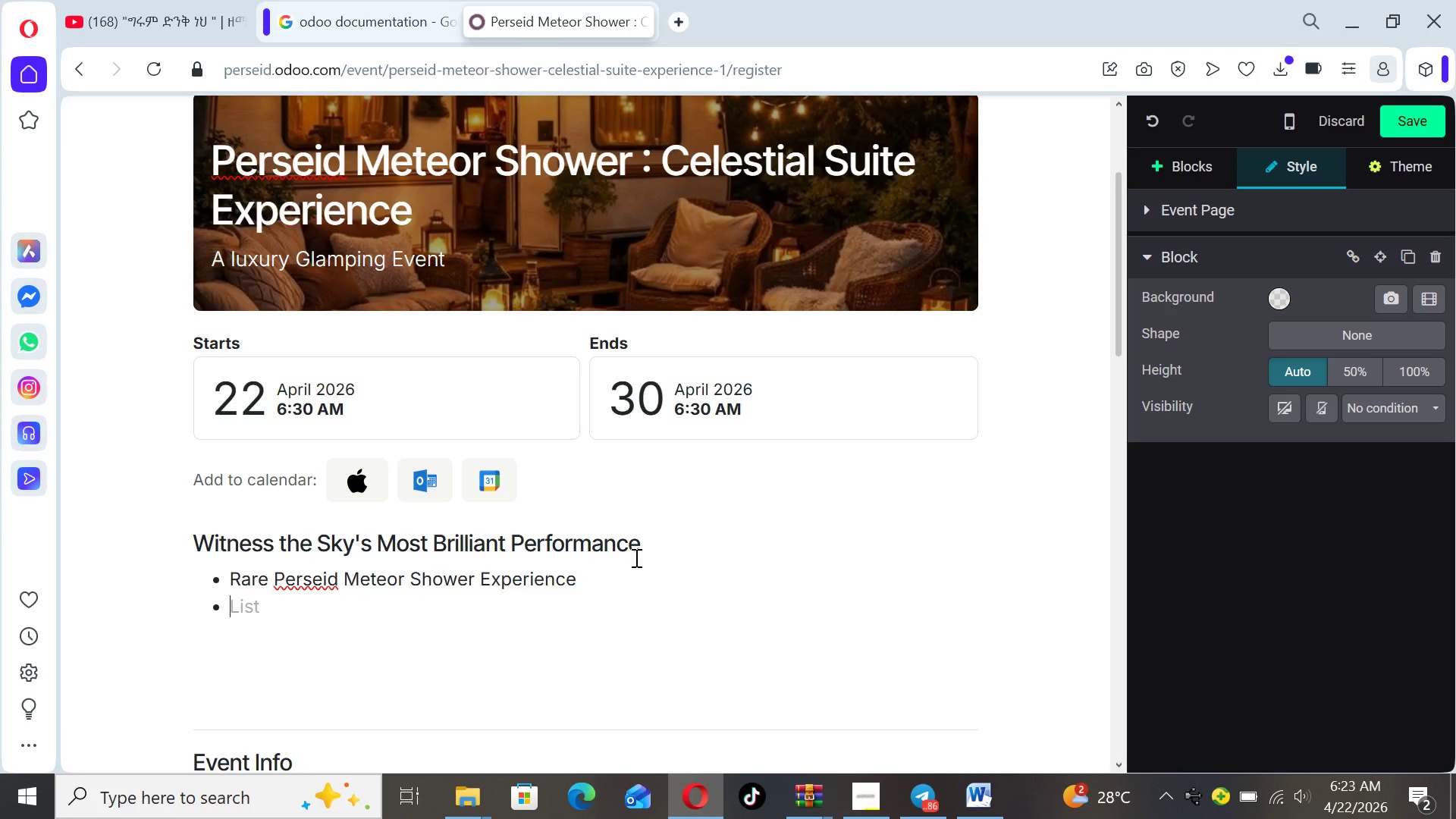 
type(Hosted at Vantage P)
 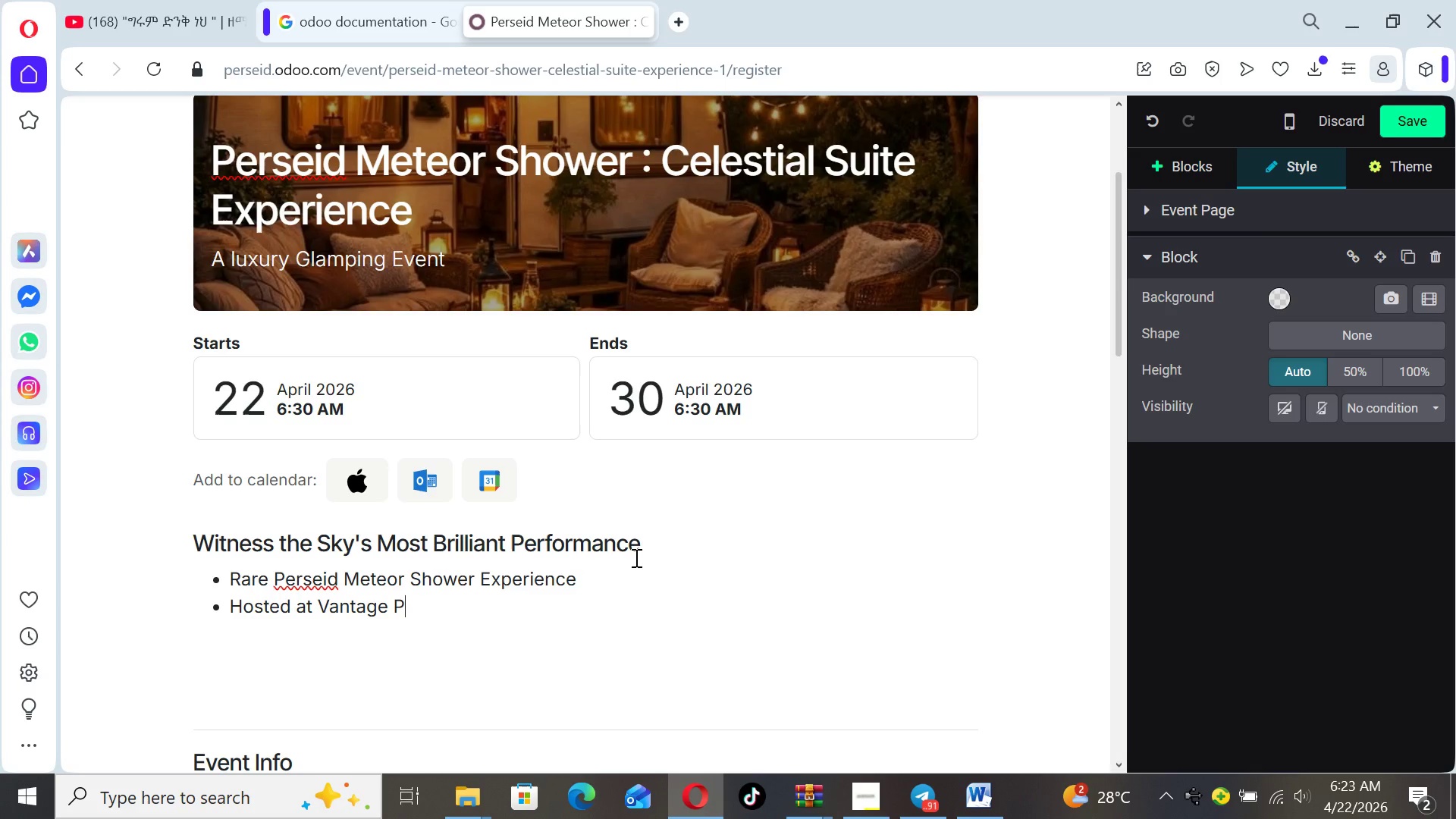 
type(eak Glamping)
 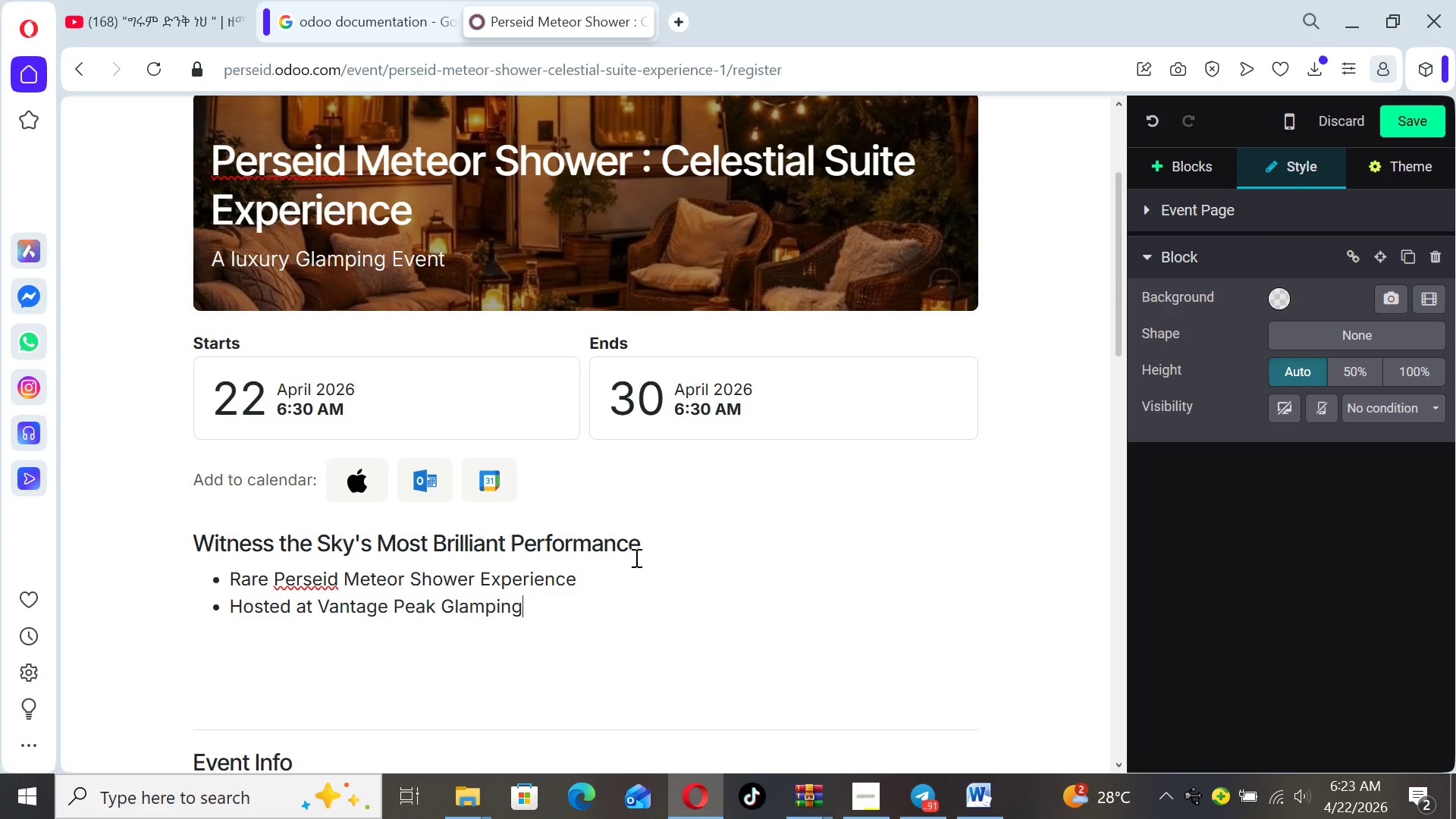 
key(Enter)
 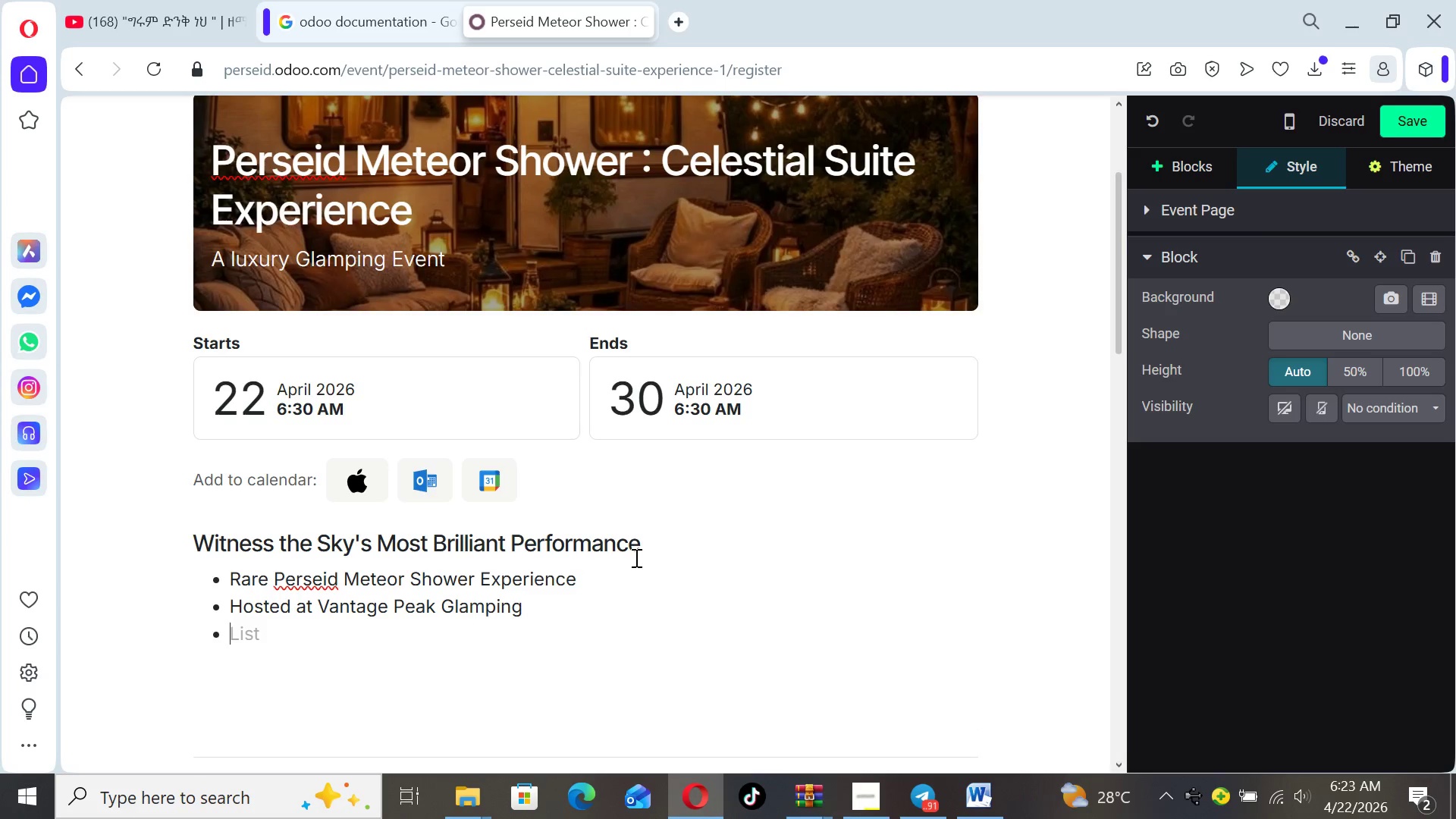 
type(Certified Dark sky location)
 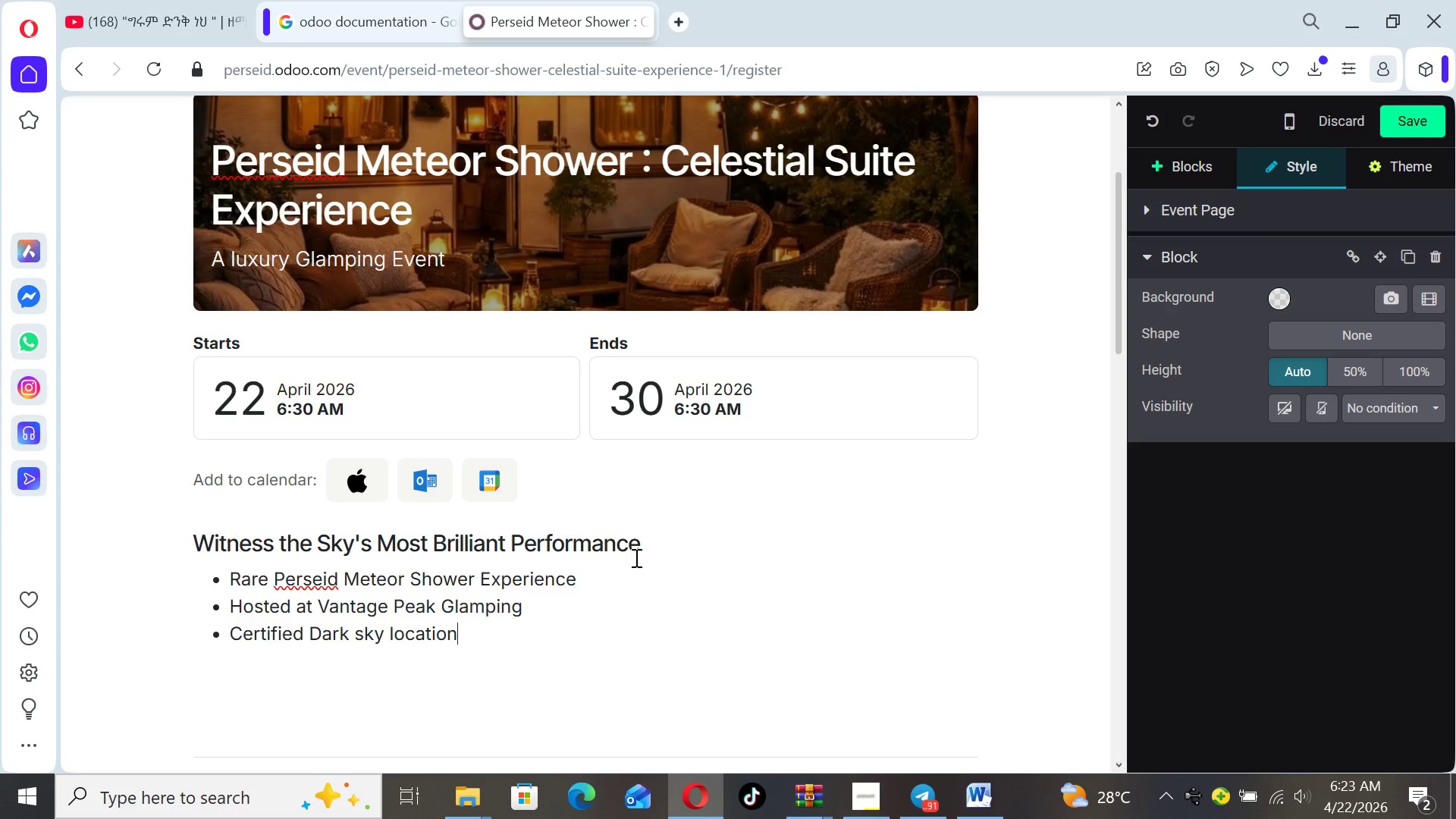 
type(( no lighy)
key(Backspace)
type(t pollution)
 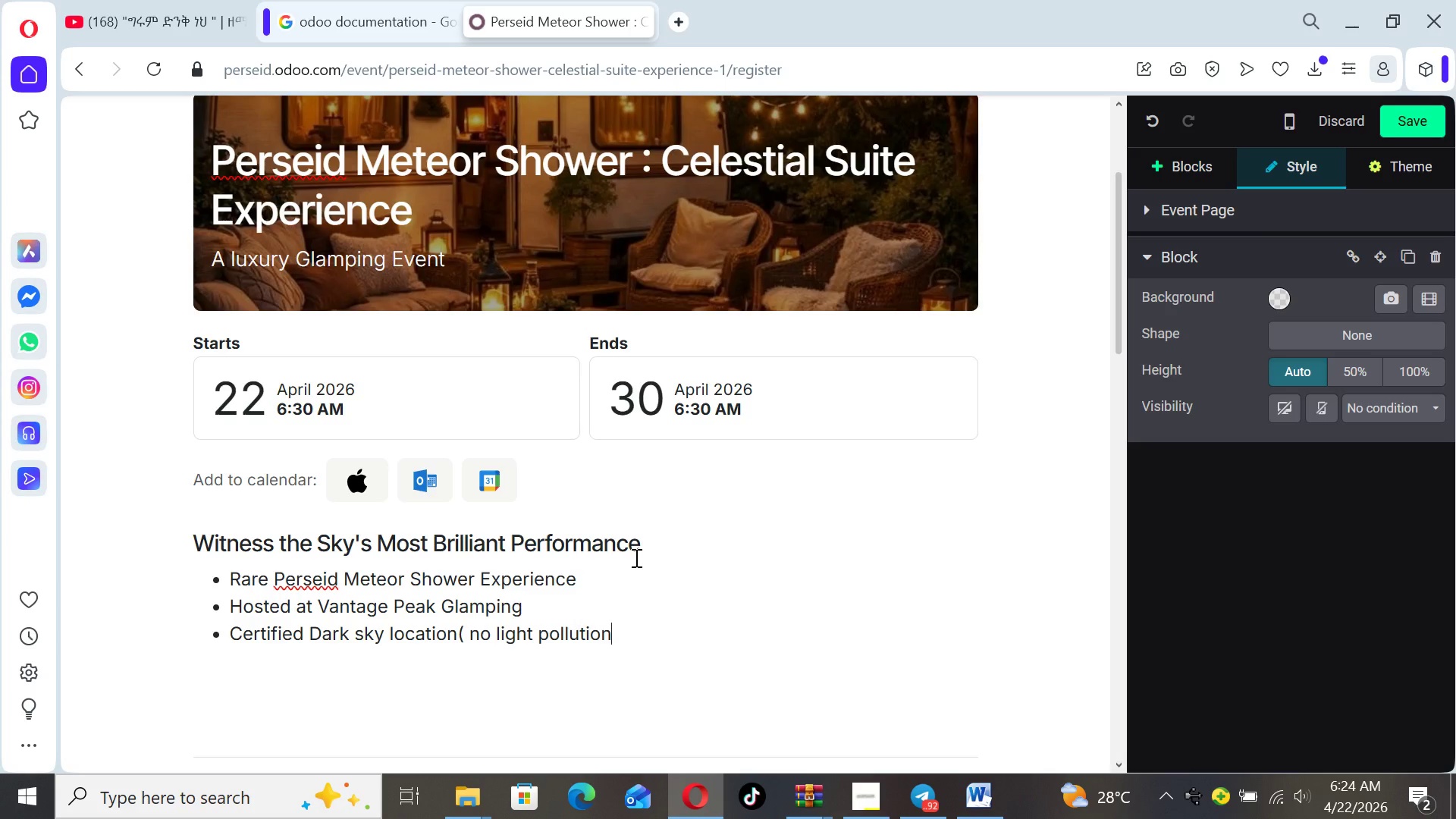 
key(Shift+ShiftLeft)
 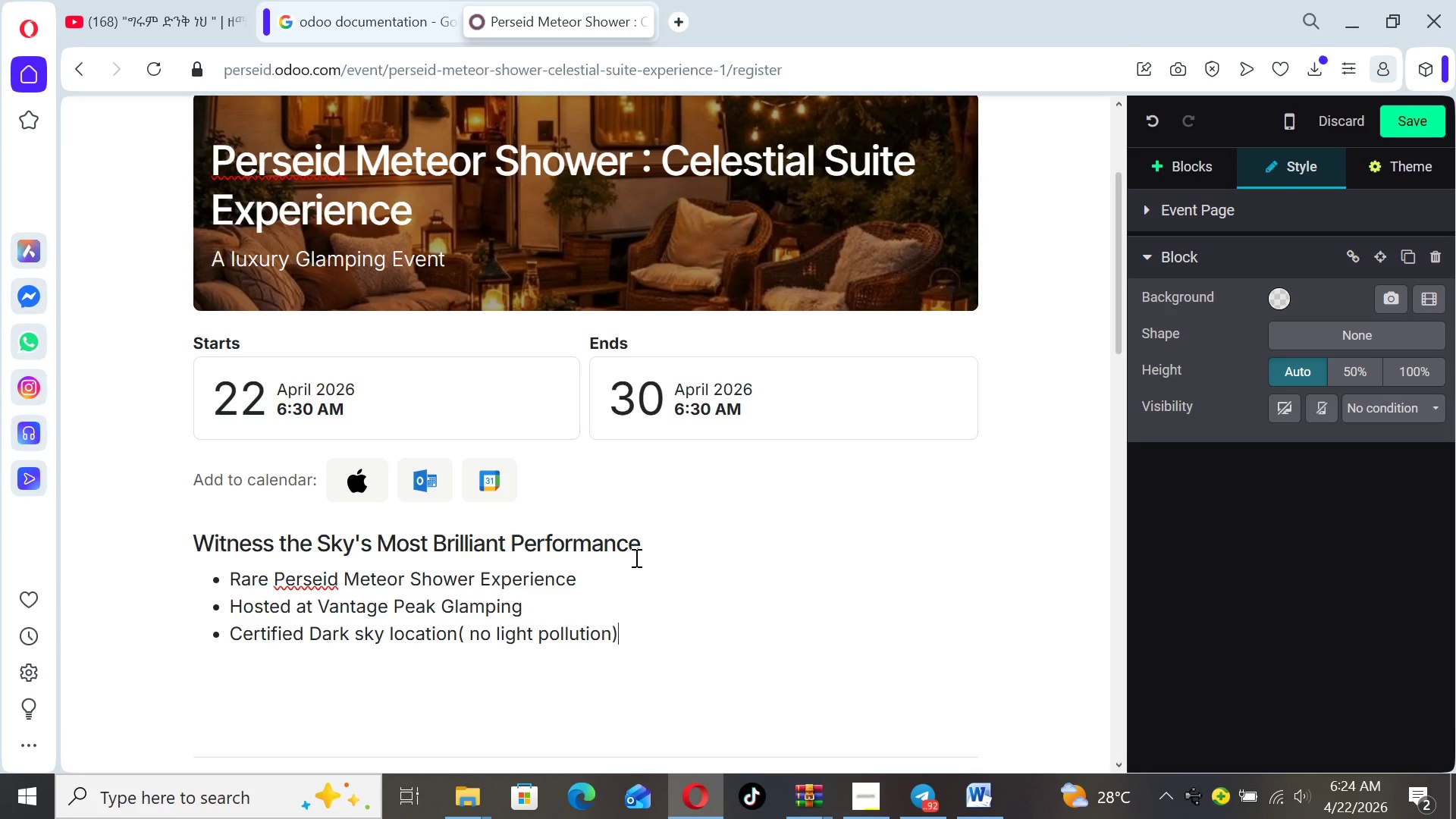 
key(Shift+0)
 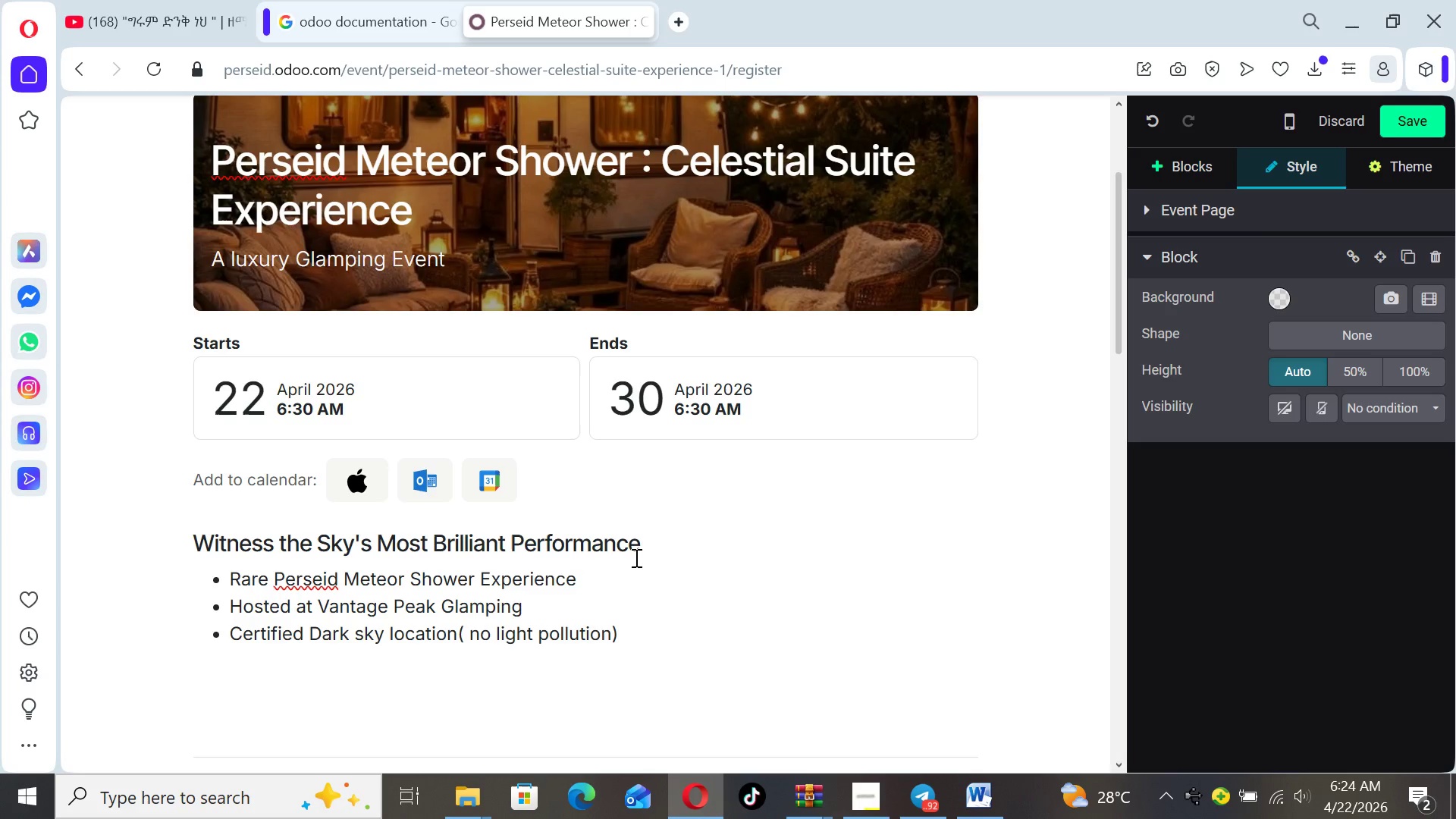 
key(ArrowLeft)
 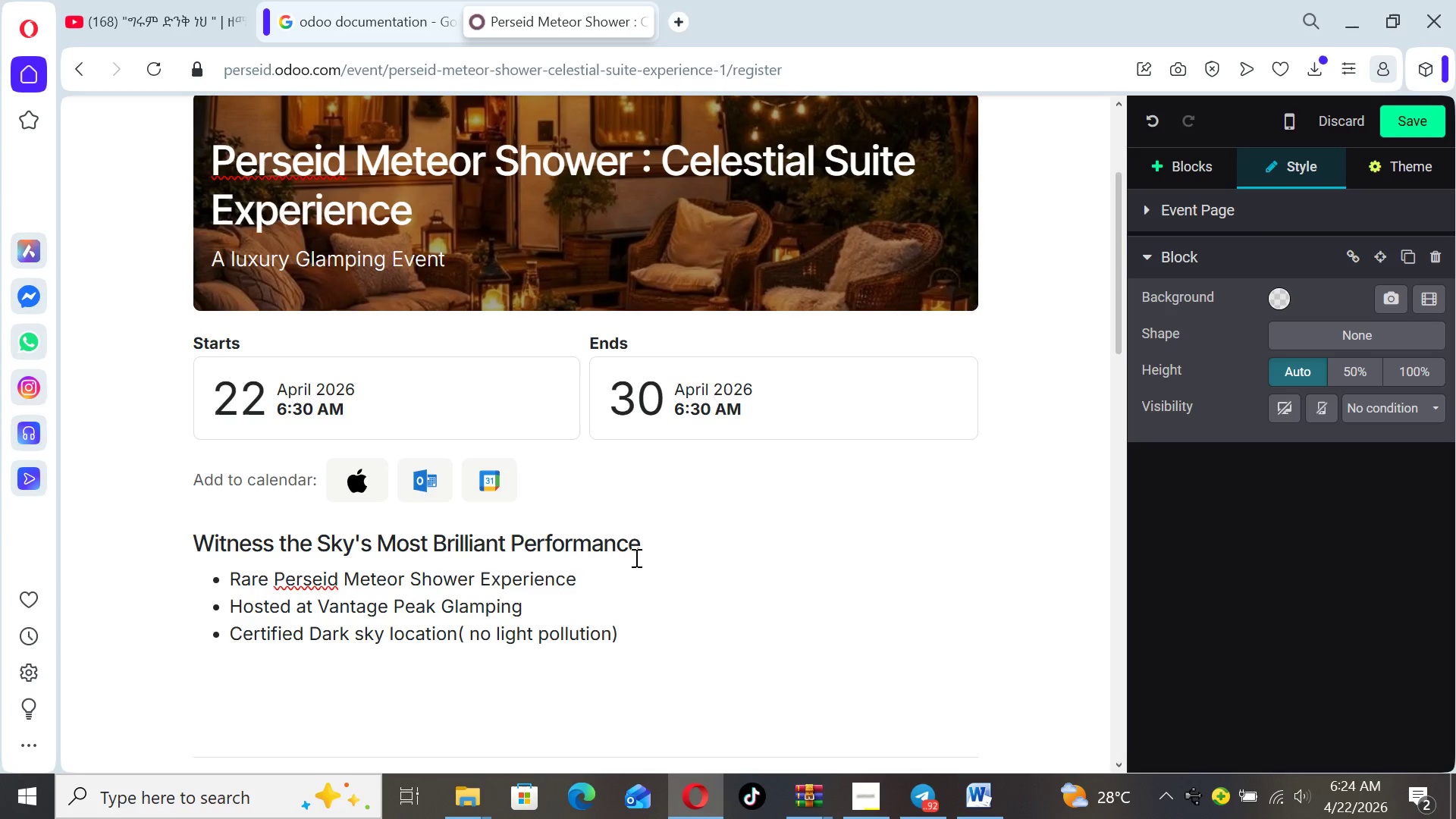 
key(Space)
 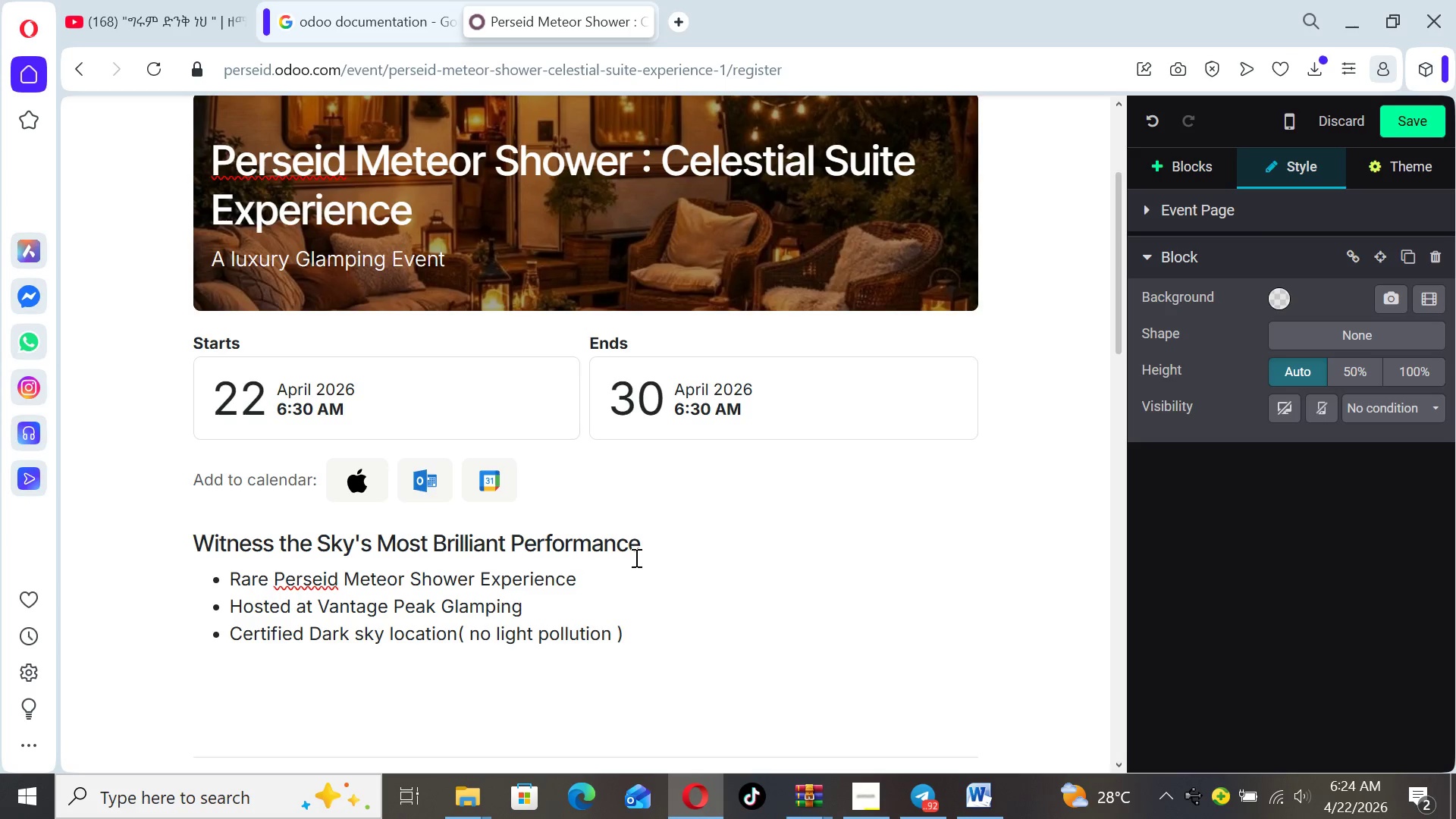 
key(ArrowRight)
 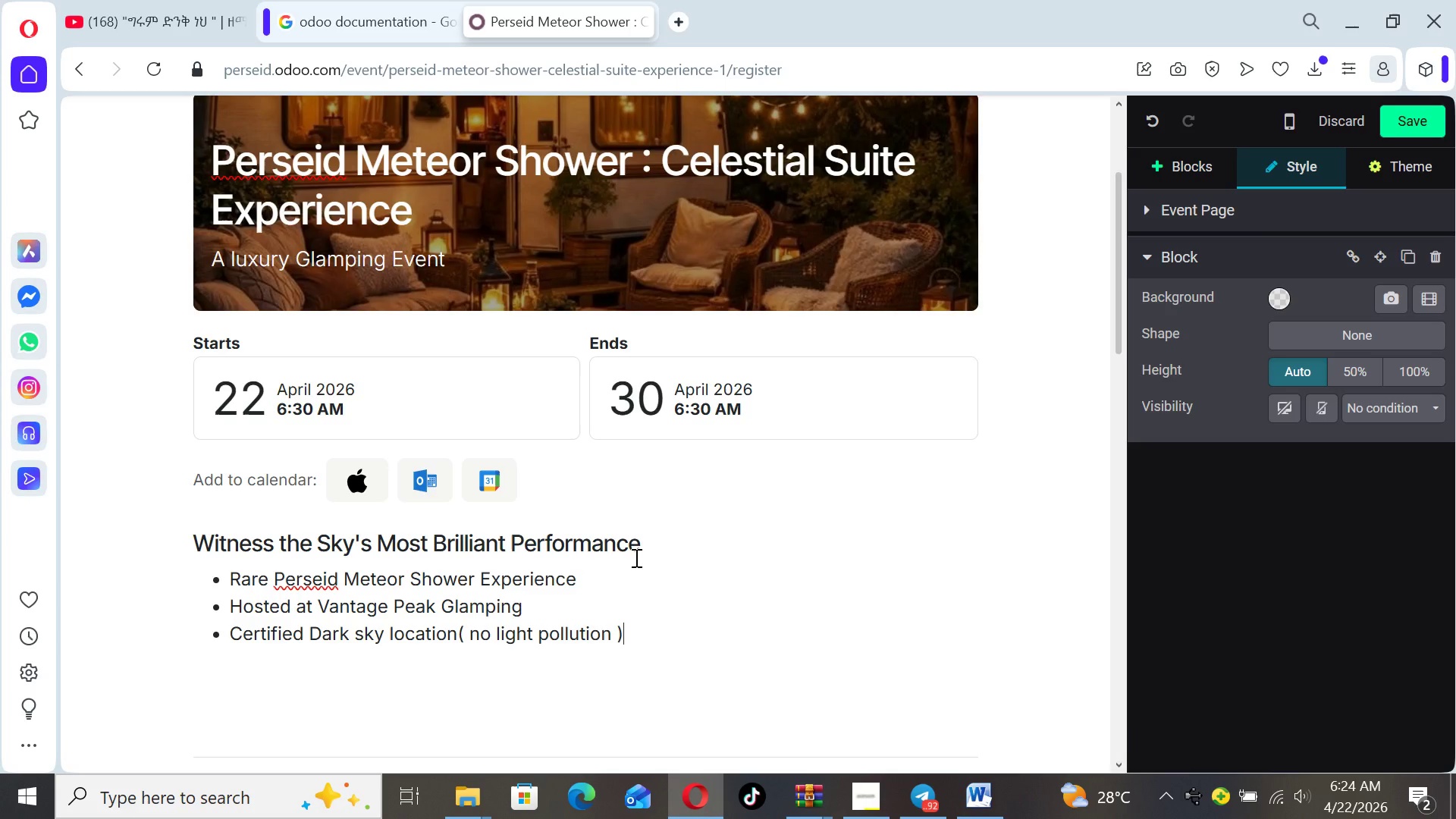 
key(Enter)
 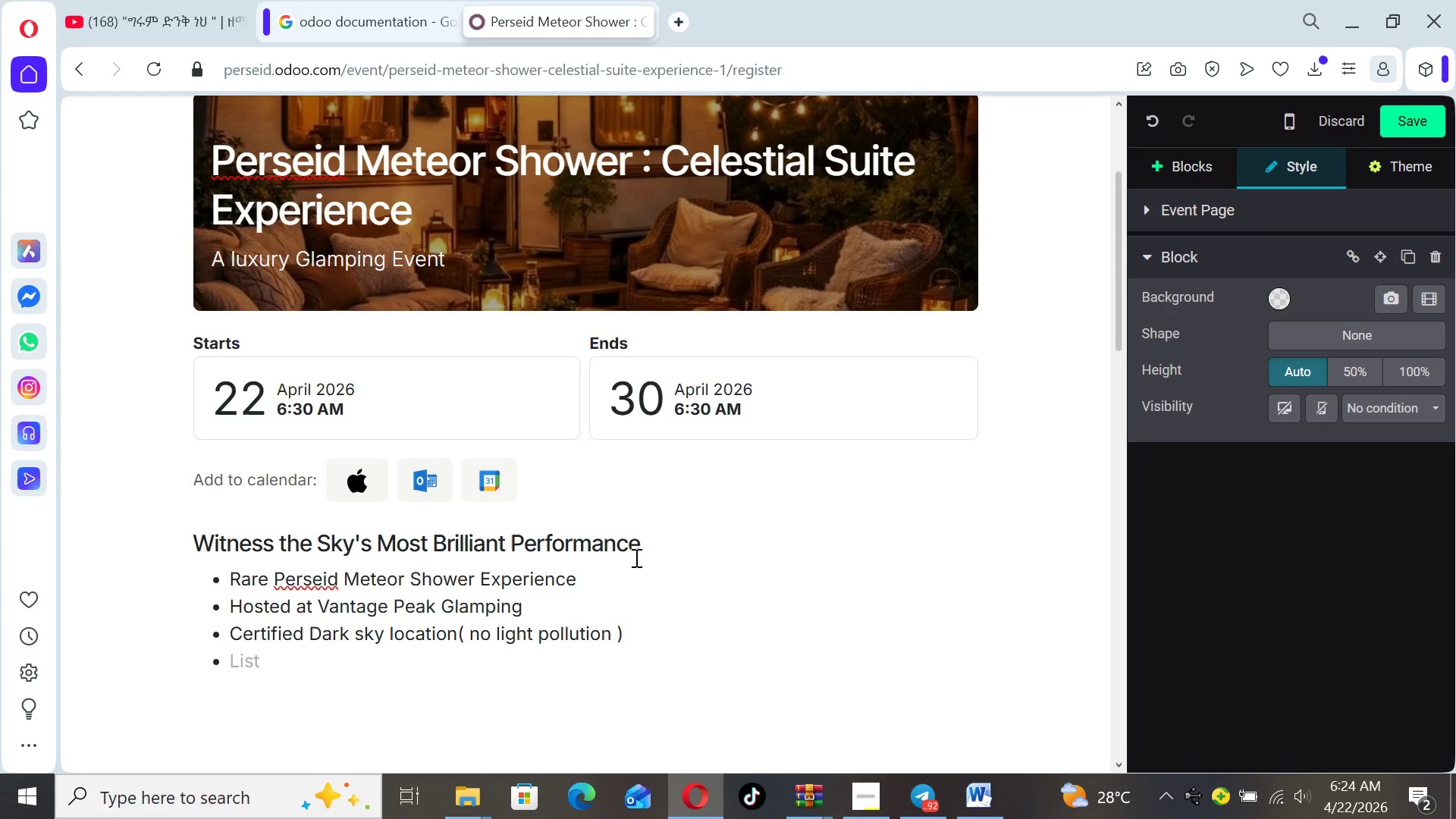 
type(Luxury yurt accomodation )
 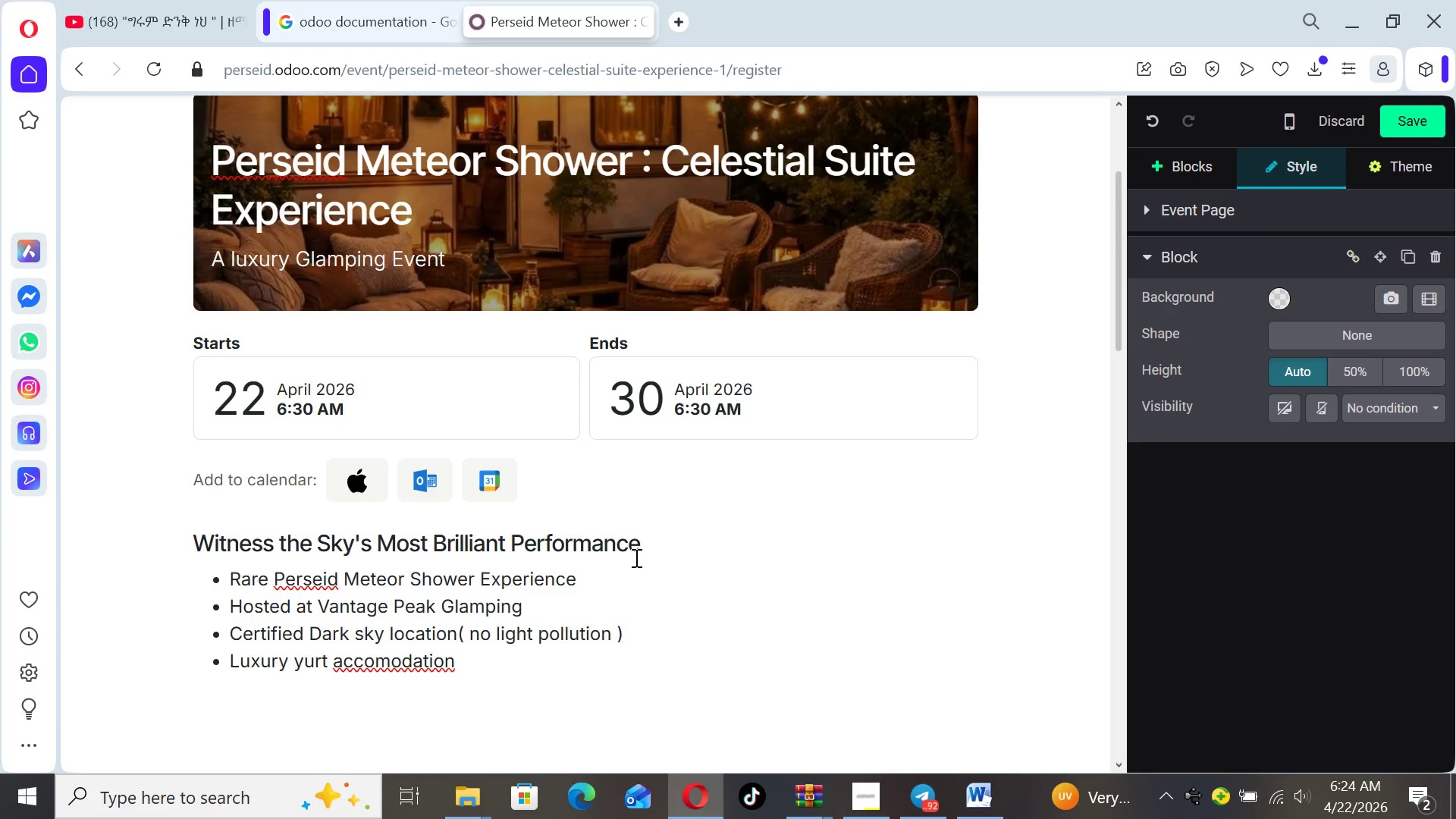 
hold_key(key=ArrowLeft, duration=0.64)
 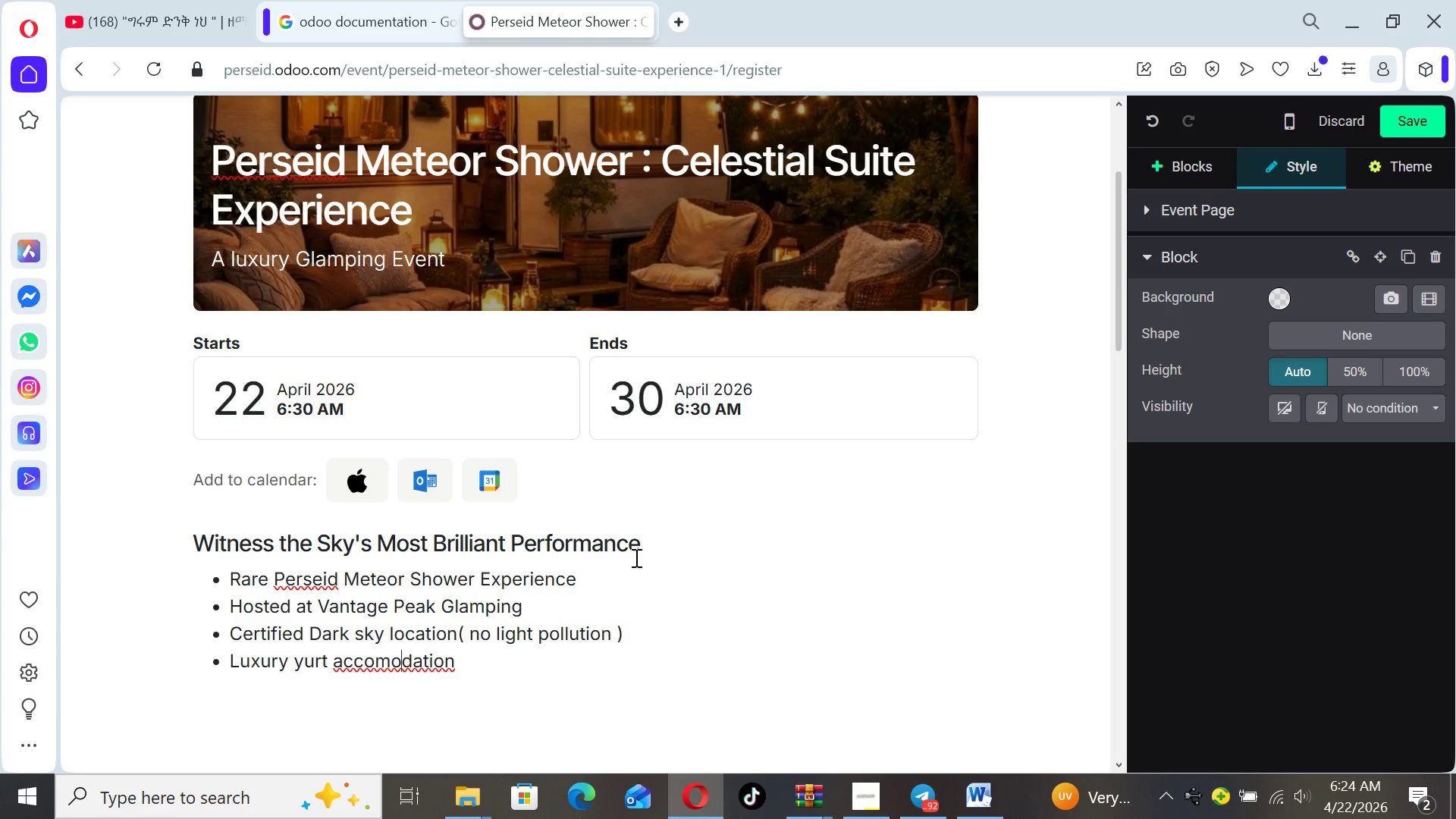 
key(ArrowLeft)
 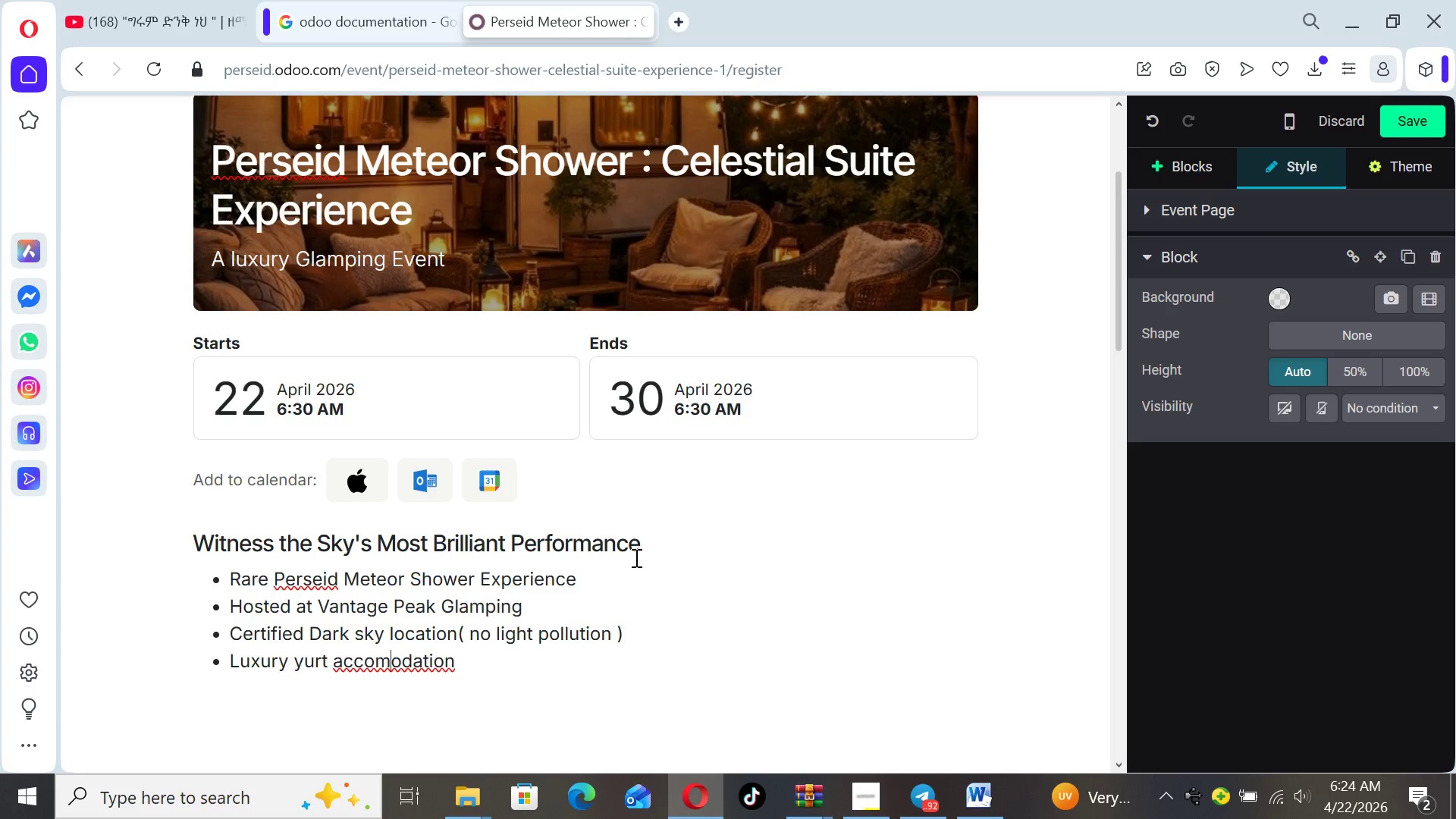 
key(ArrowLeft)
 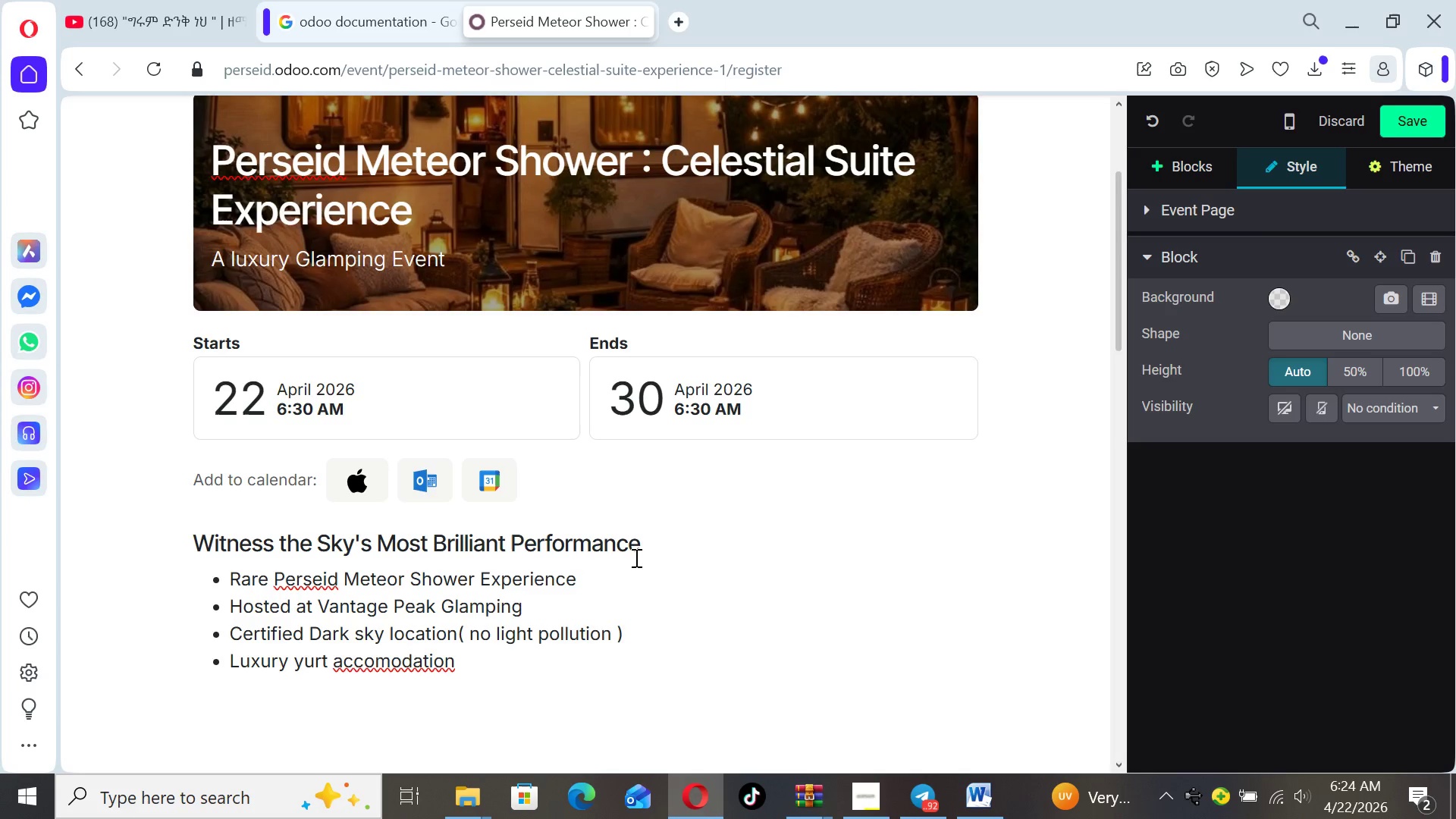 
key(M)
 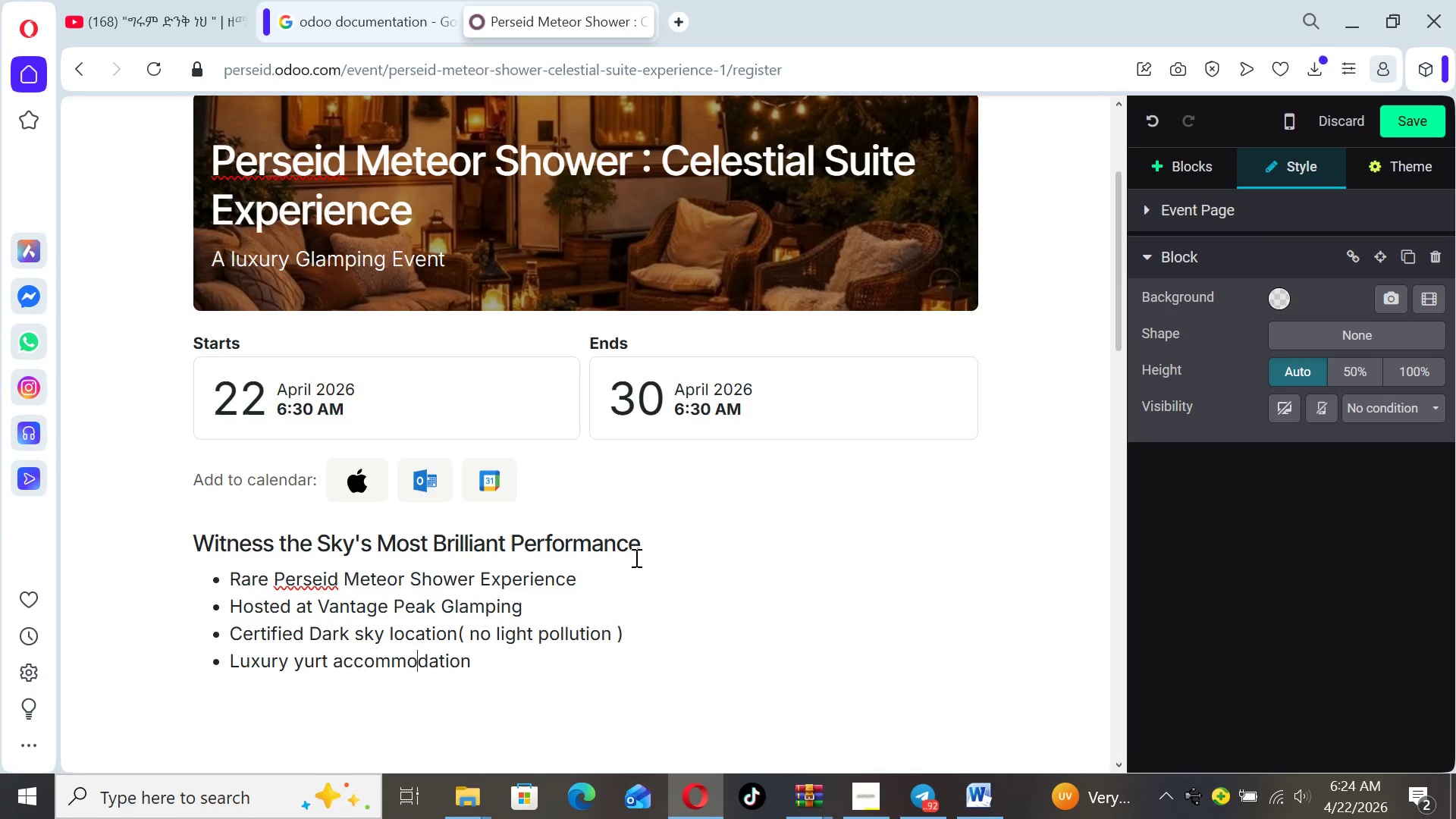 
key(ArrowRight)
 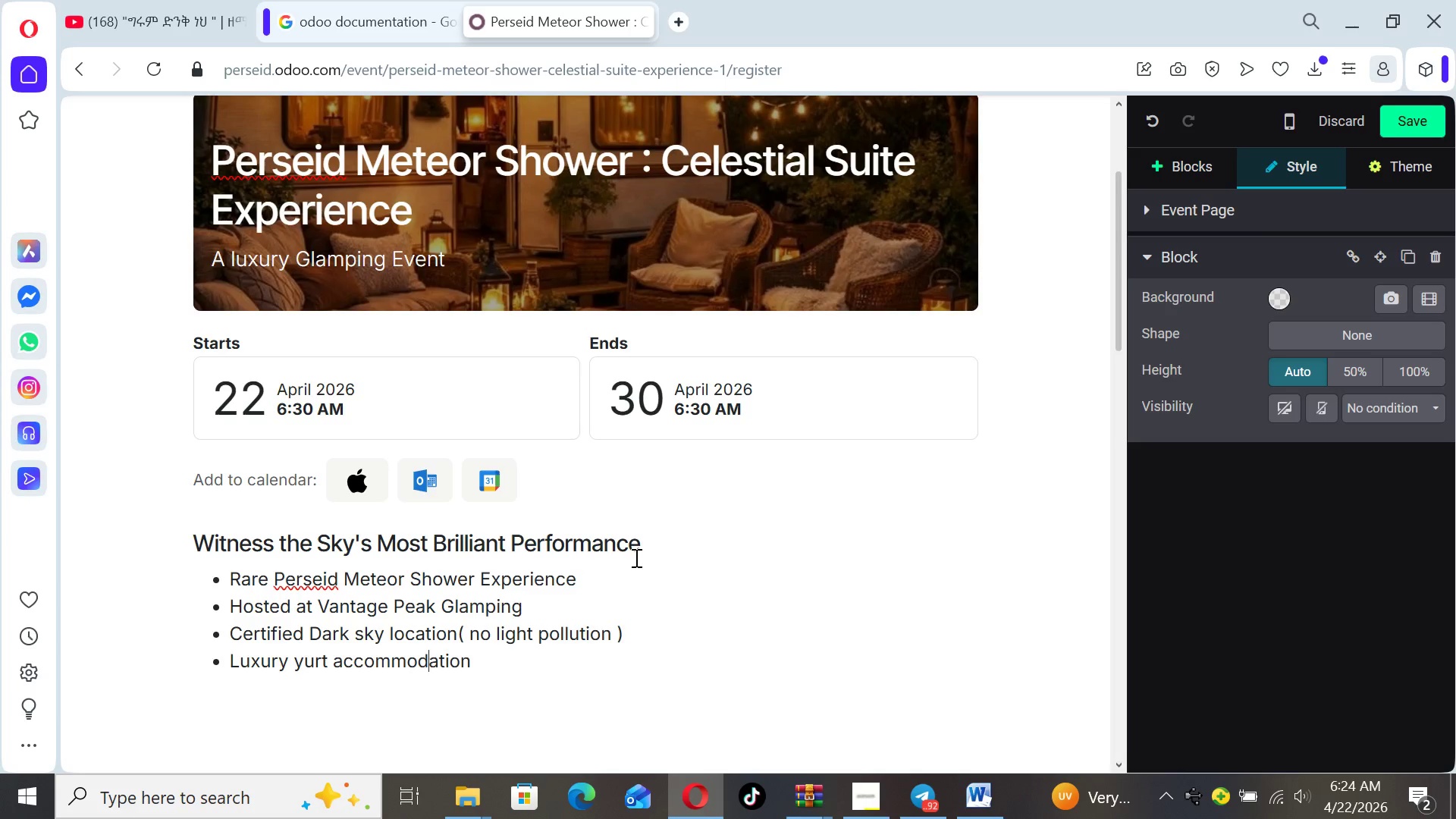 
hold_key(key=ArrowRight, duration=0.66)
 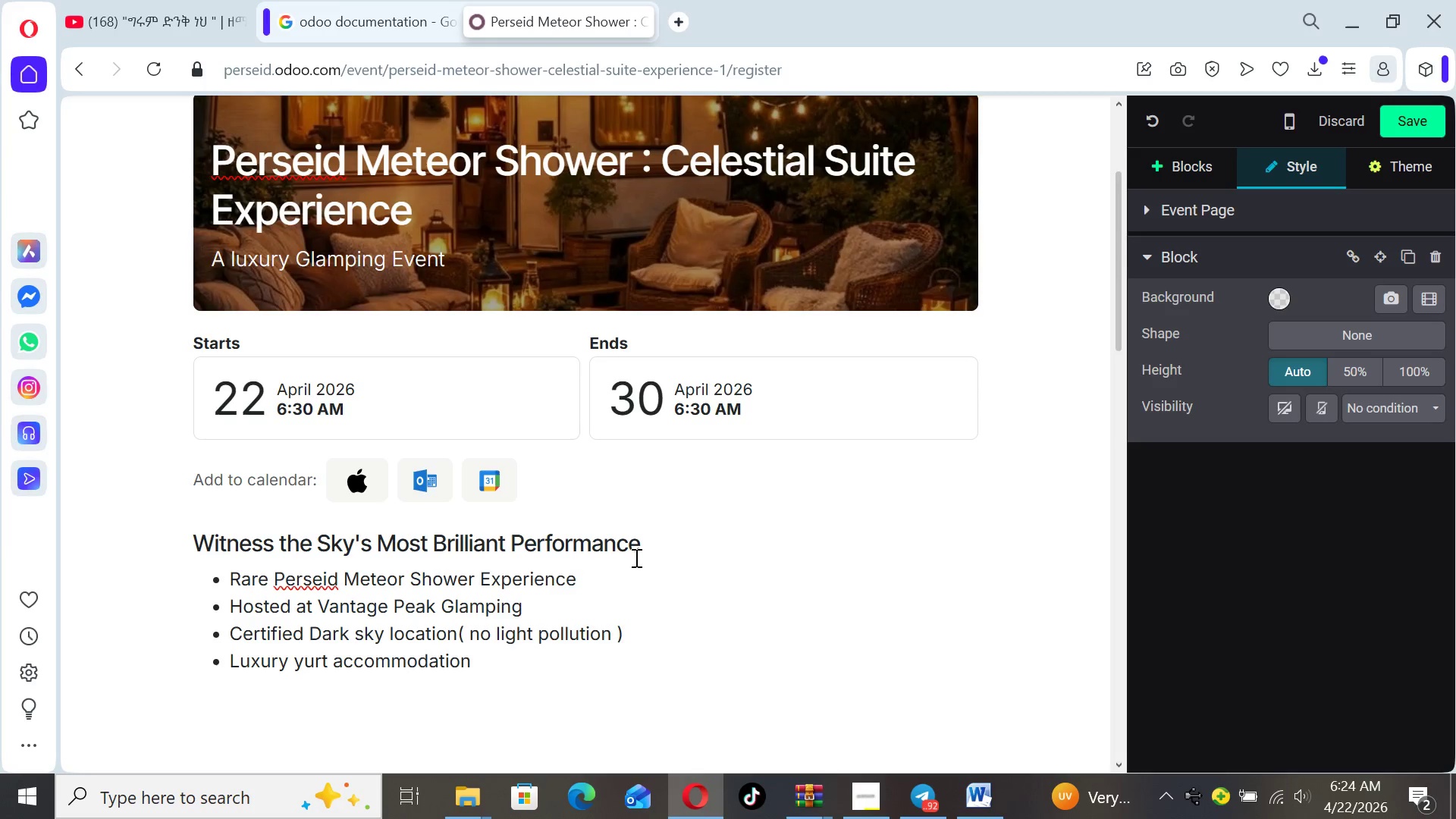 
type( under open  )
key(Backspace)
type(skies)
 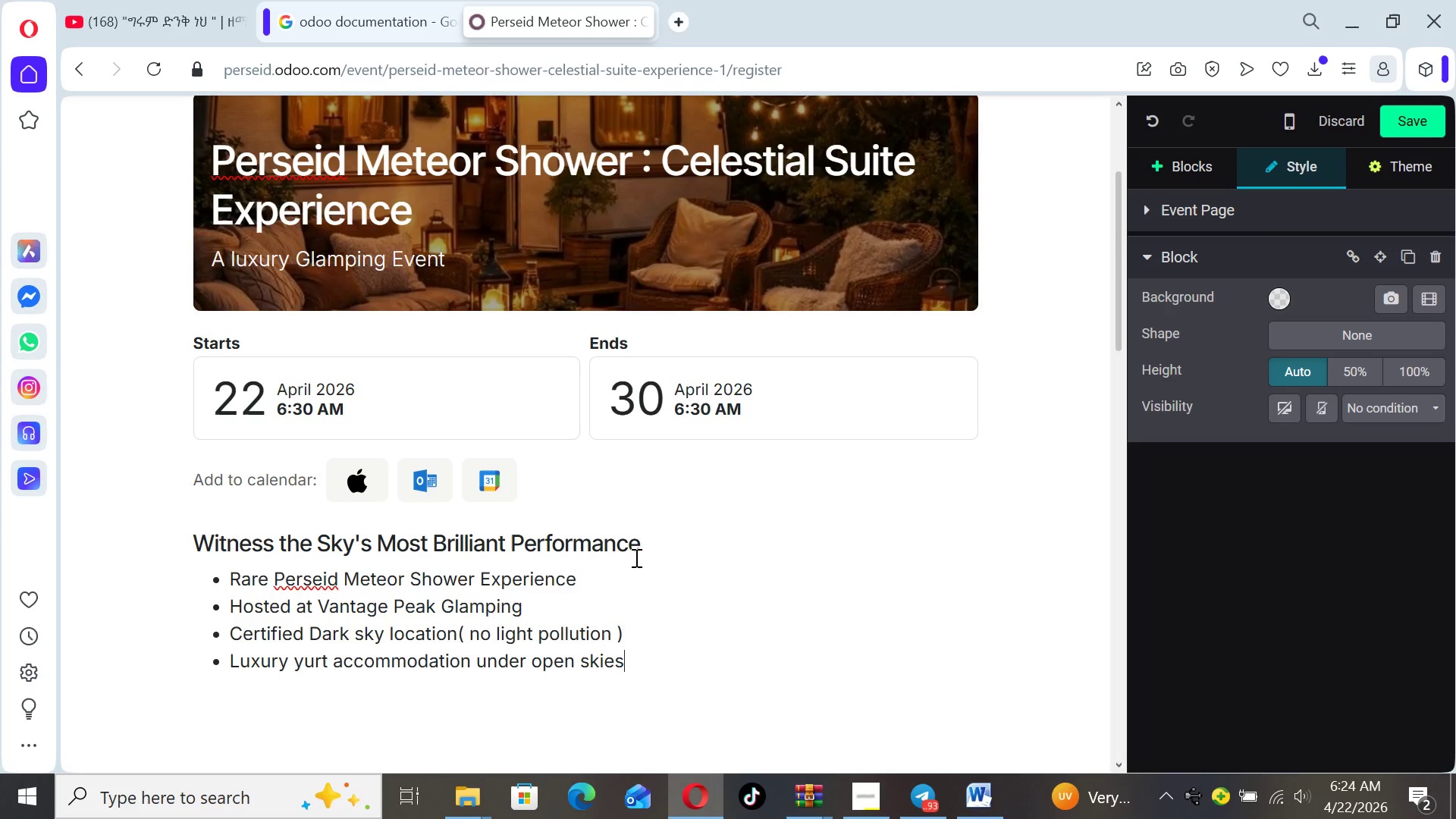 
wait(9.41)
 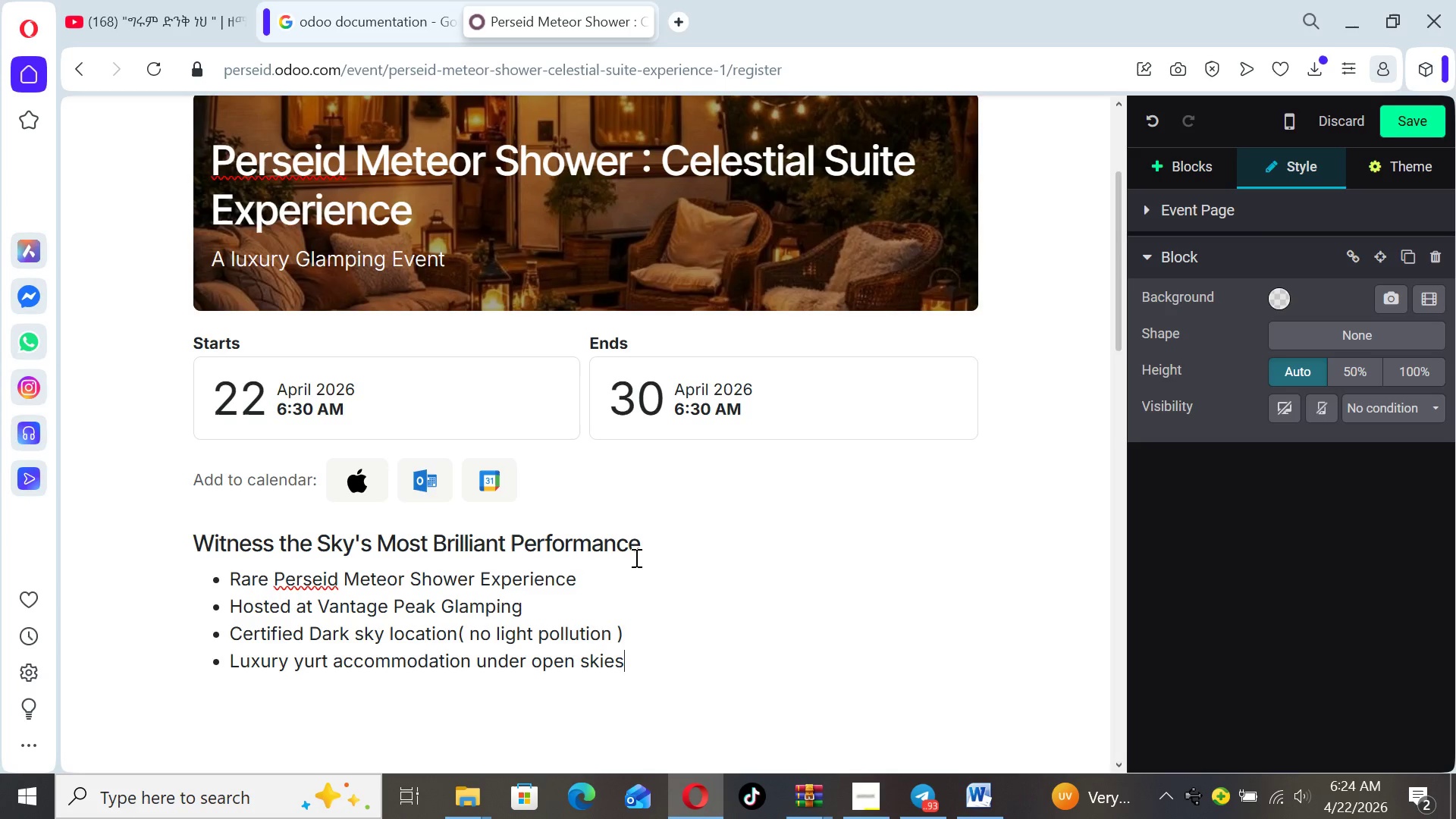 
left_click_drag(start_coordinate=[1122, 334], to_coordinate=[1132, 377])
 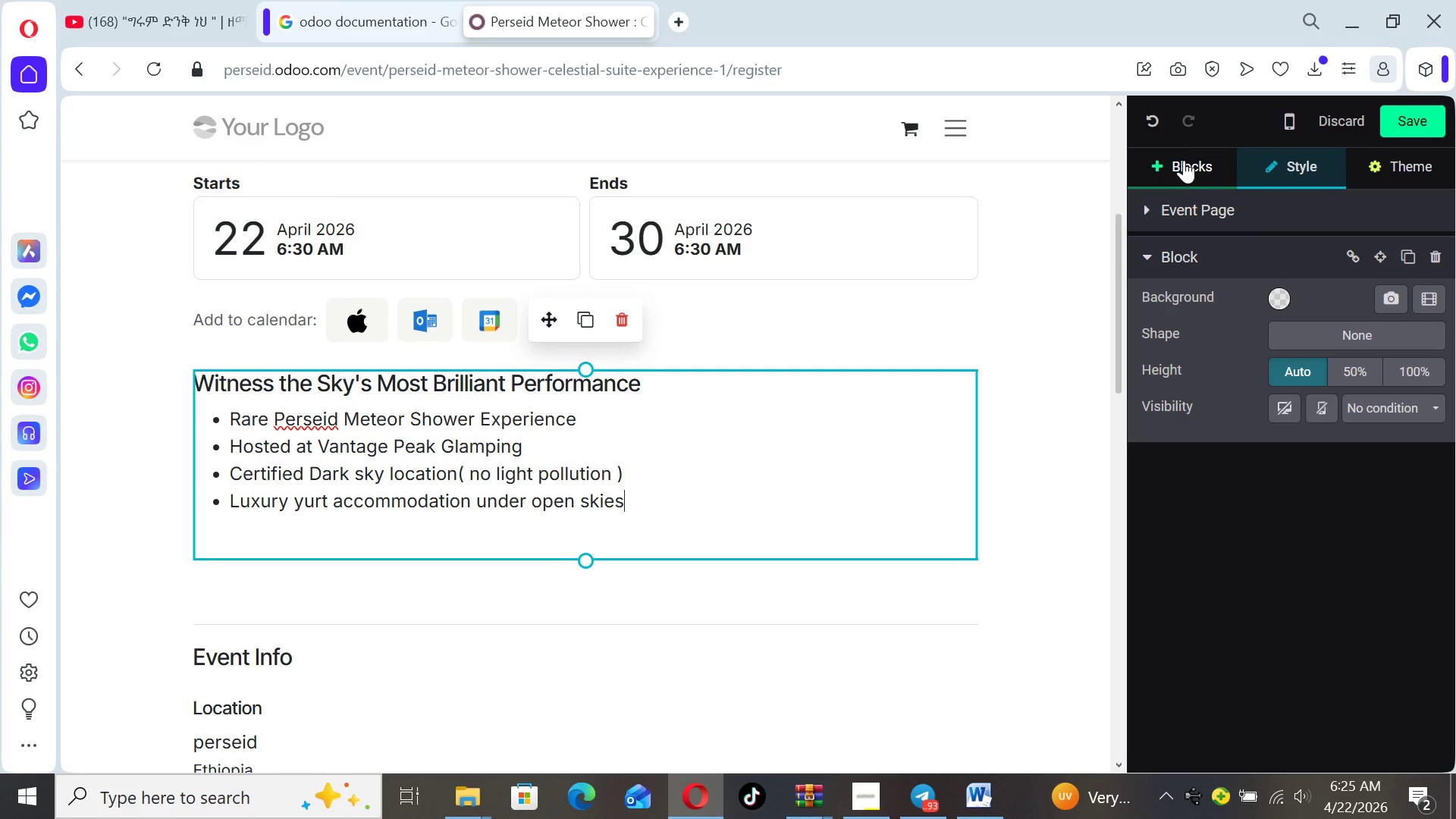 
left_click([1184, 163])
 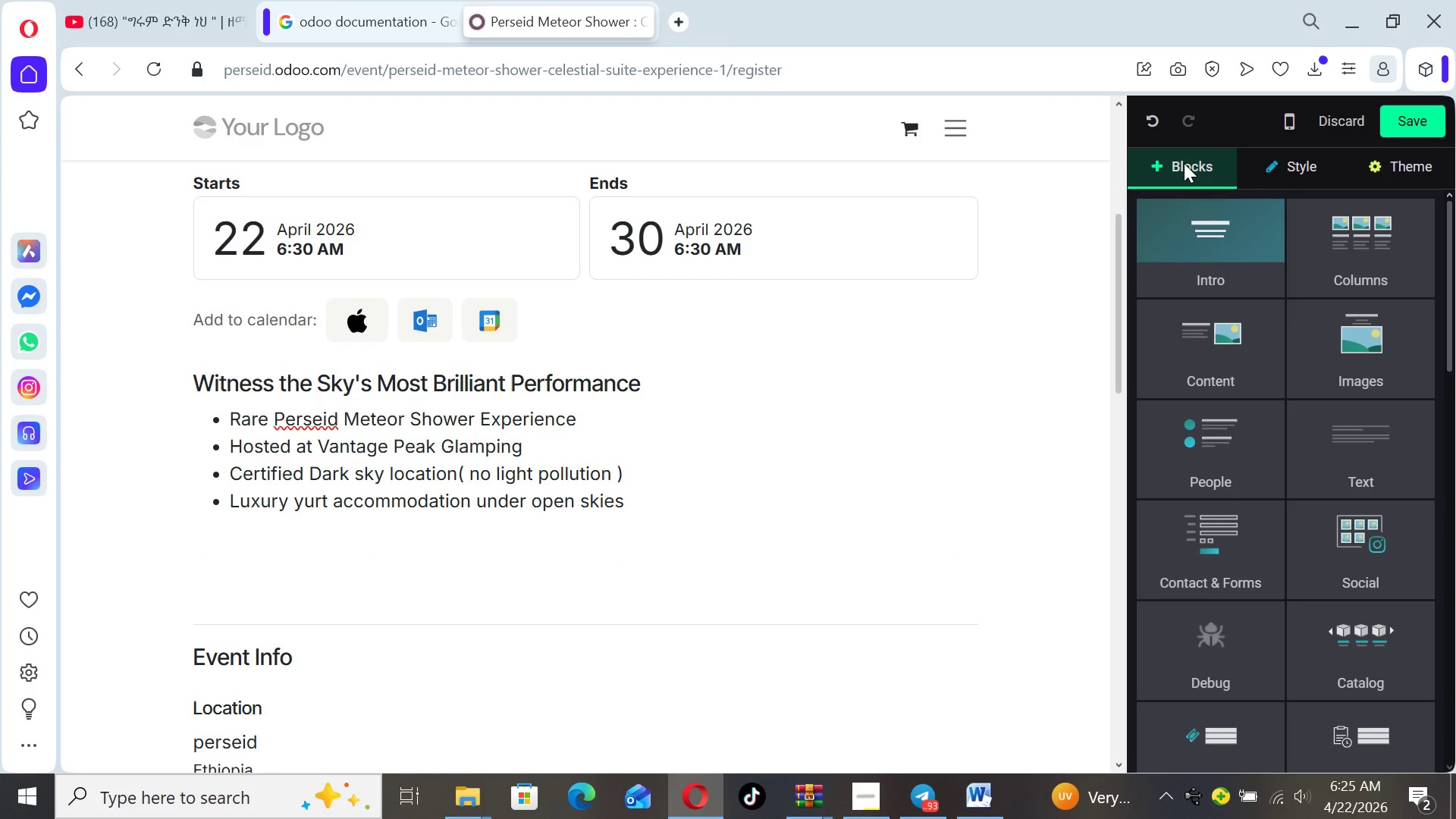 
wait(21.25)
 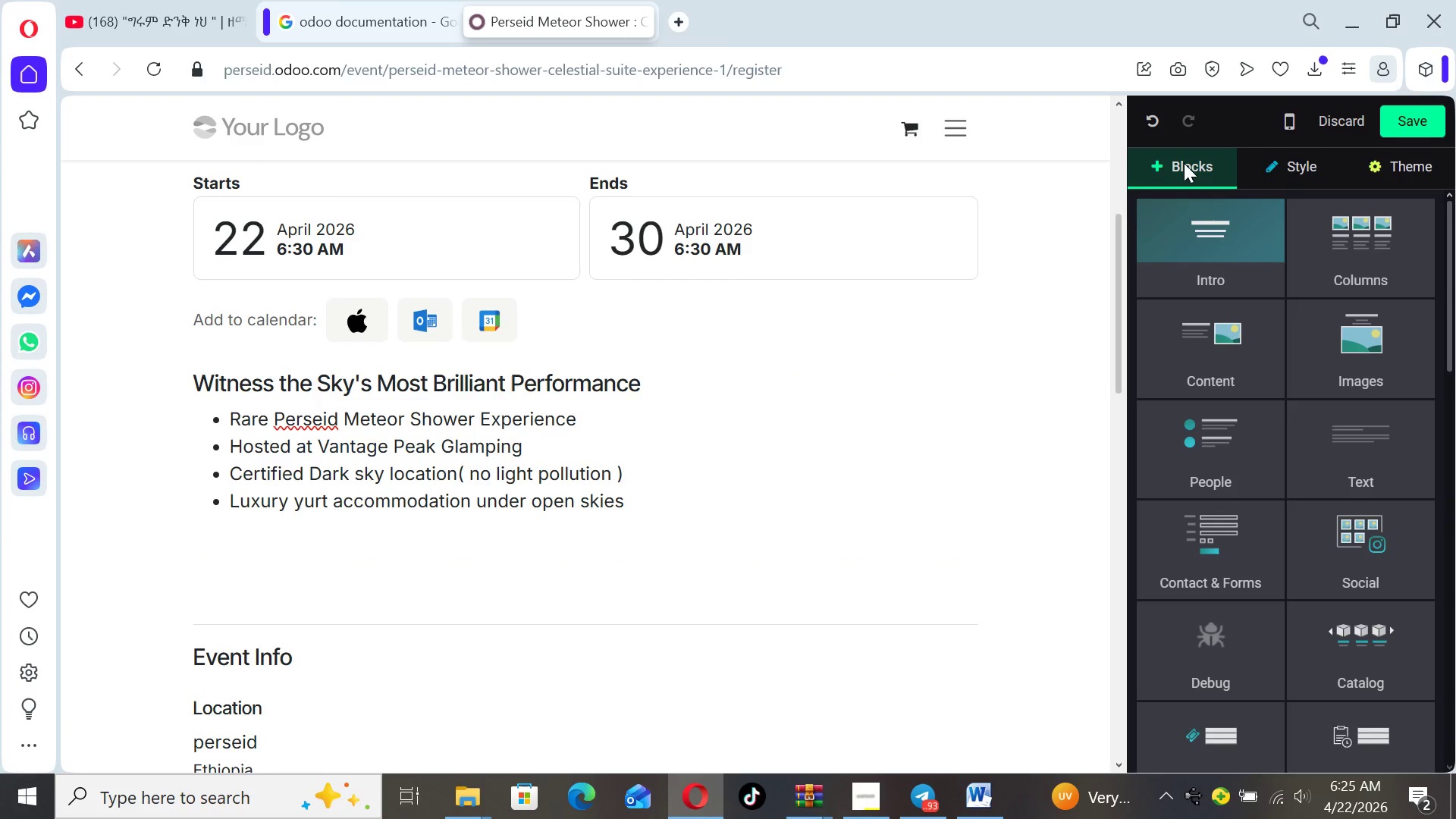 
left_click([1336, 287])
 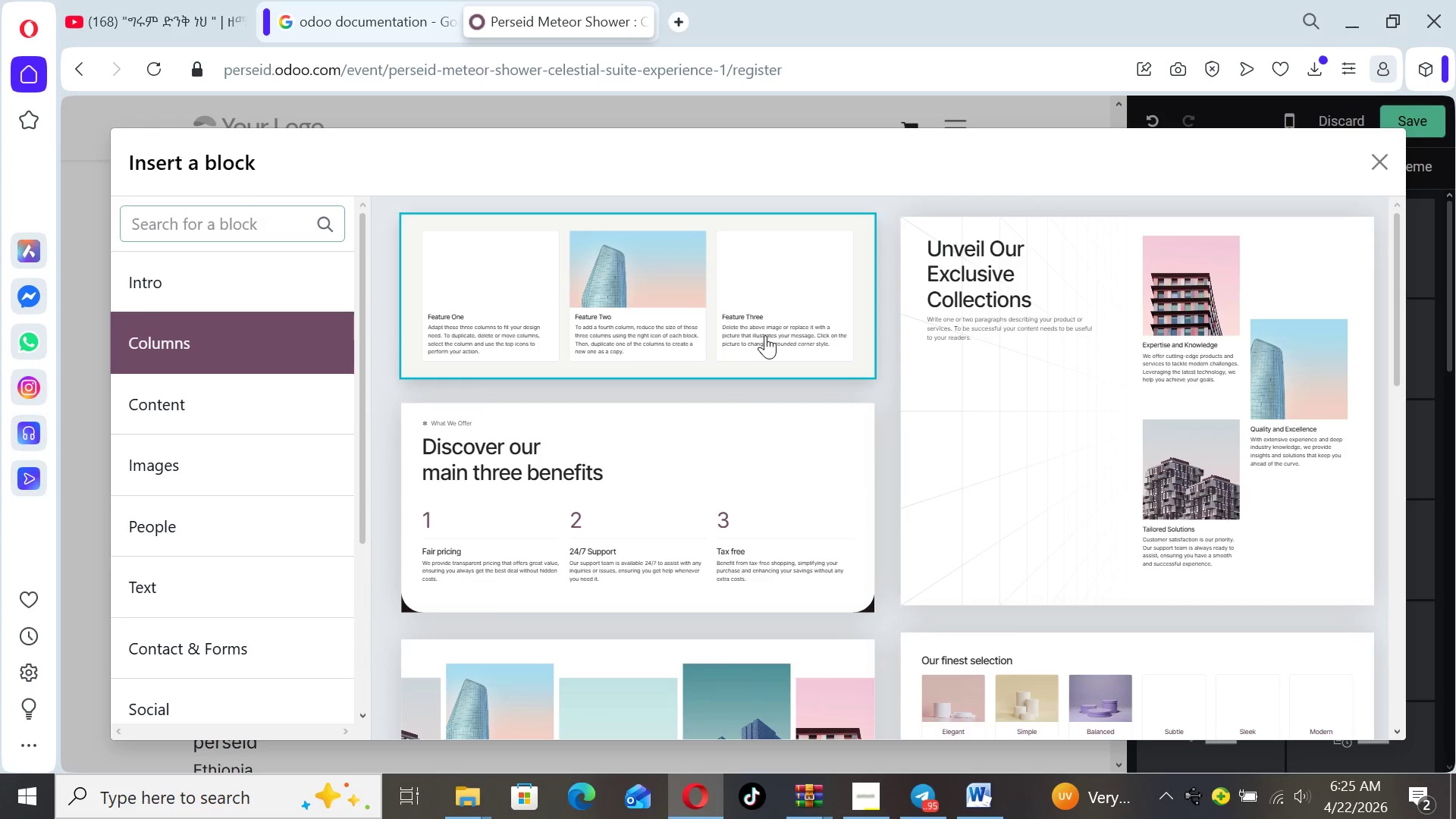 
wait(7.03)
 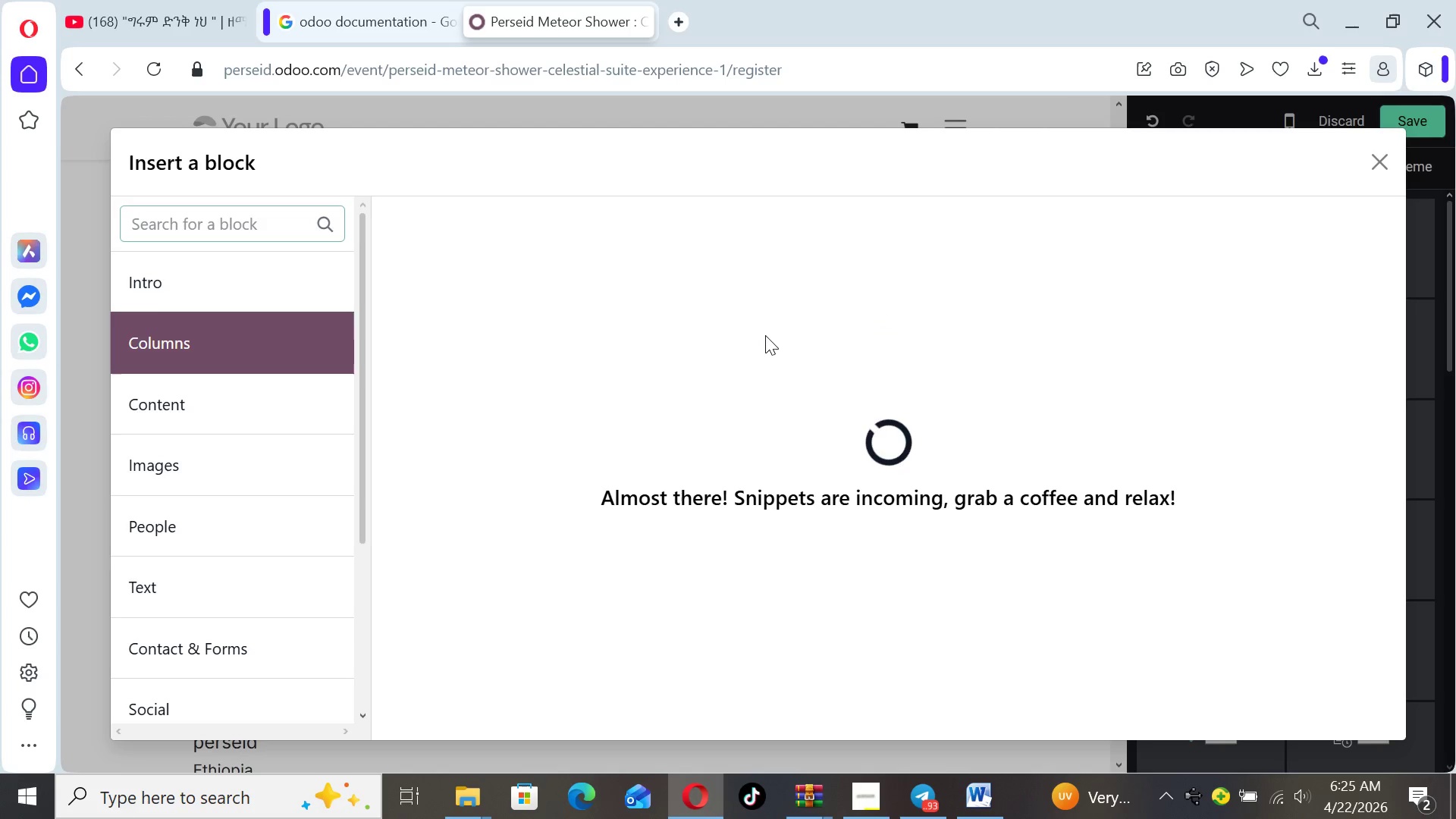 
left_click([661, 305])
 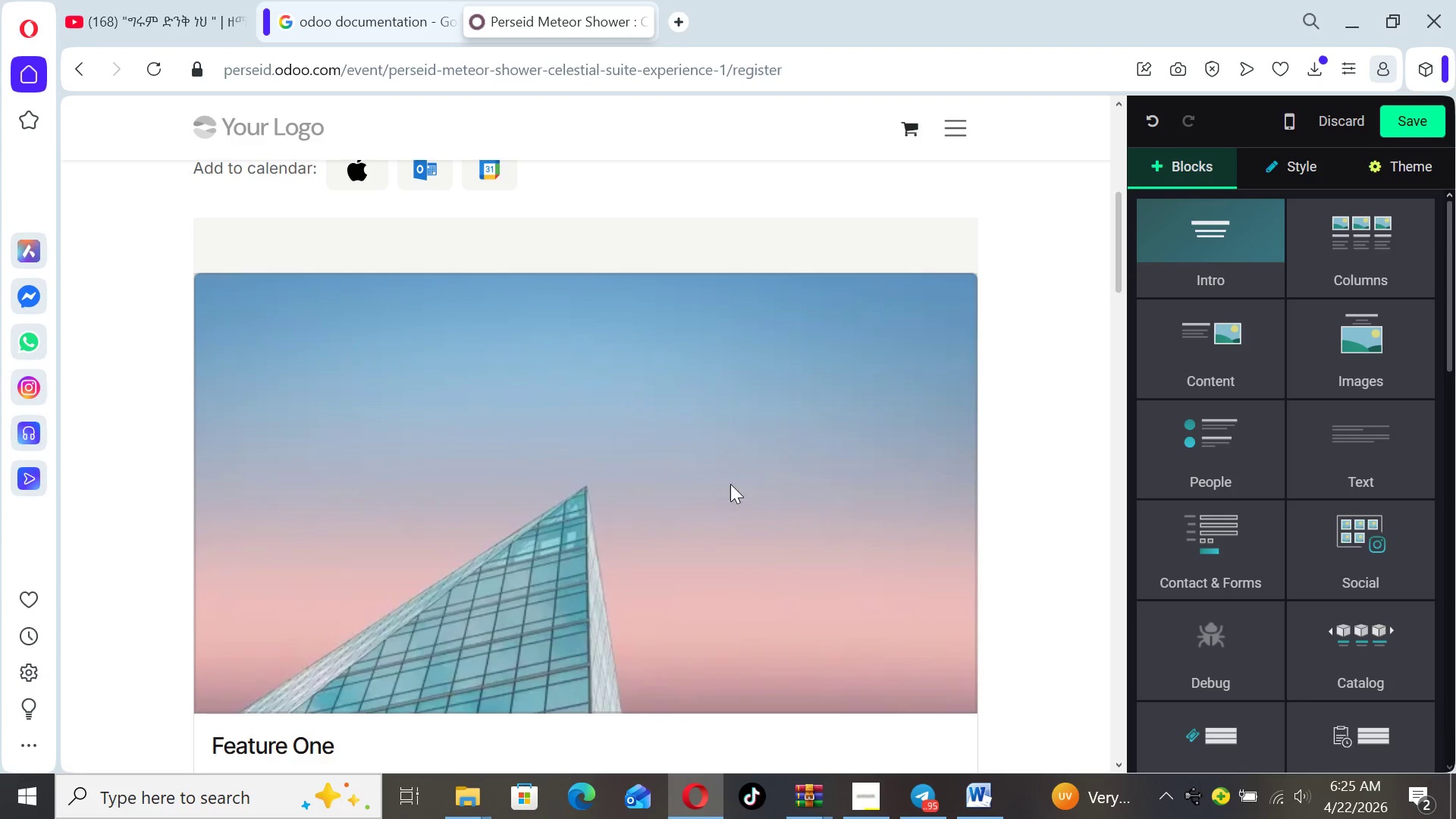 
left_click([731, 491])
 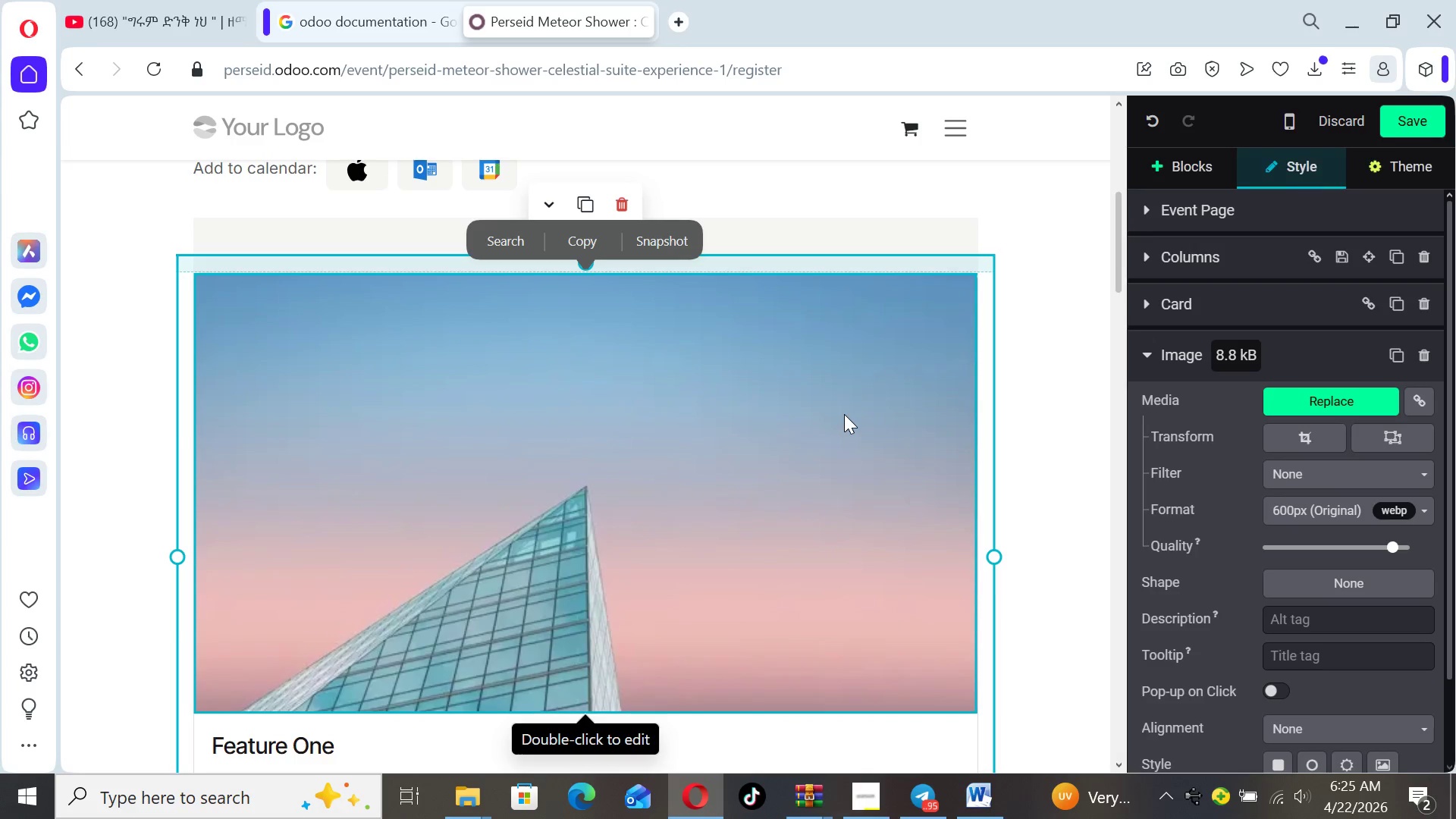 
left_click([1300, 400])
 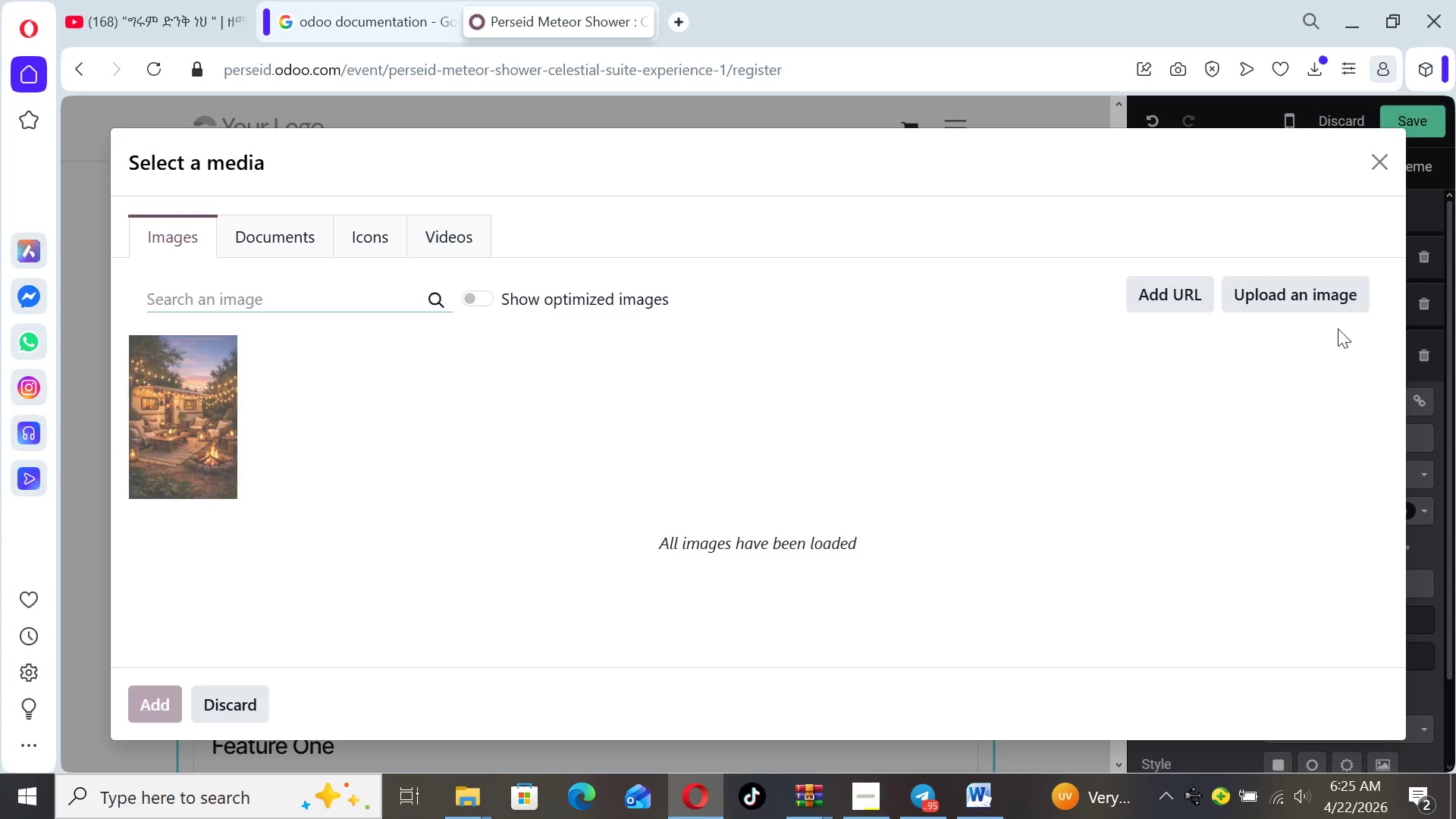 
left_click([1315, 303])
 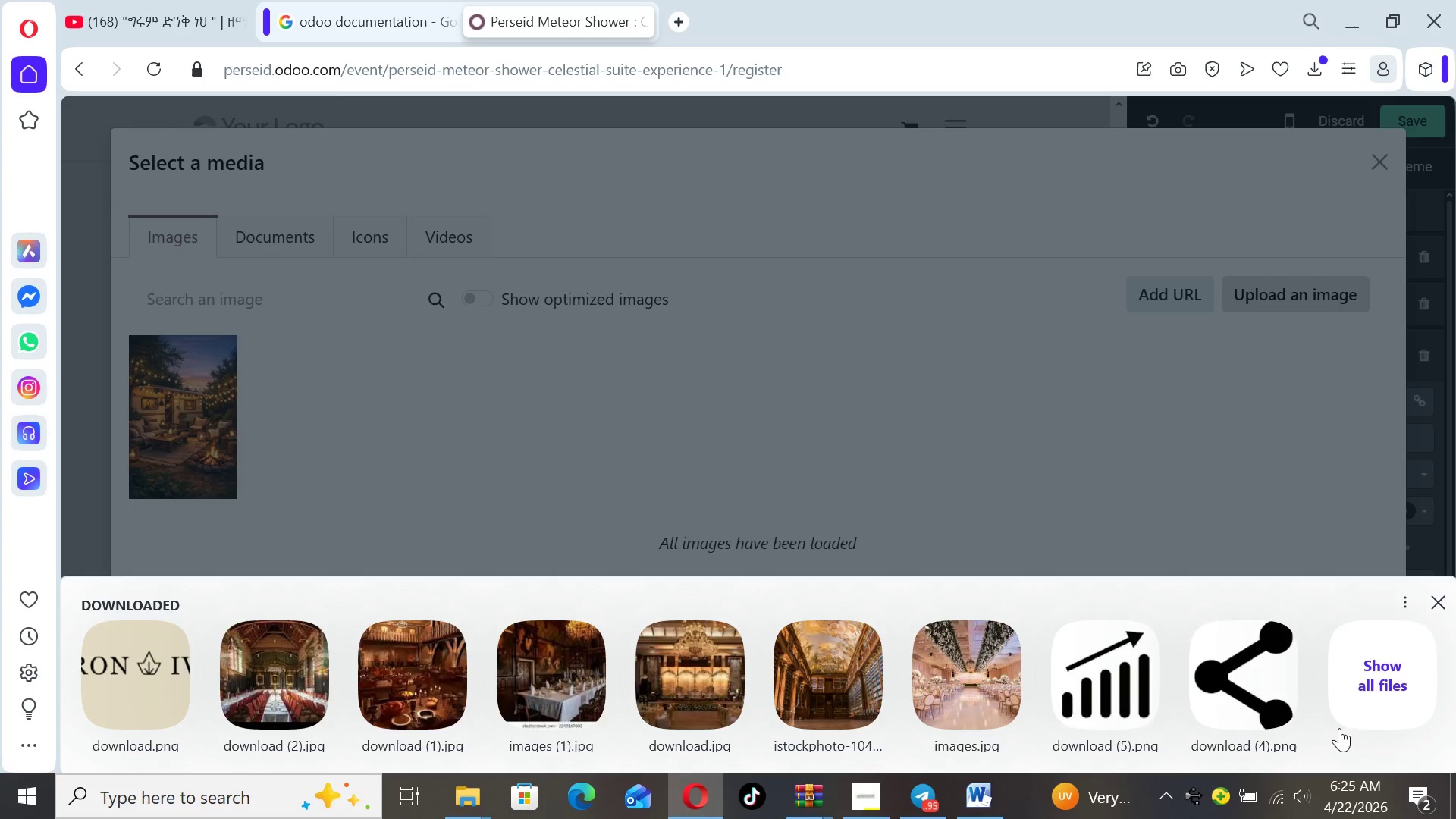 
left_click([1387, 682])
 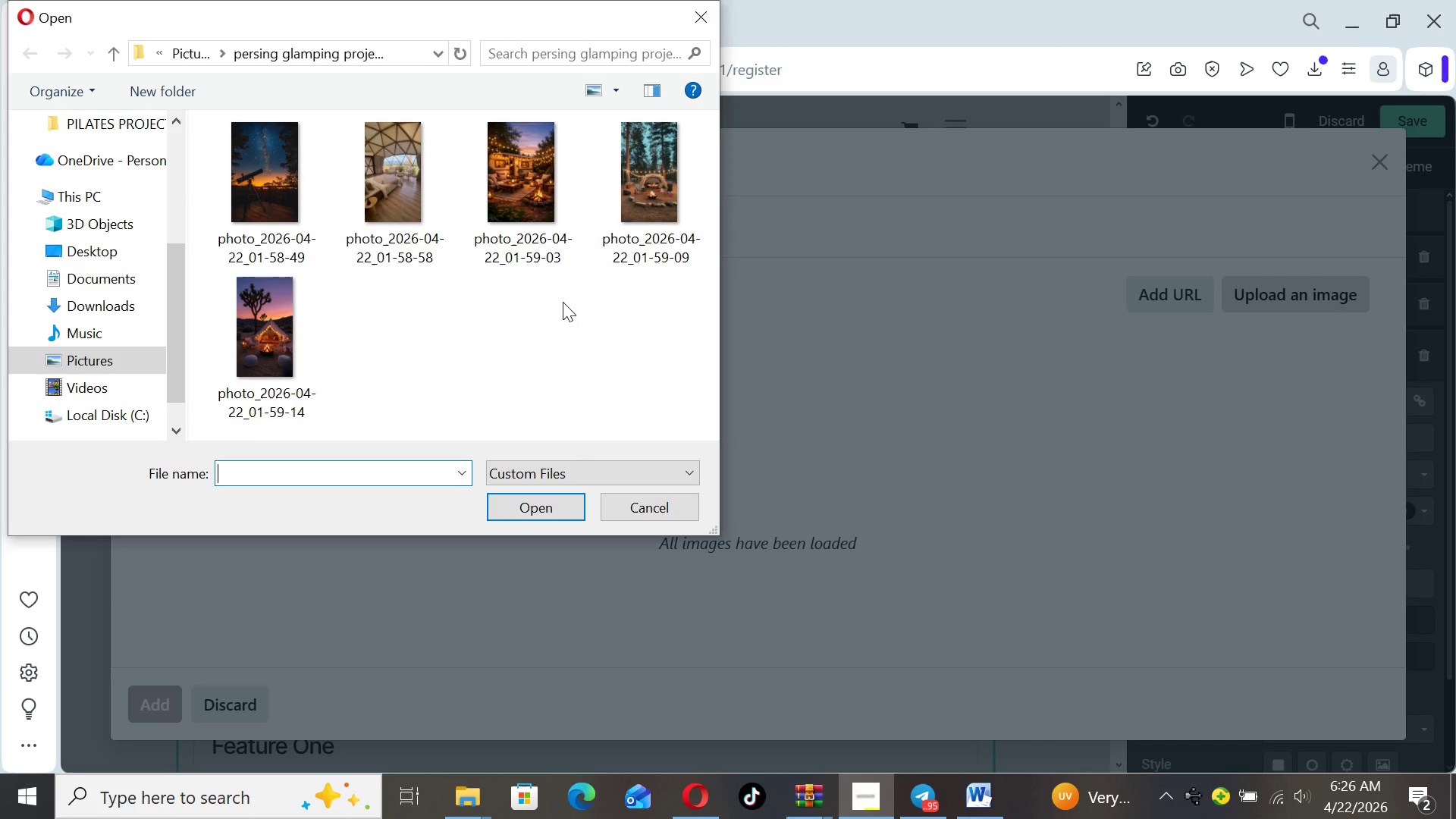 
wait(16.55)
 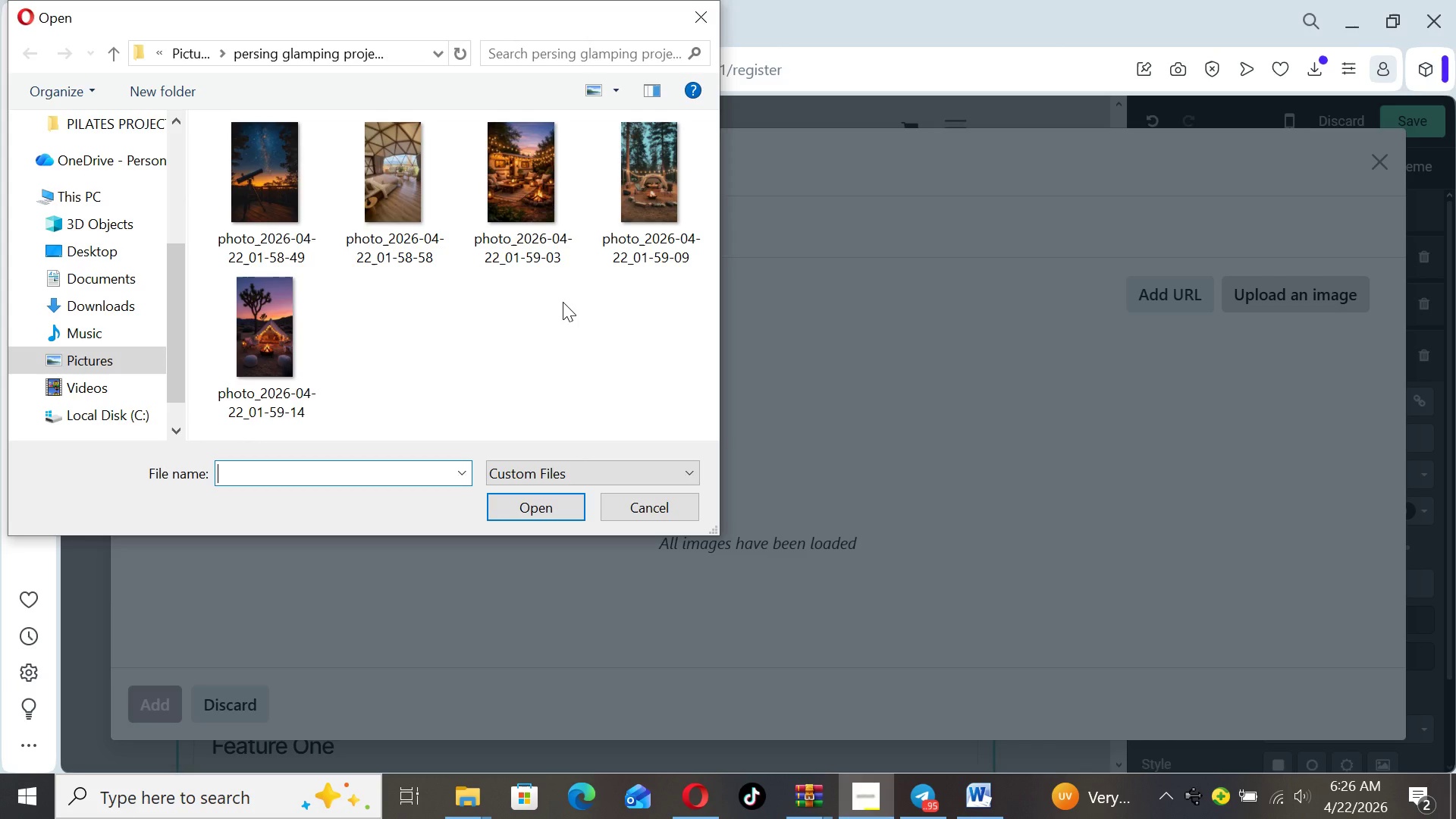 
left_click([268, 191])
 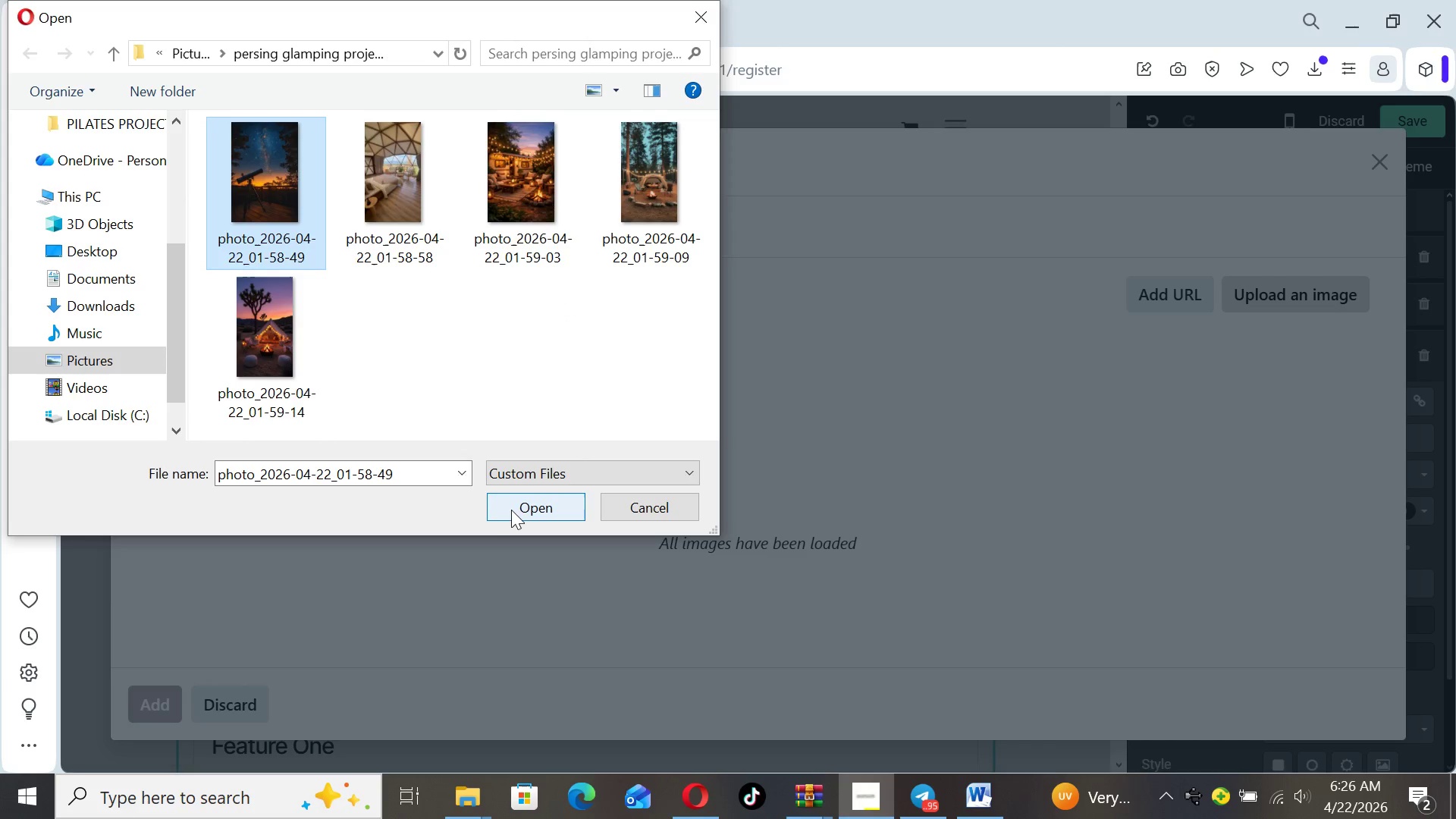 
left_click([515, 510])
 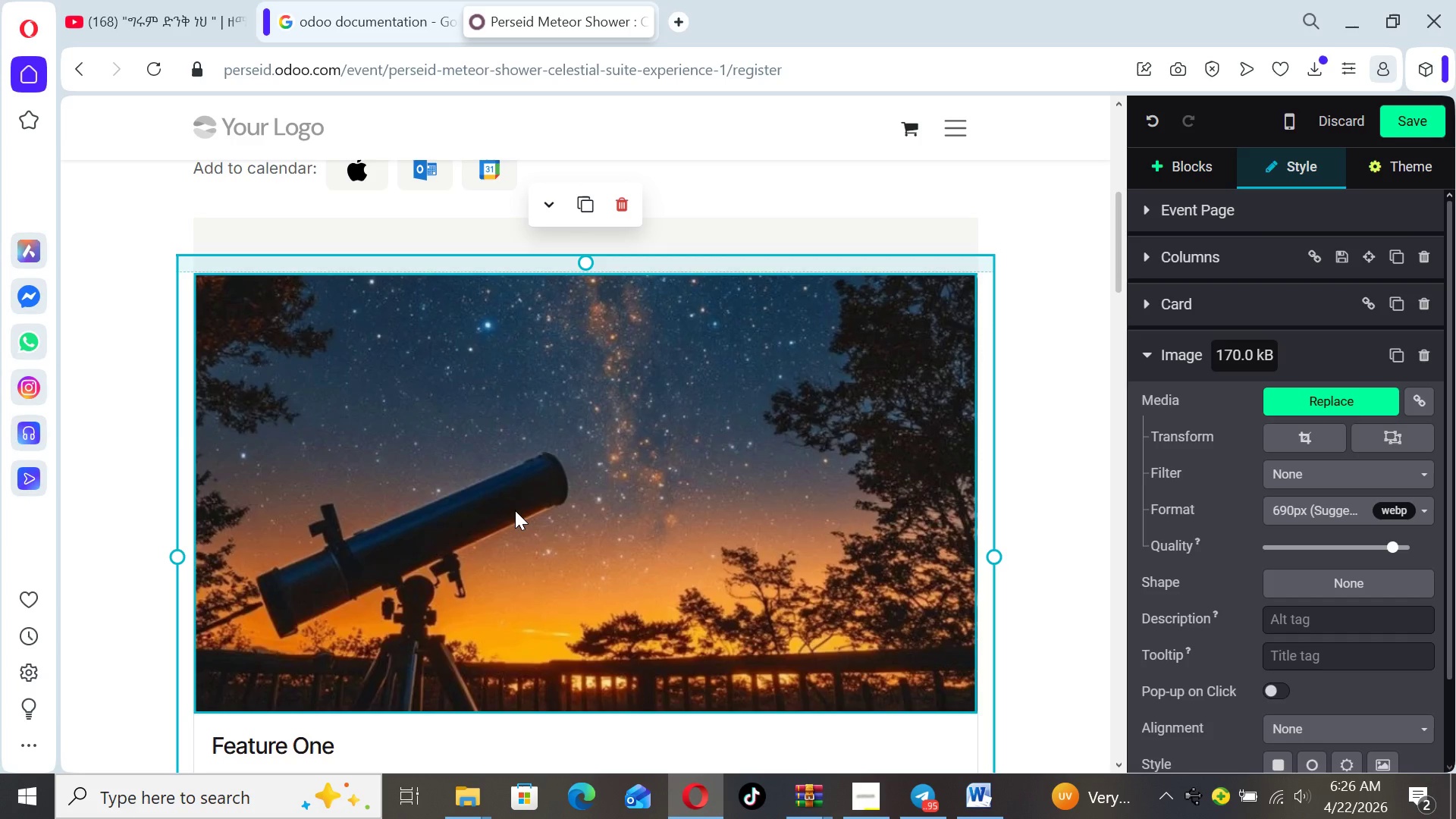 
wait(21.59)
 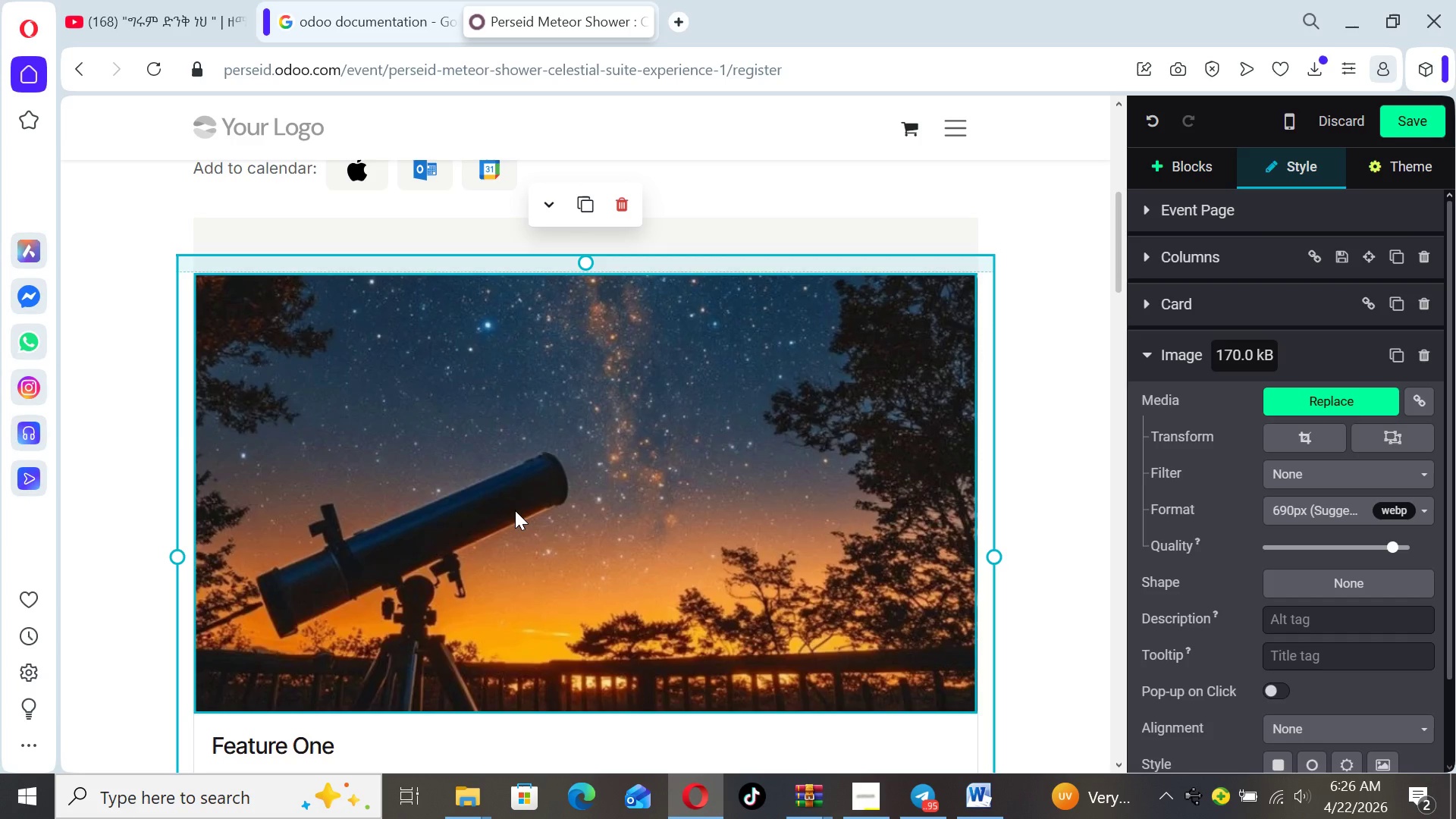 
left_click_drag(start_coordinate=[1118, 244], to_coordinate=[1119, 318])
 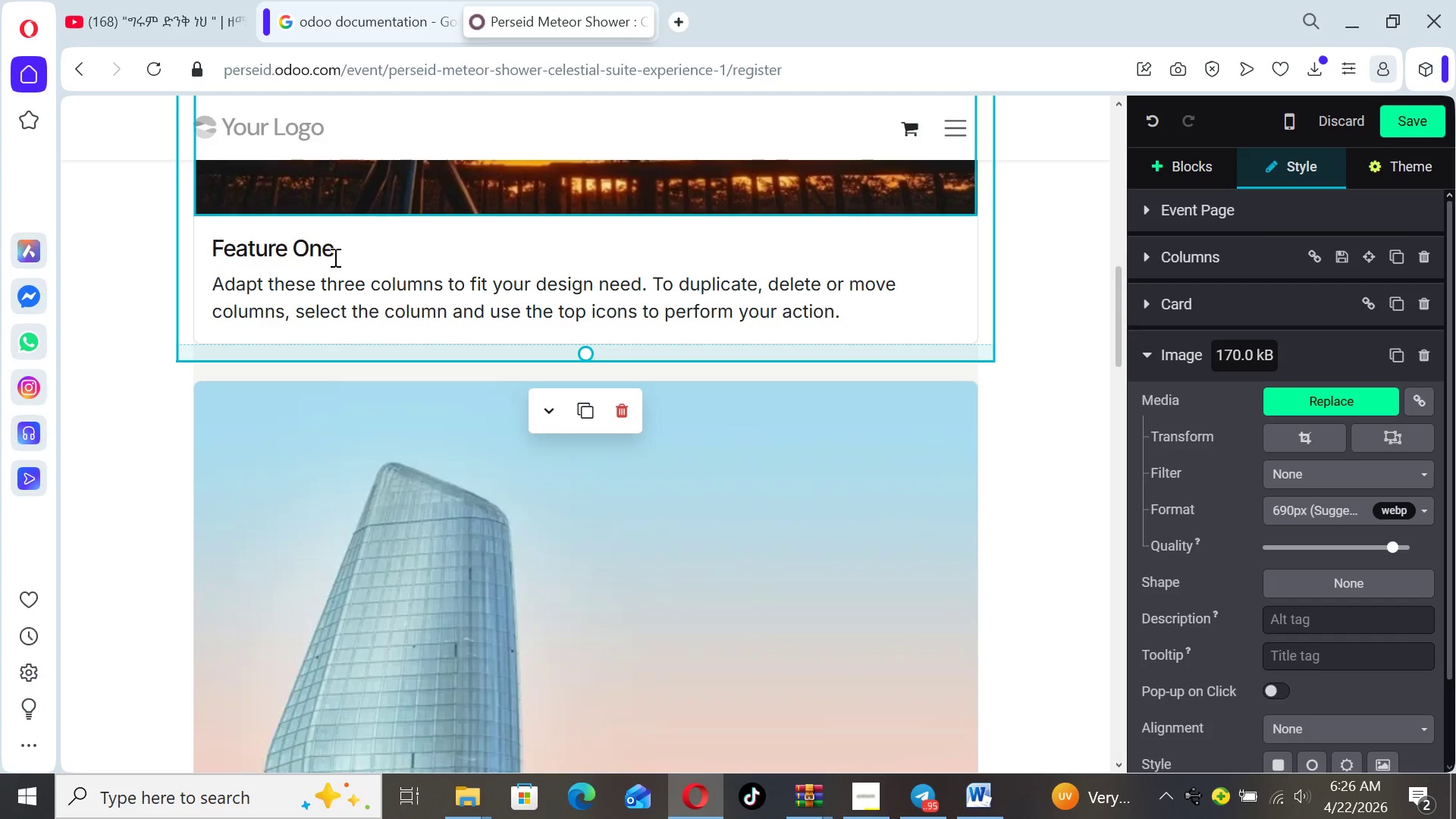 
left_click_drag(start_coordinate=[337, 249], to_coordinate=[213, 246])
 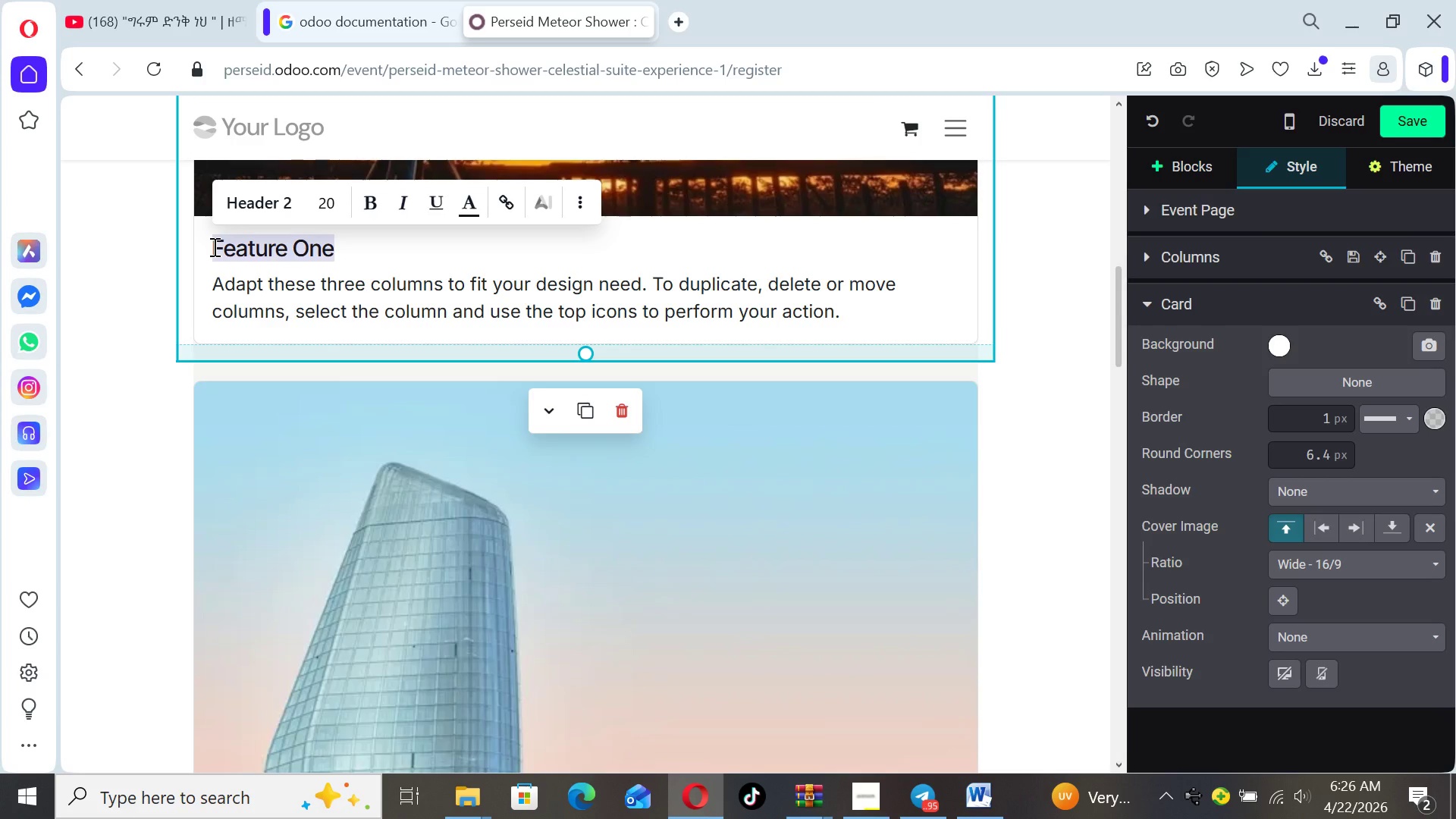 
type(Personal Telescope in each suite)
 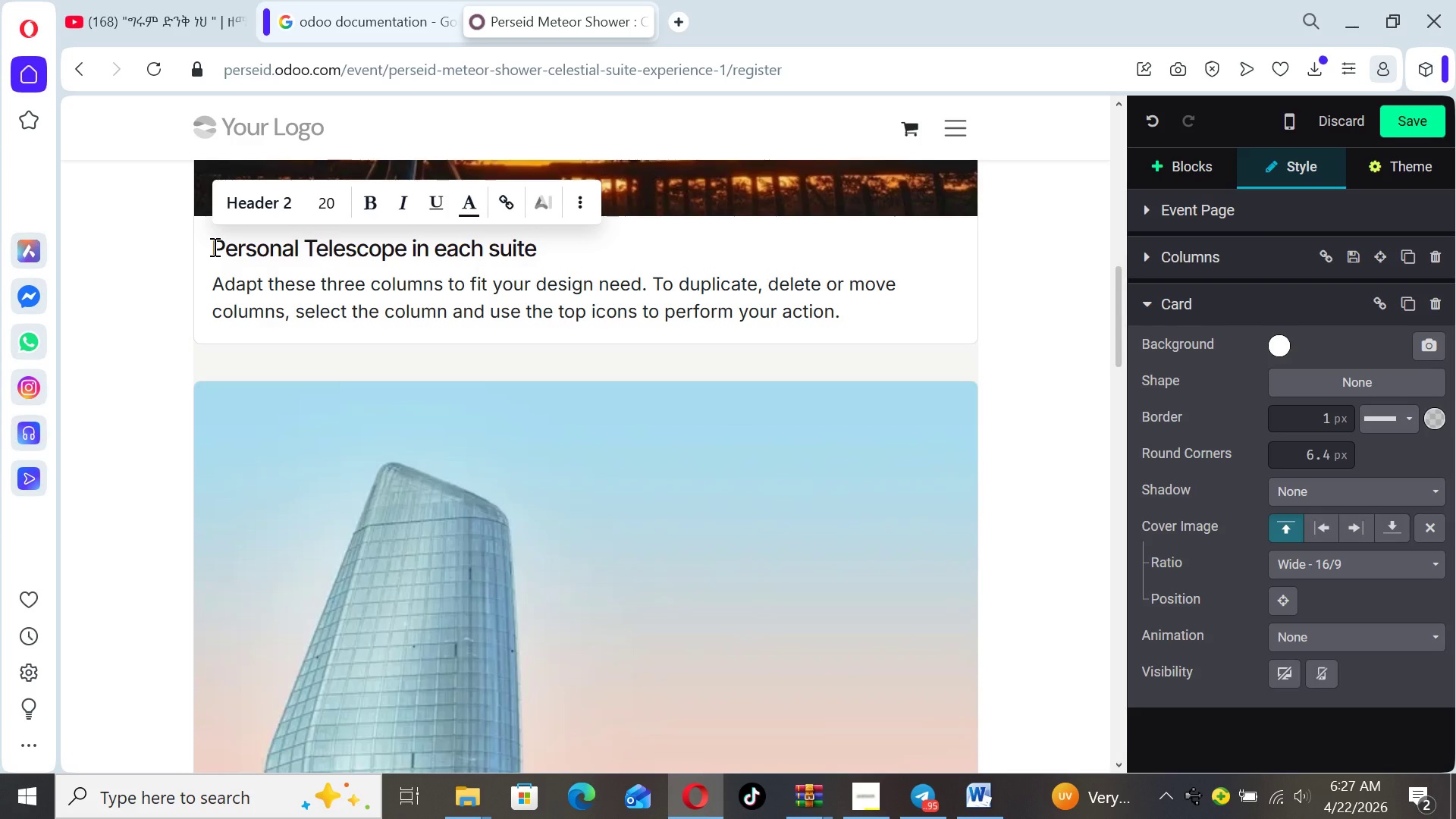 
wait(12.16)
 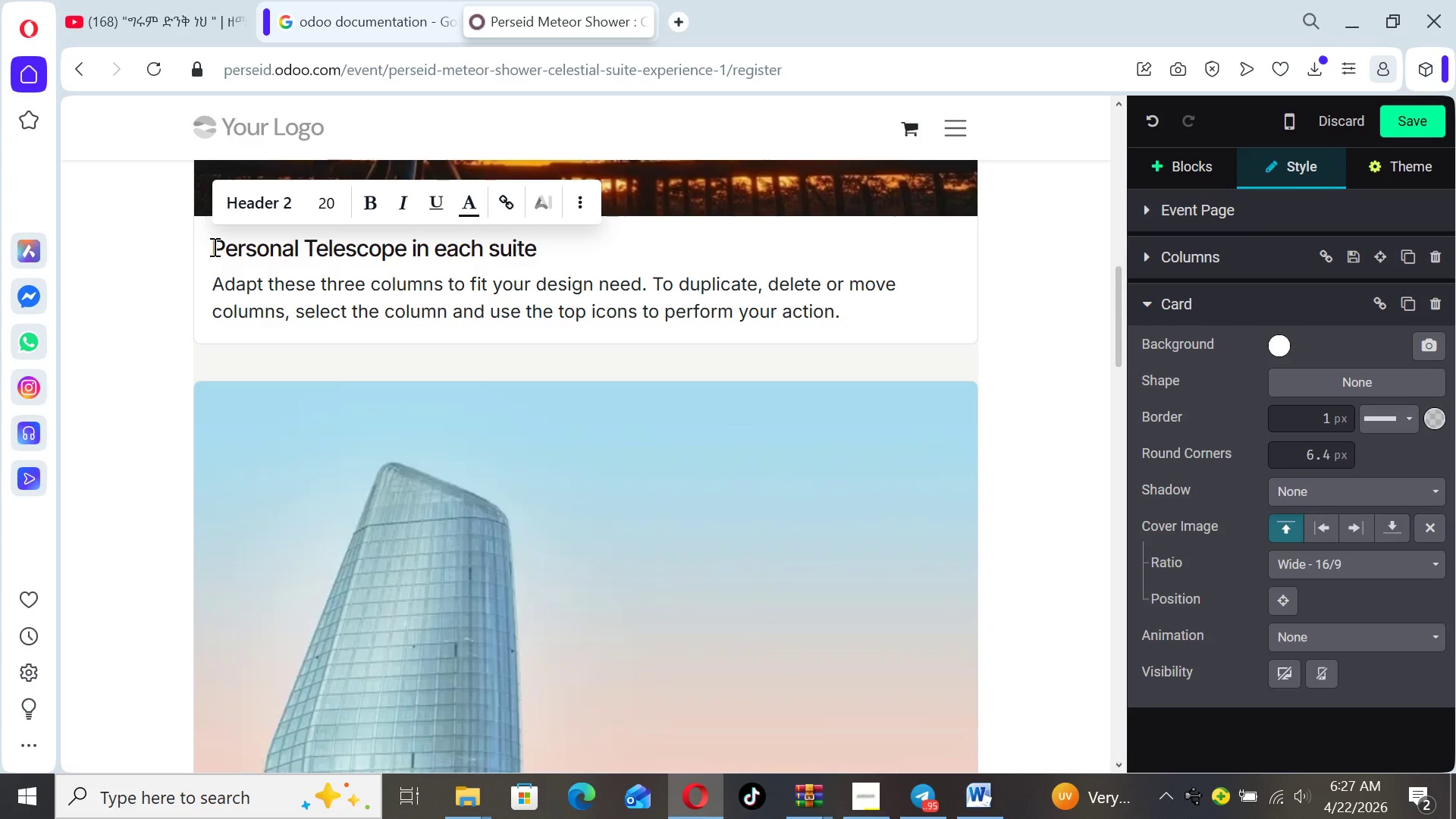 
left_click_drag(start_coordinate=[841, 312], to_coordinate=[209, 274])
 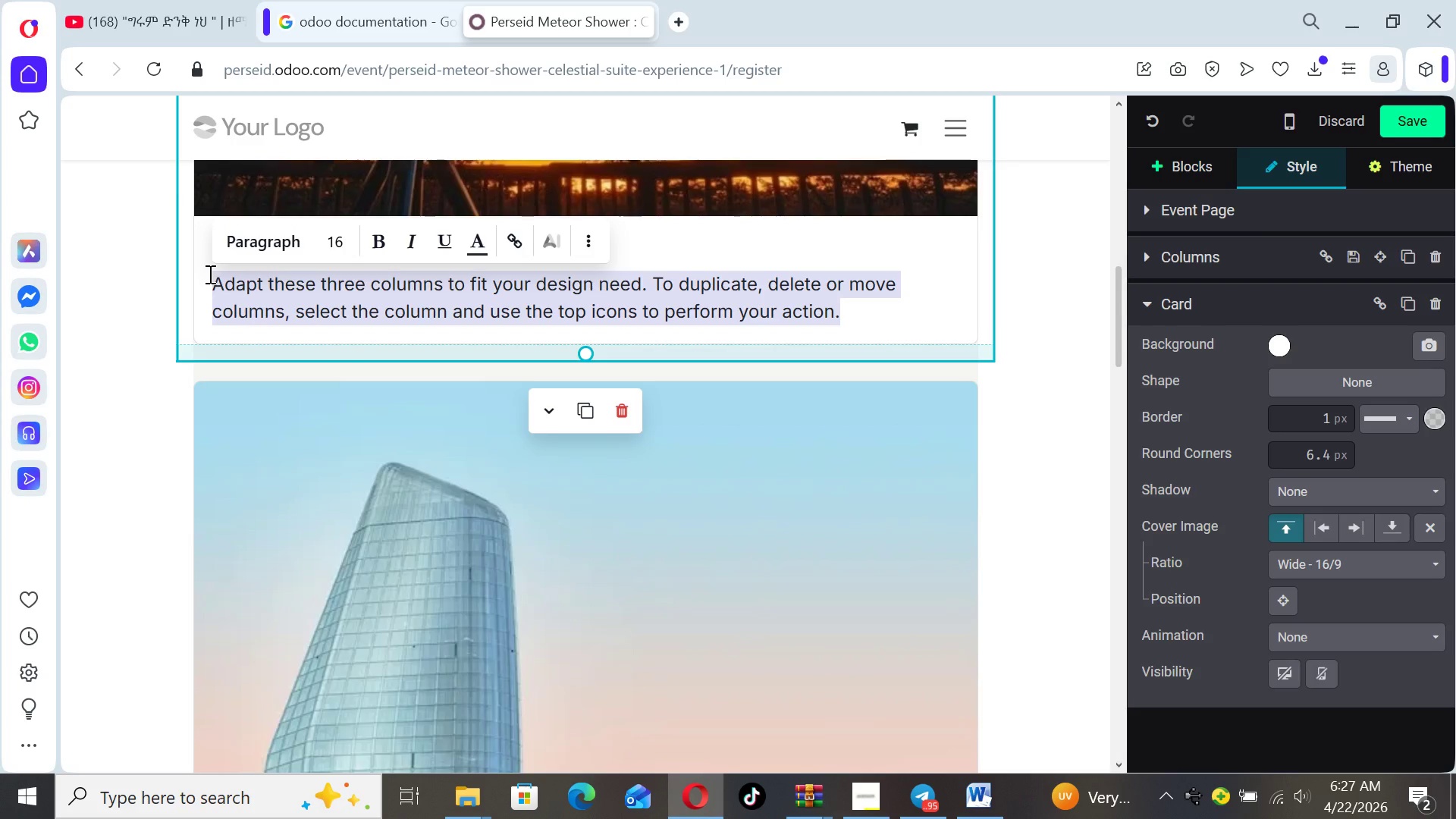 
wait(5.22)
 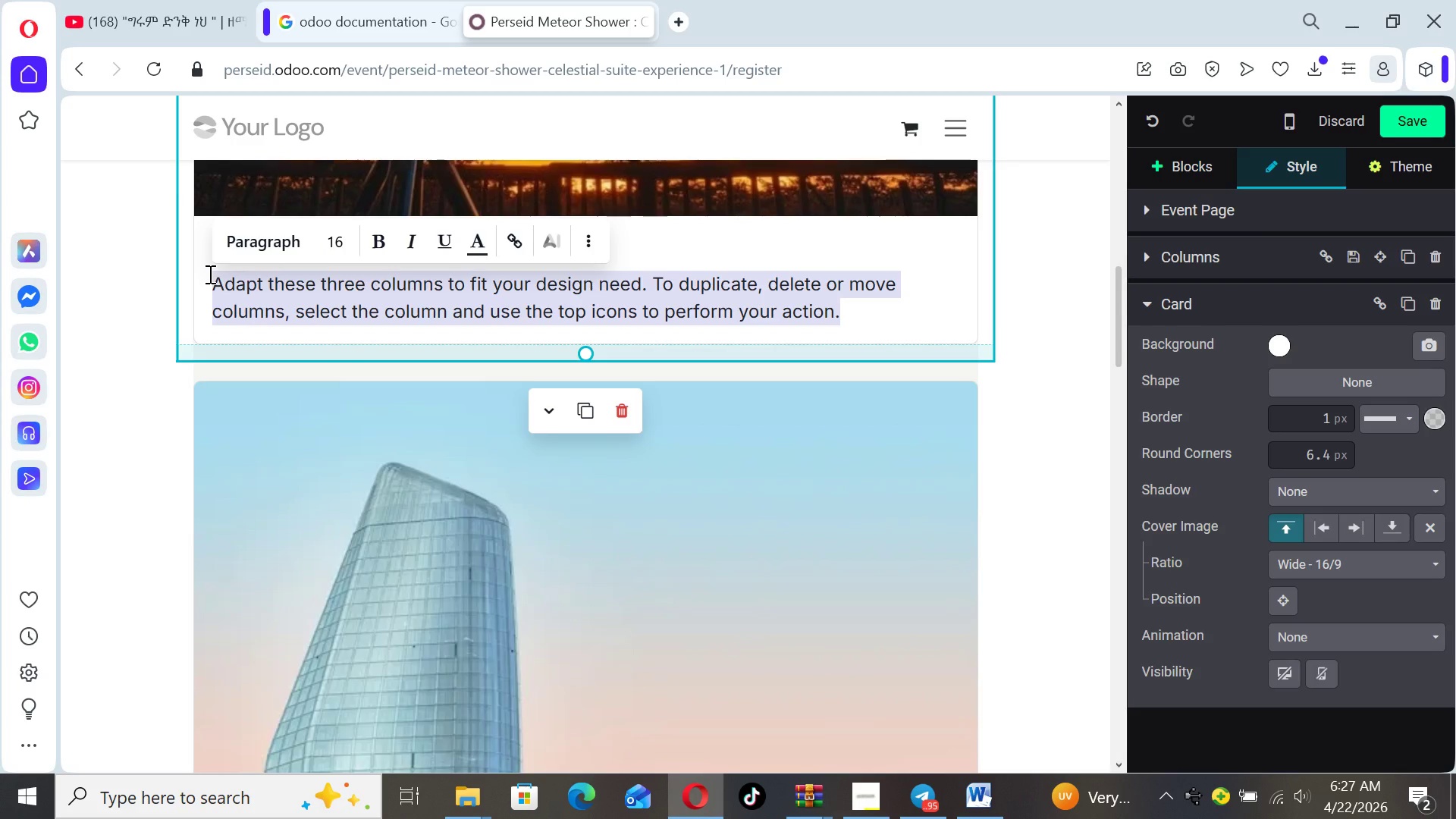 
type(We have prepared personal telescope in each suite )
 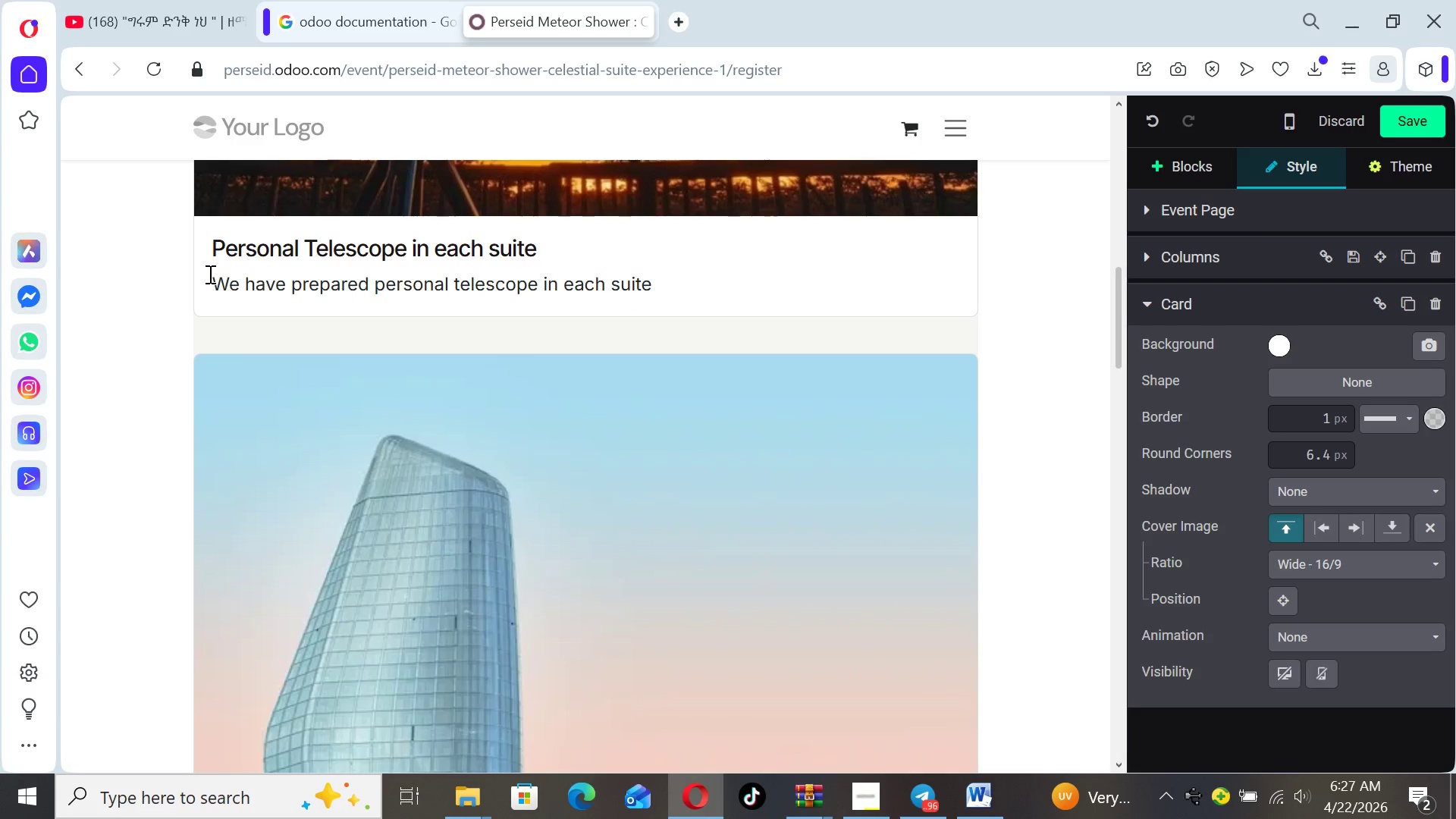 
wait(6.61)
 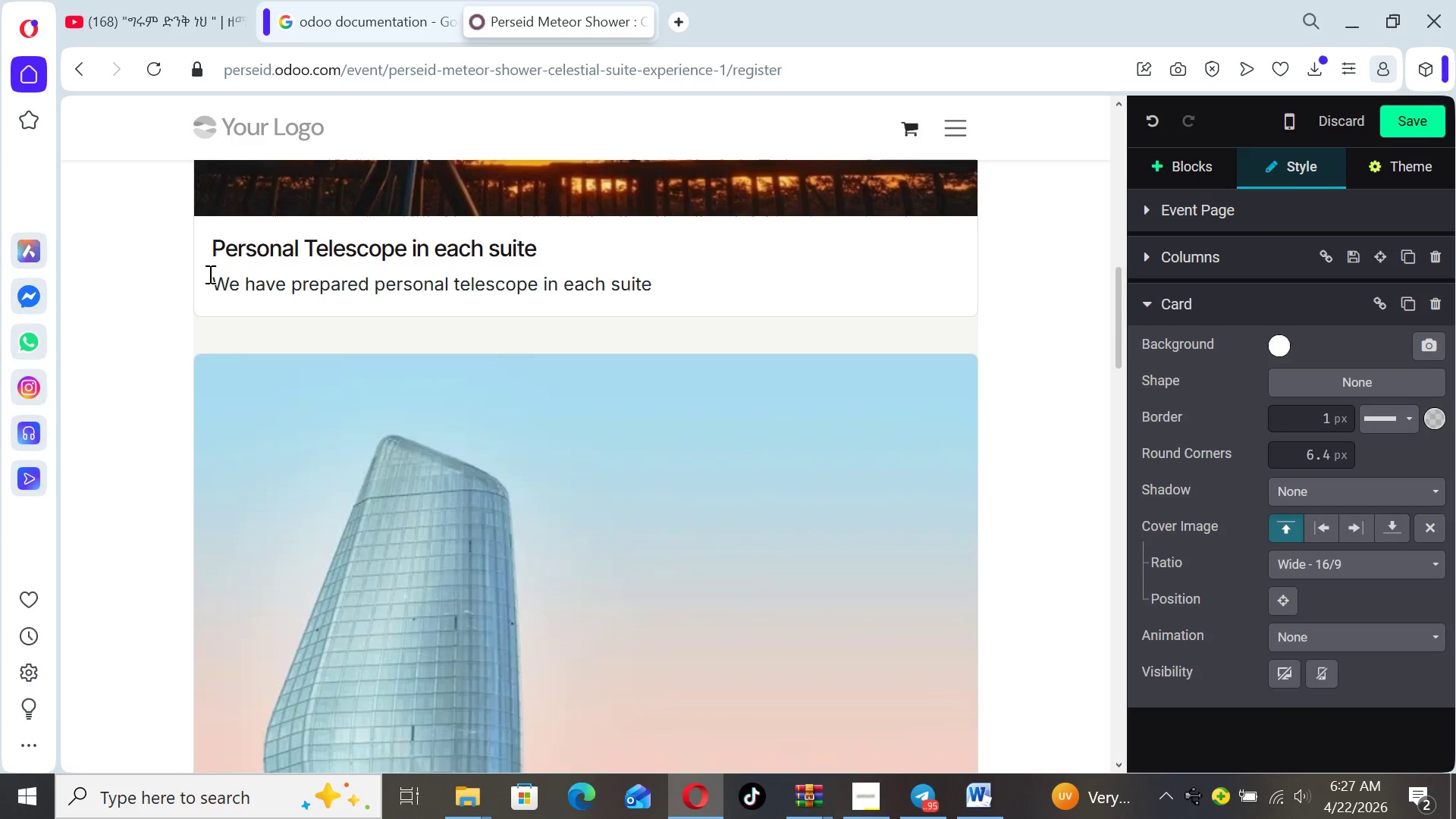 
type(so you can make your star gazing unforgetan)
key(Backspace)
type(bl)
 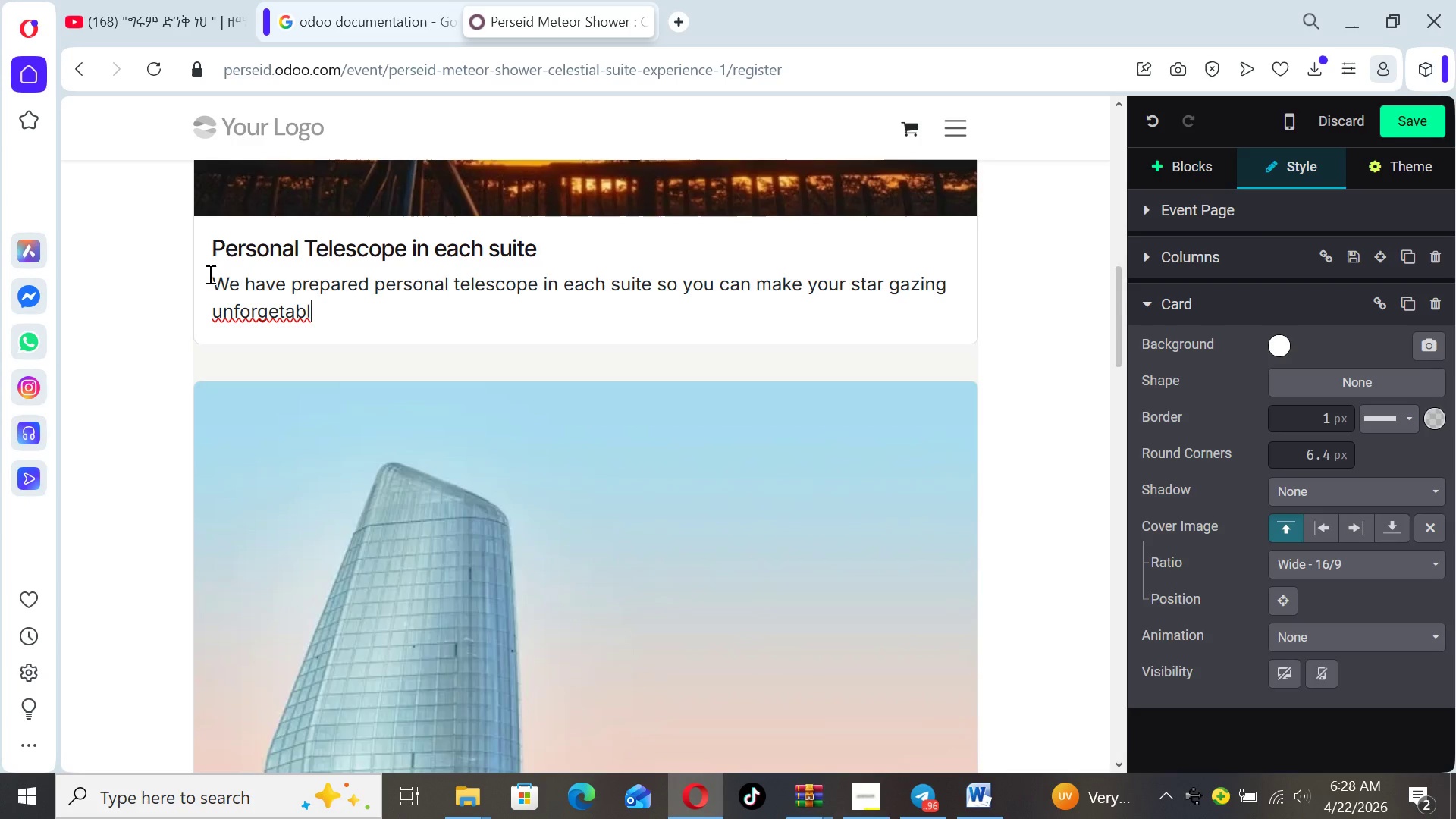 
key(ArrowLeft)
 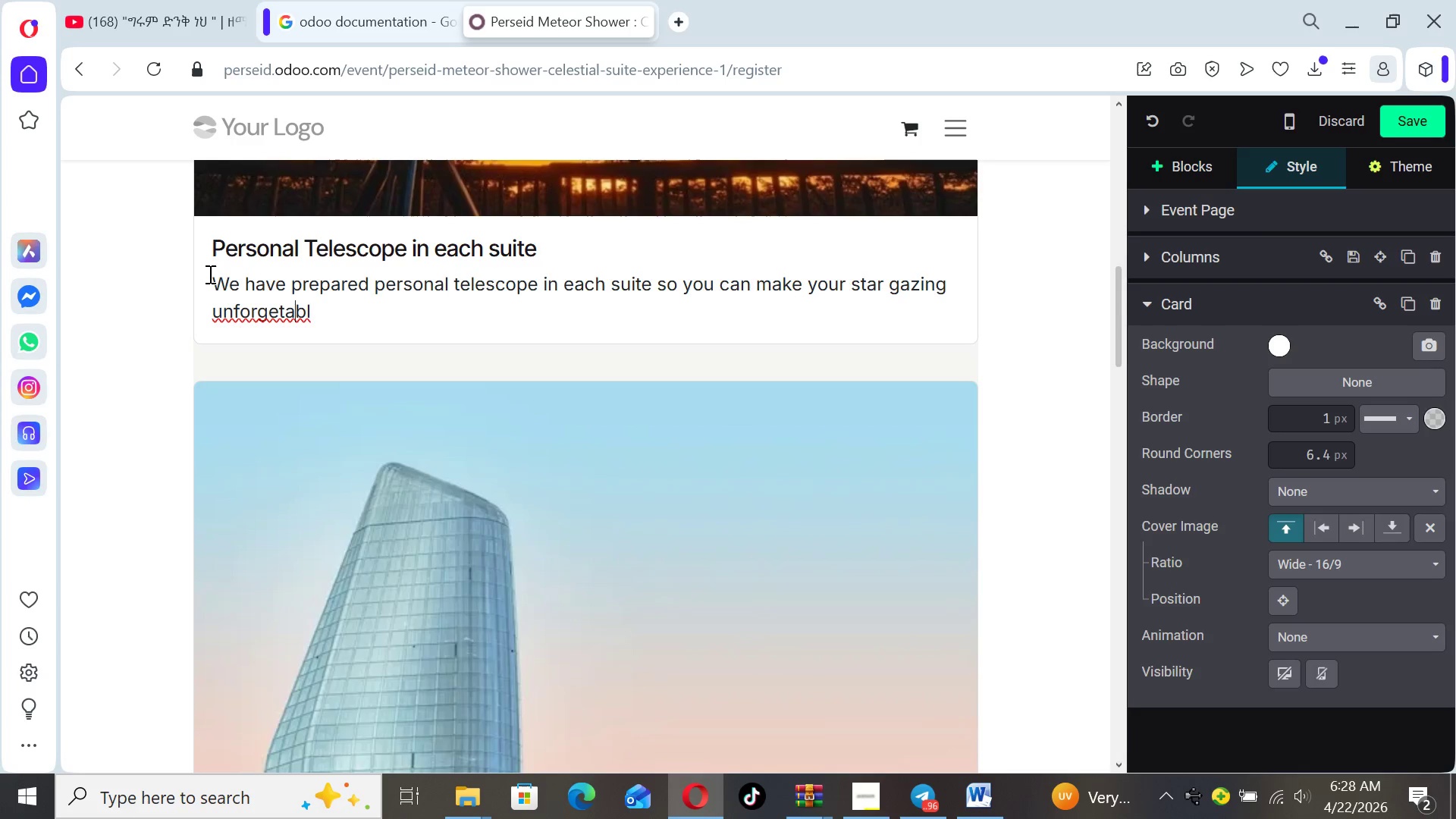 
key(ArrowLeft)
 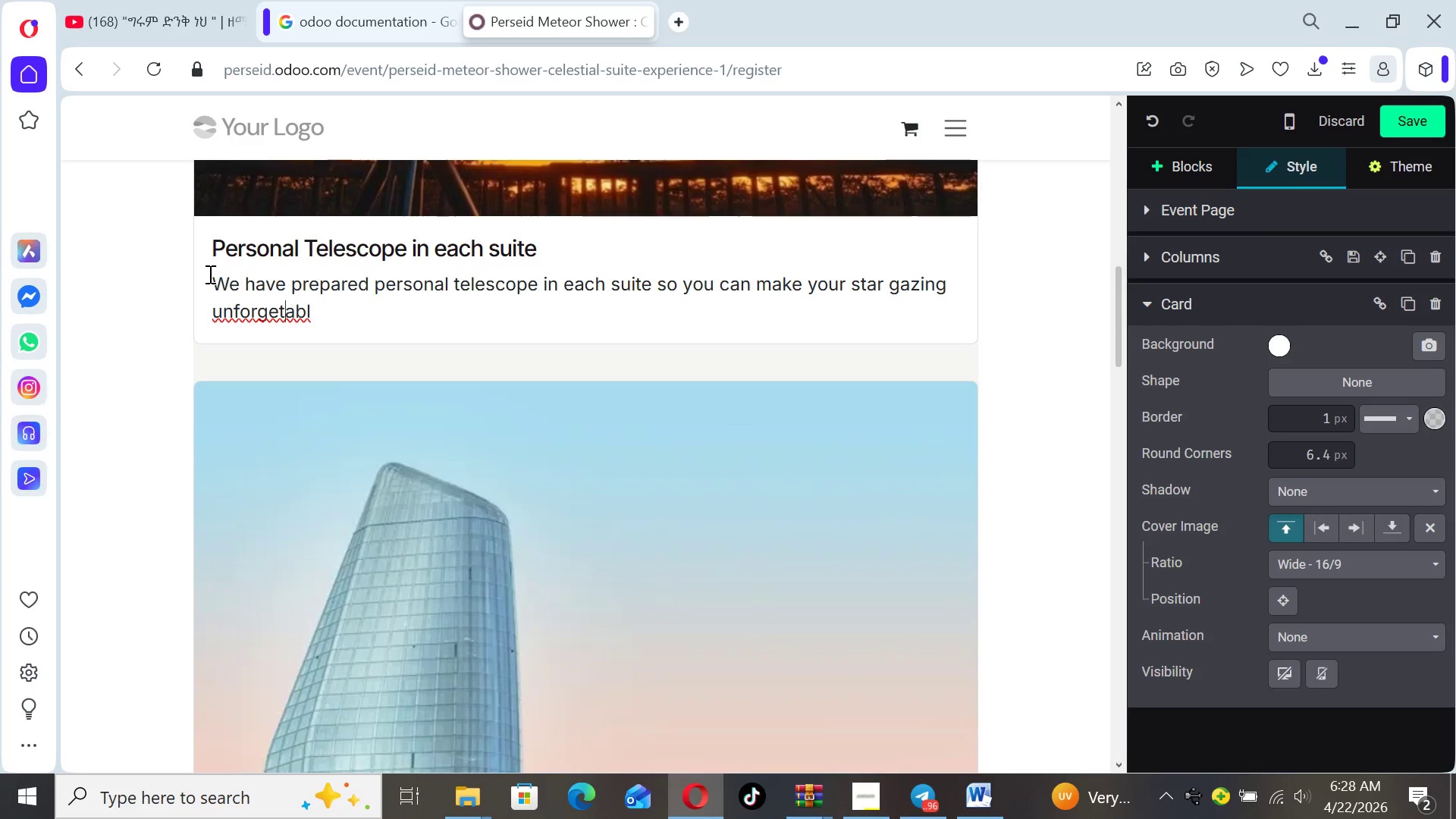 
key(ArrowLeft)
 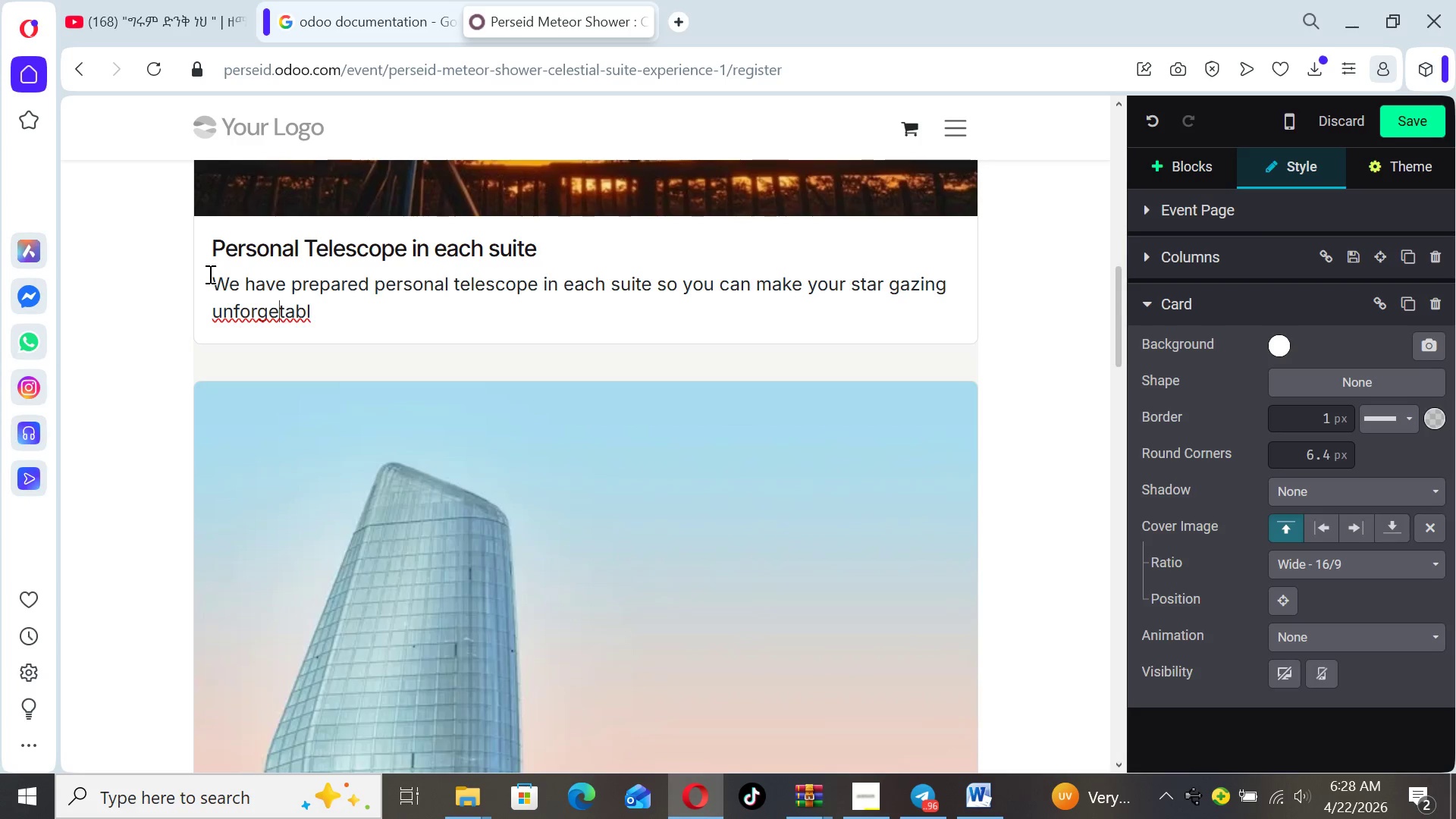 
key(ArrowLeft)
 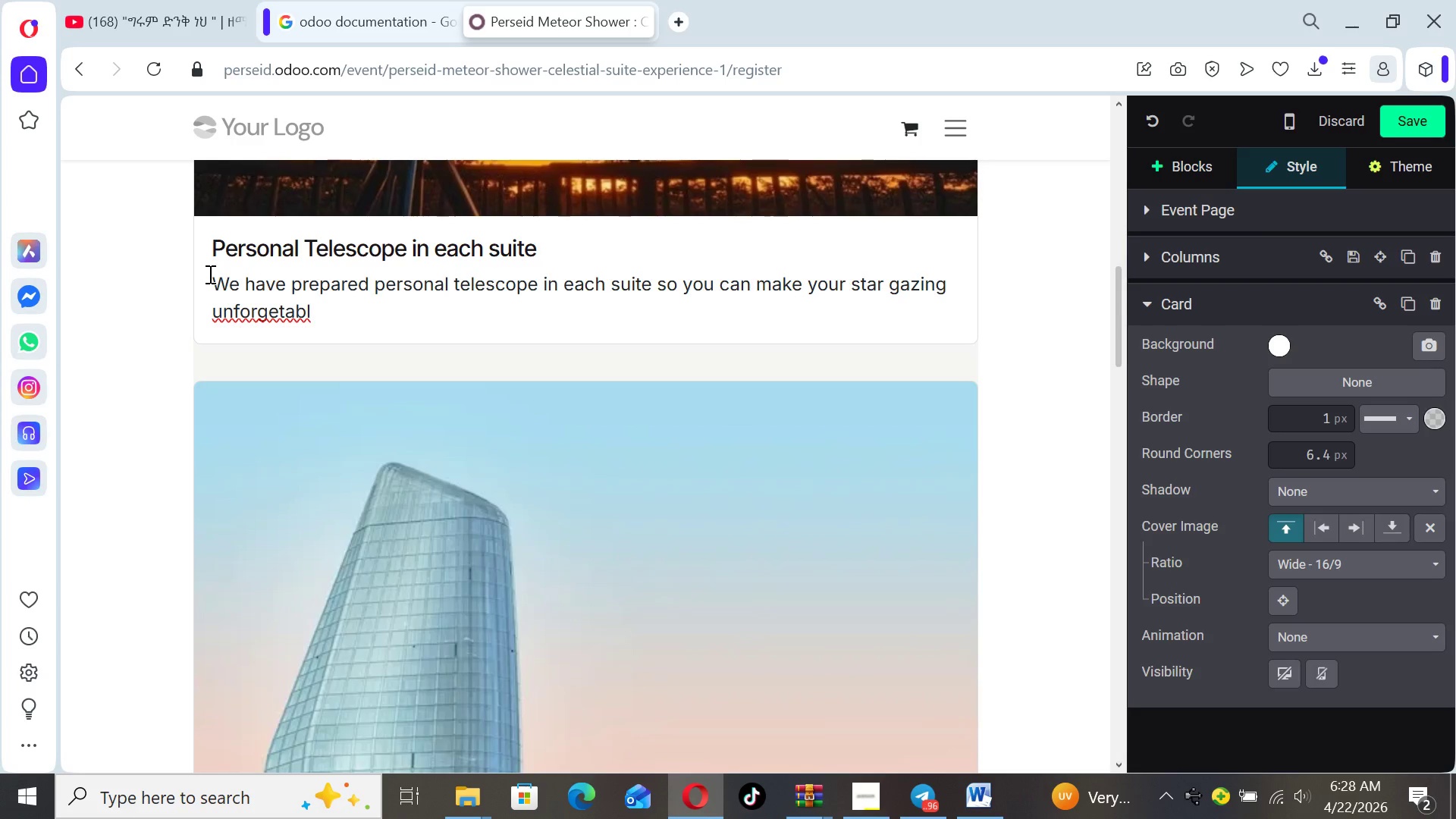 
key(Backspace)
 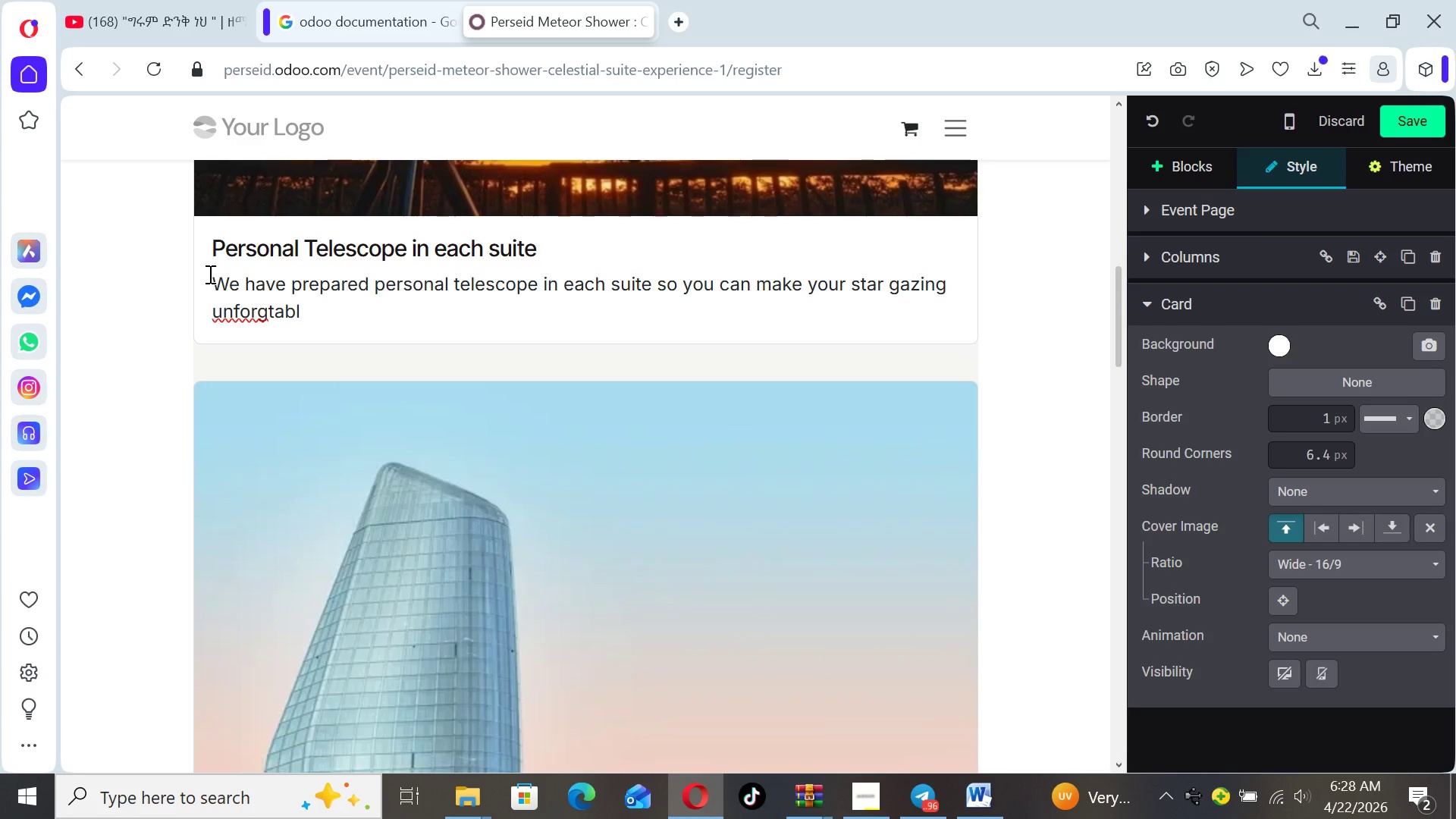 
key(A)
 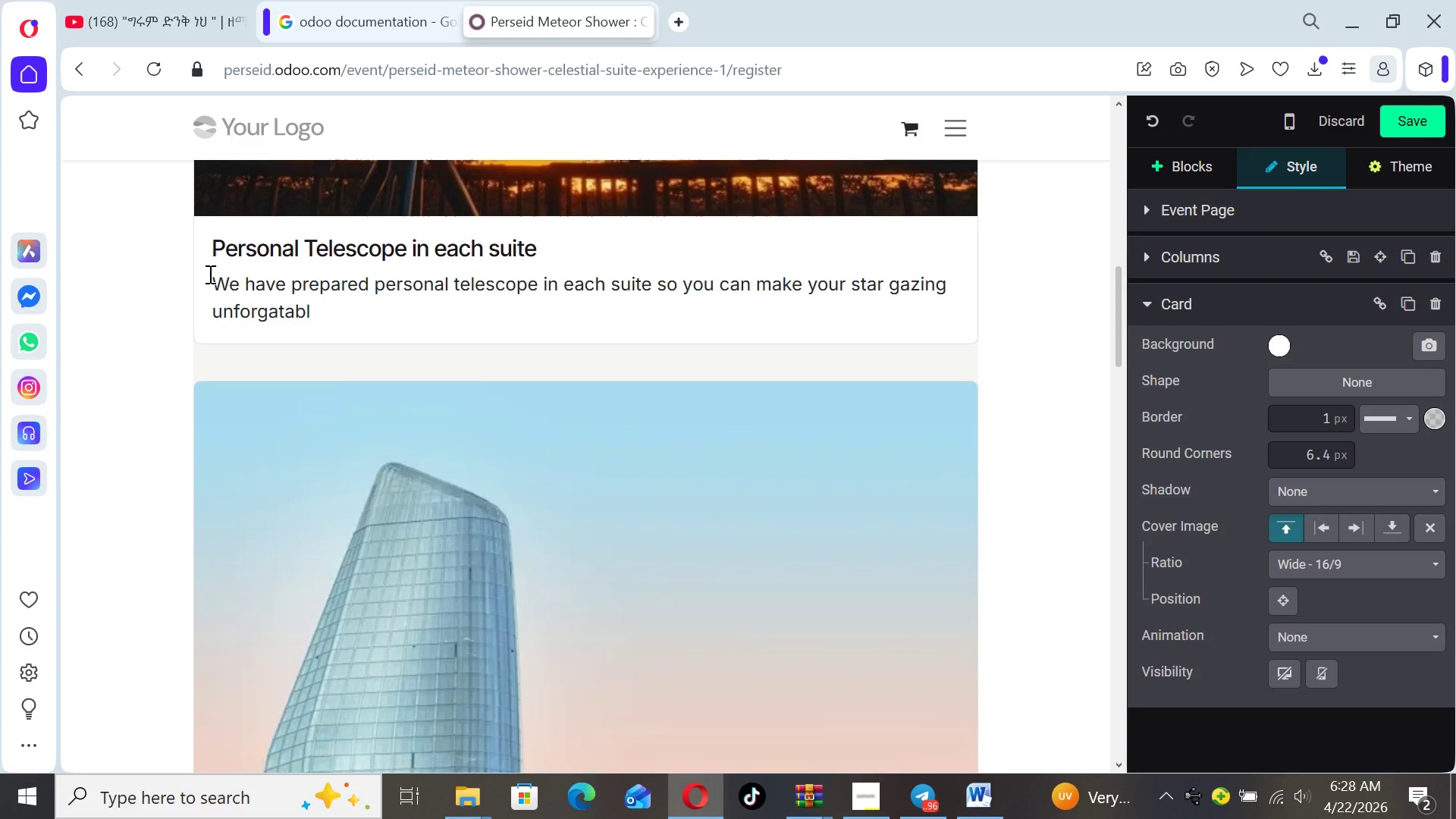 
key(ArrowRight)
 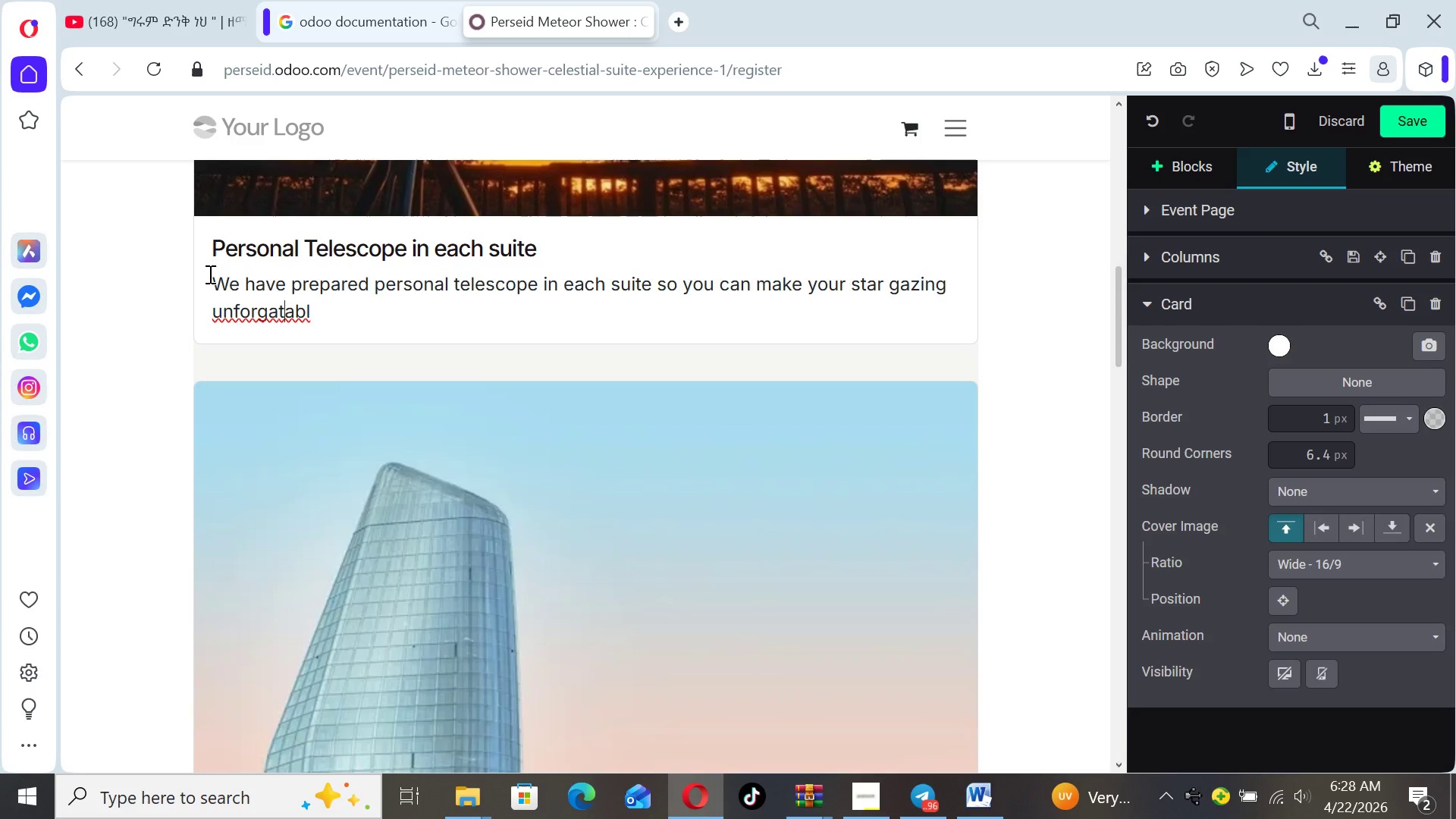 
key(T)
 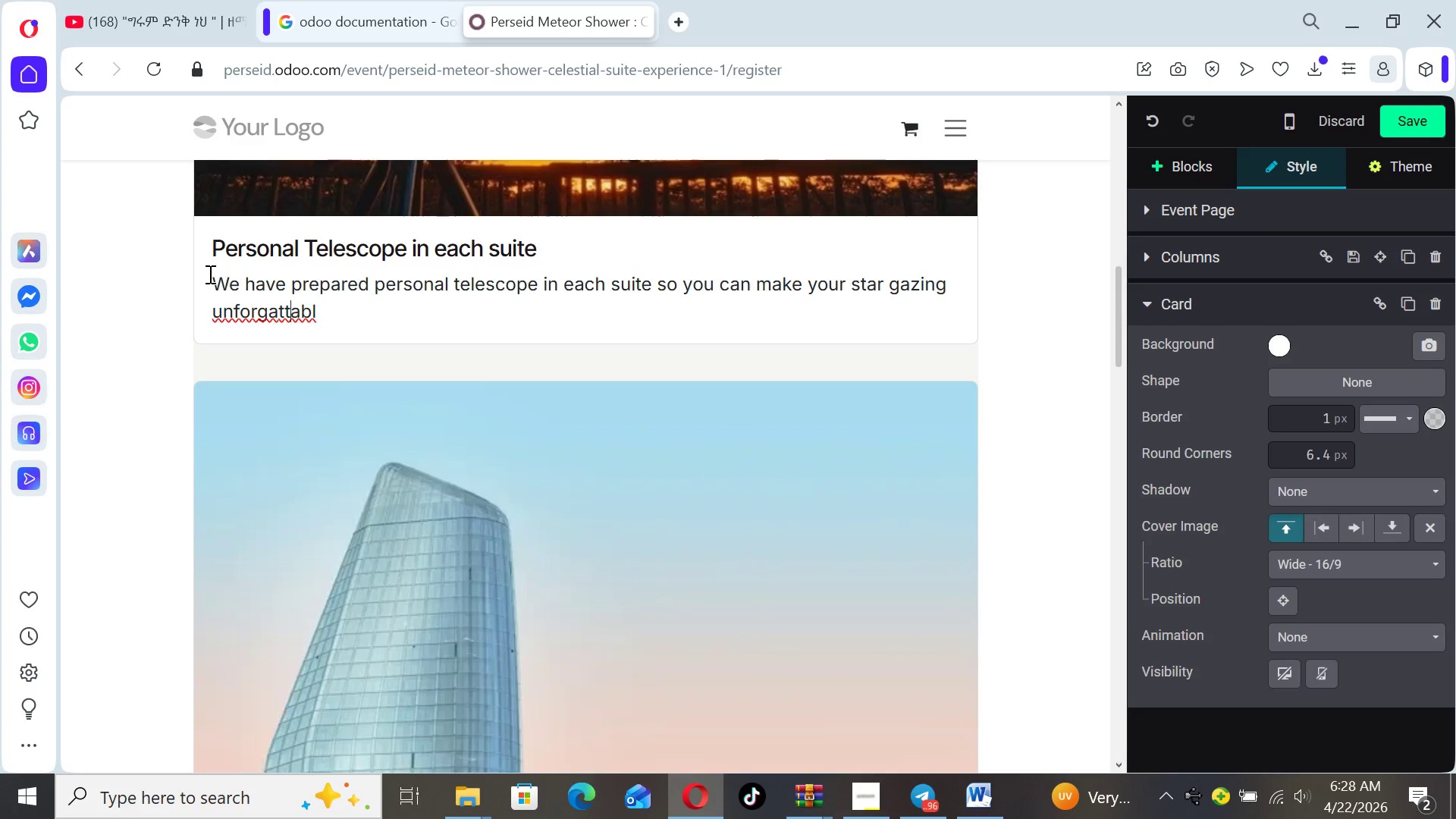 
key(ArrowRight)
 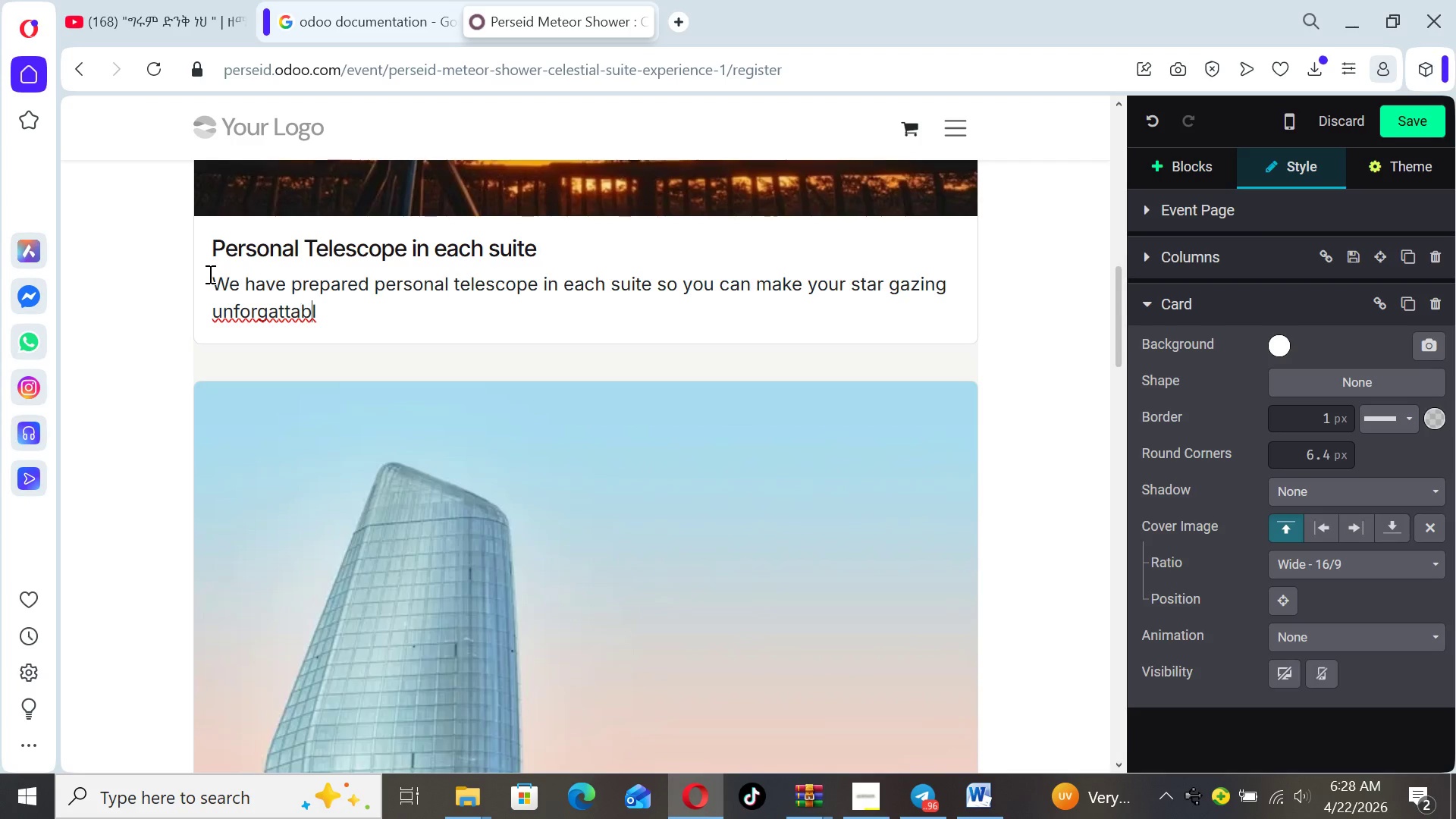 
key(ArrowRight)
 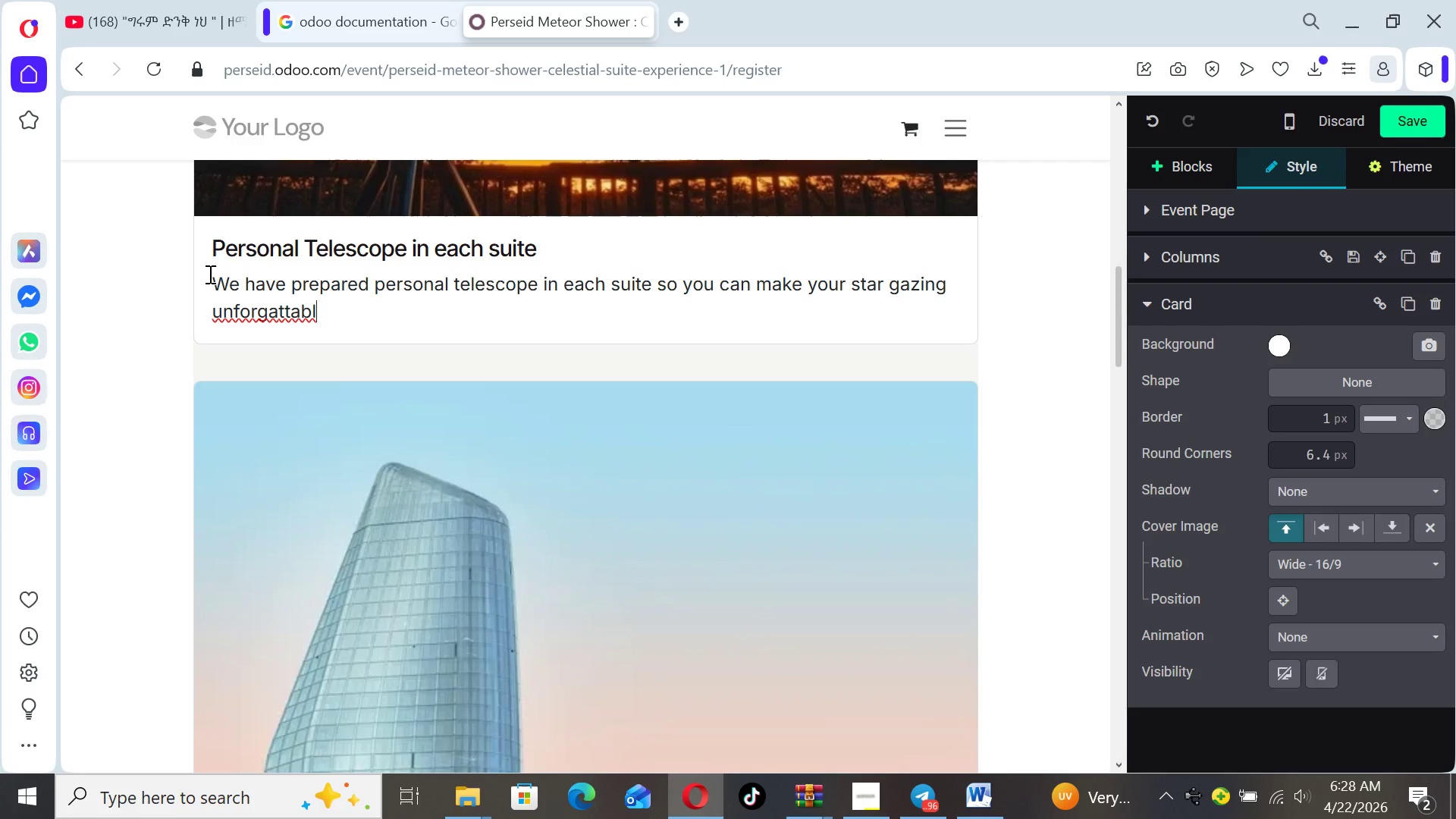 
key(ArrowRight)
 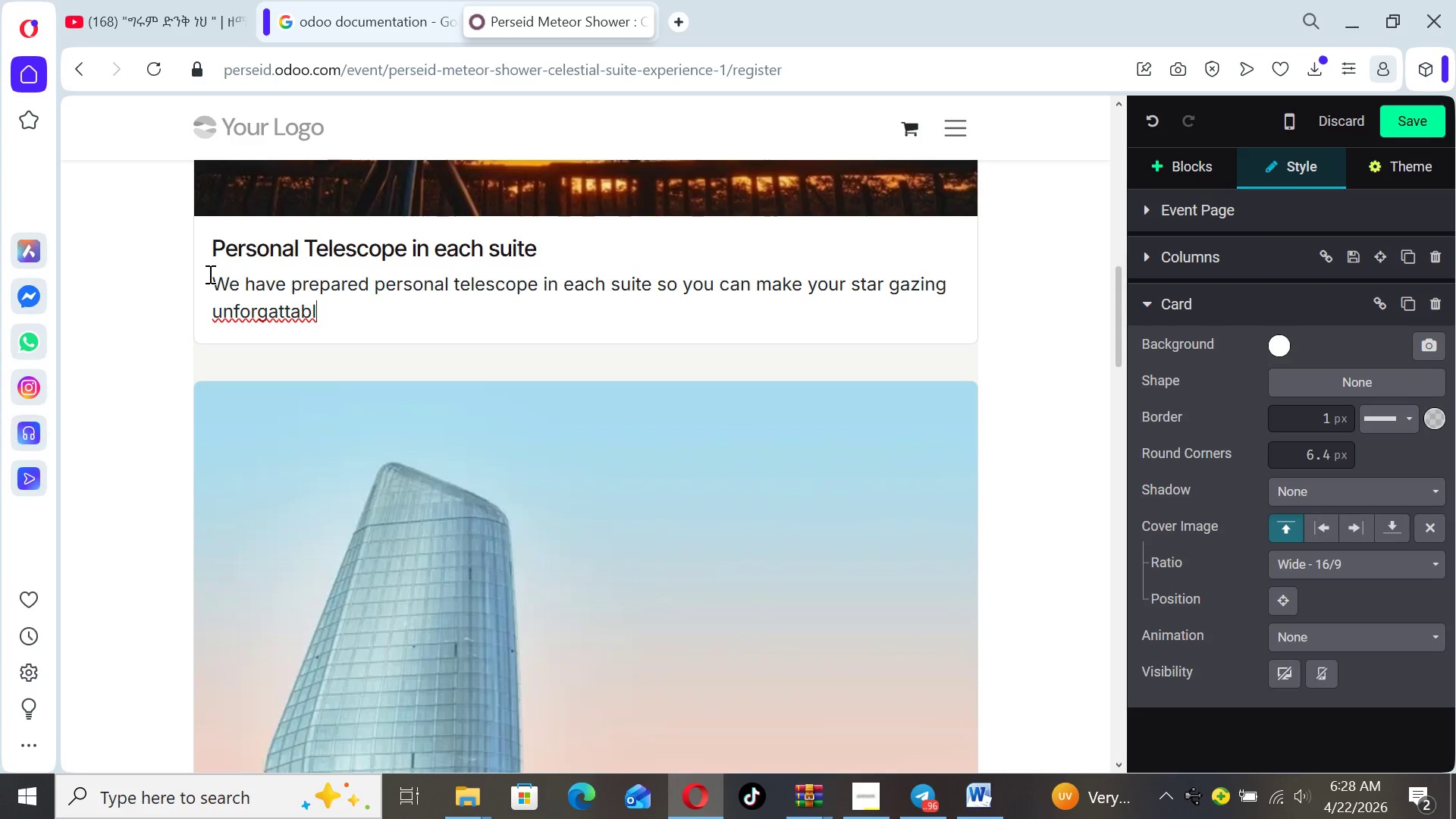 
type(le)
 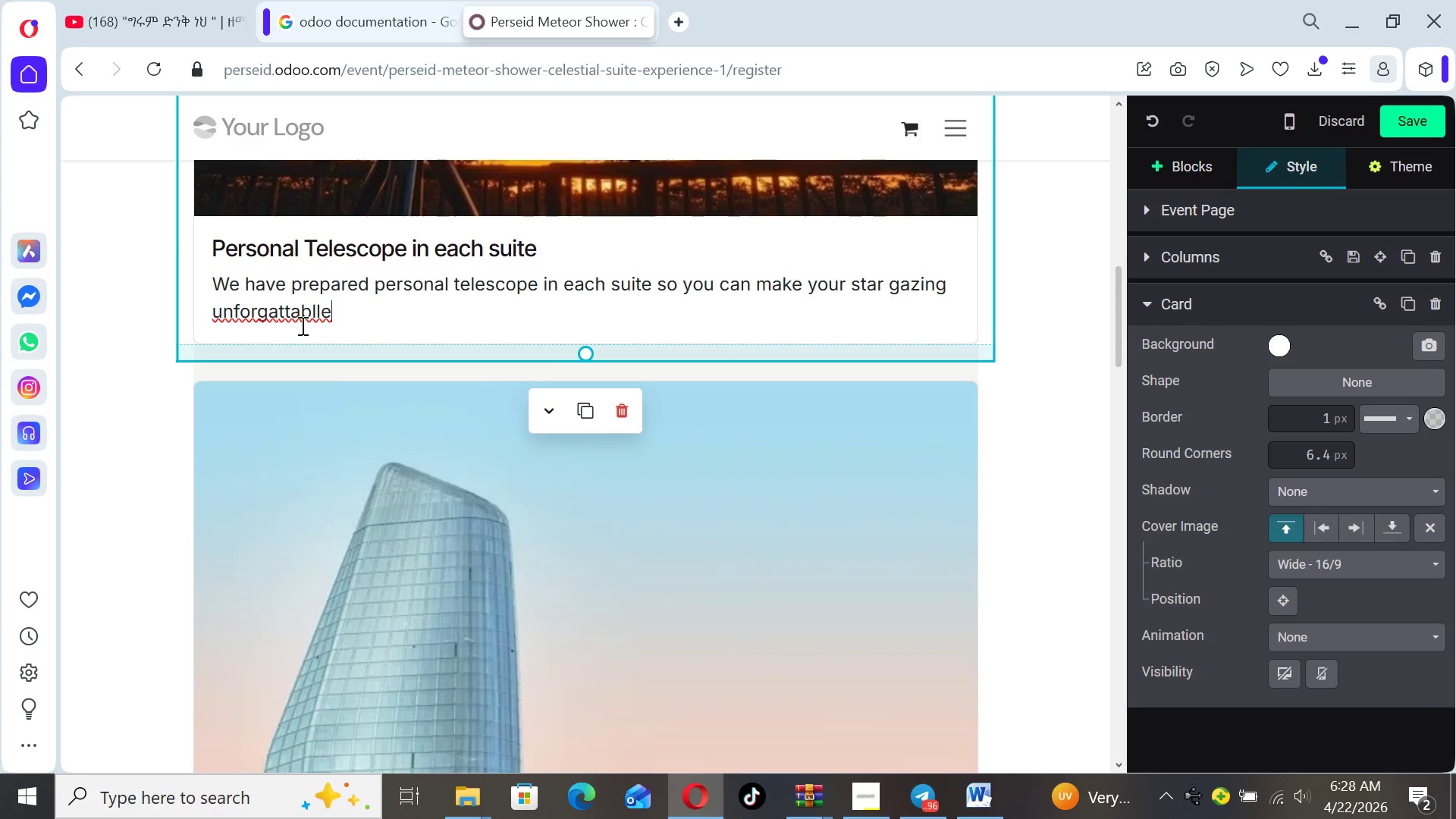 
left_click([281, 306])
 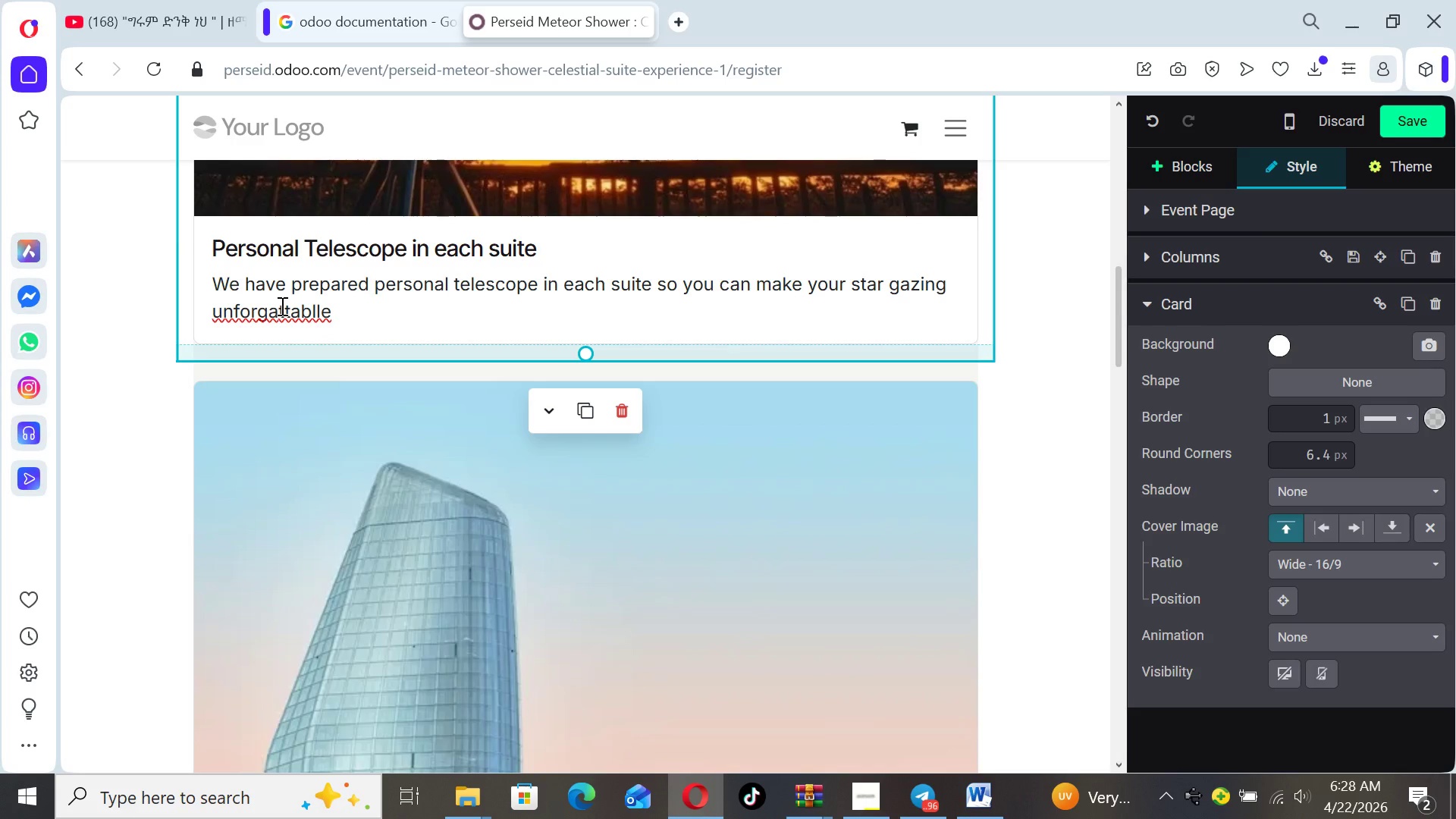 
key(Backspace)
 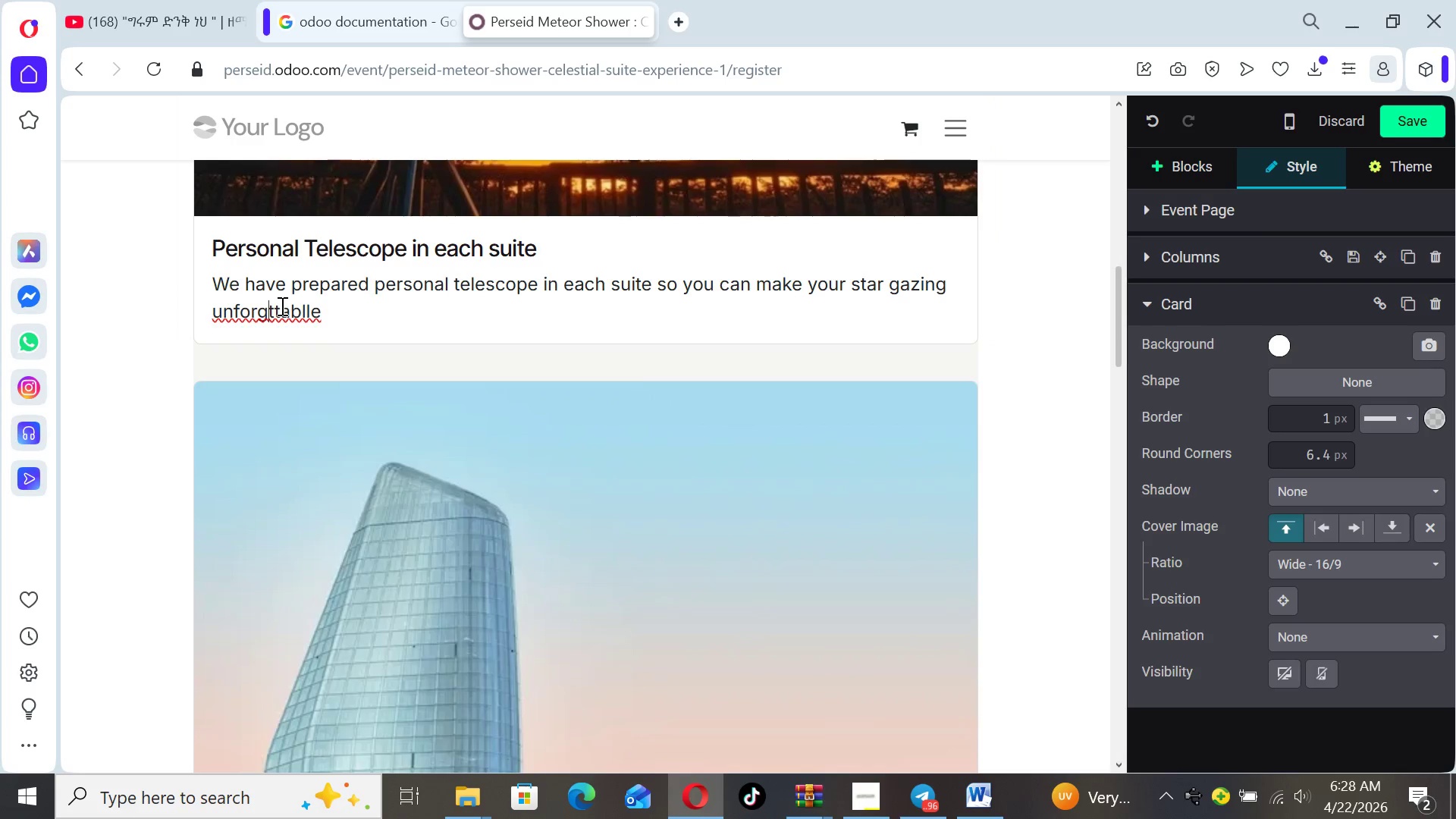 
key(E)
 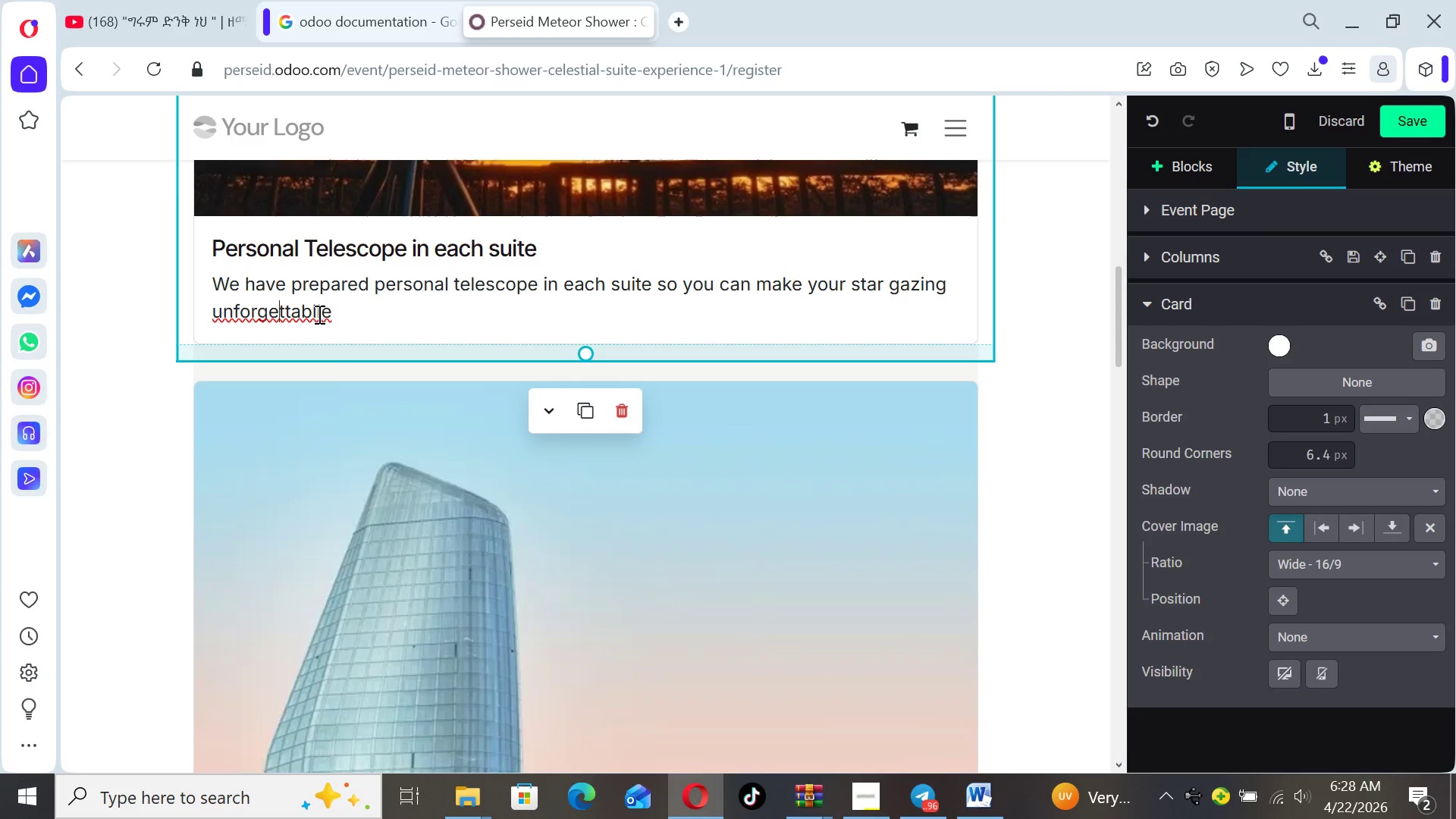 
left_click([321, 312])
 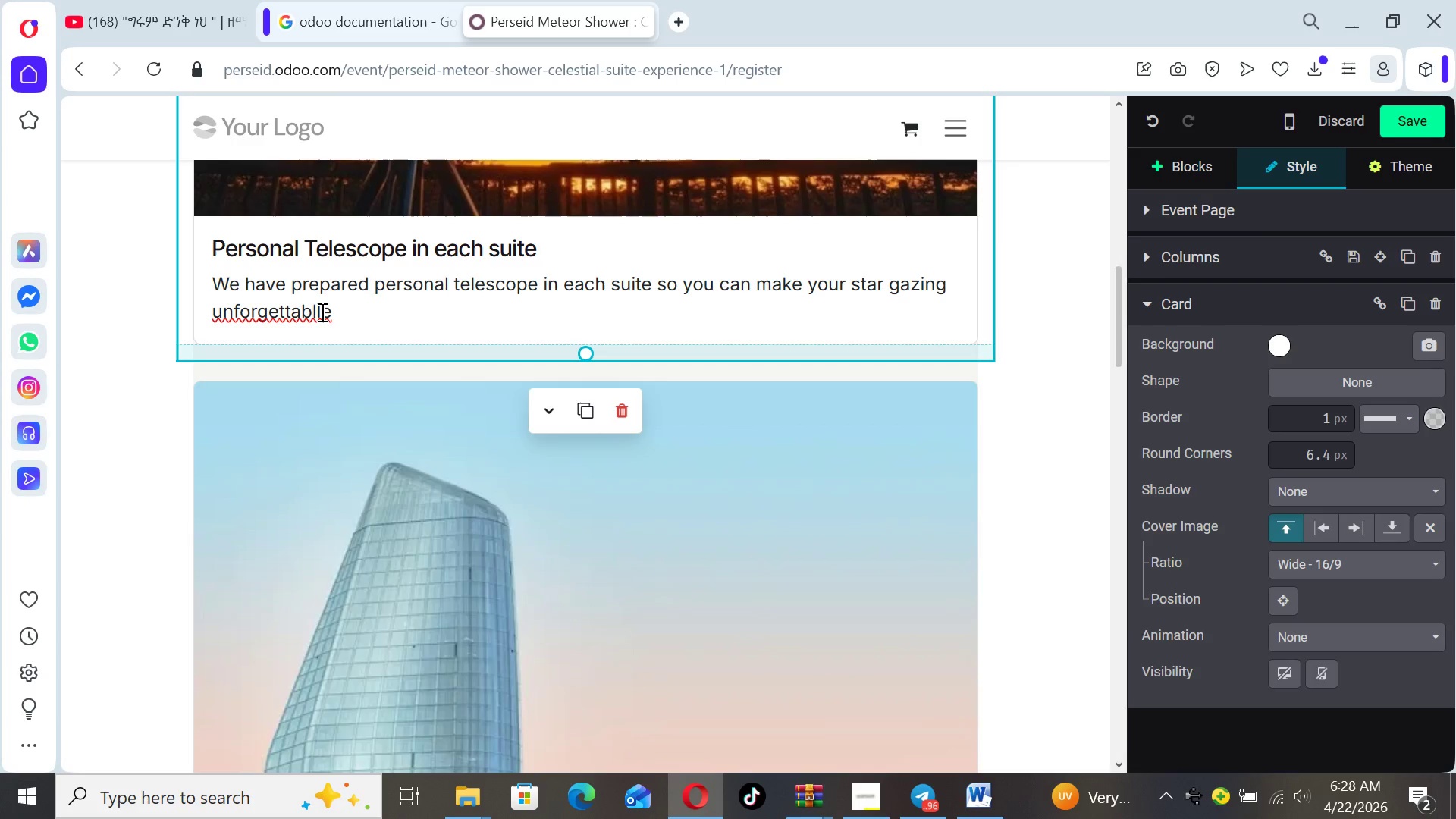 
key(Backspace)
 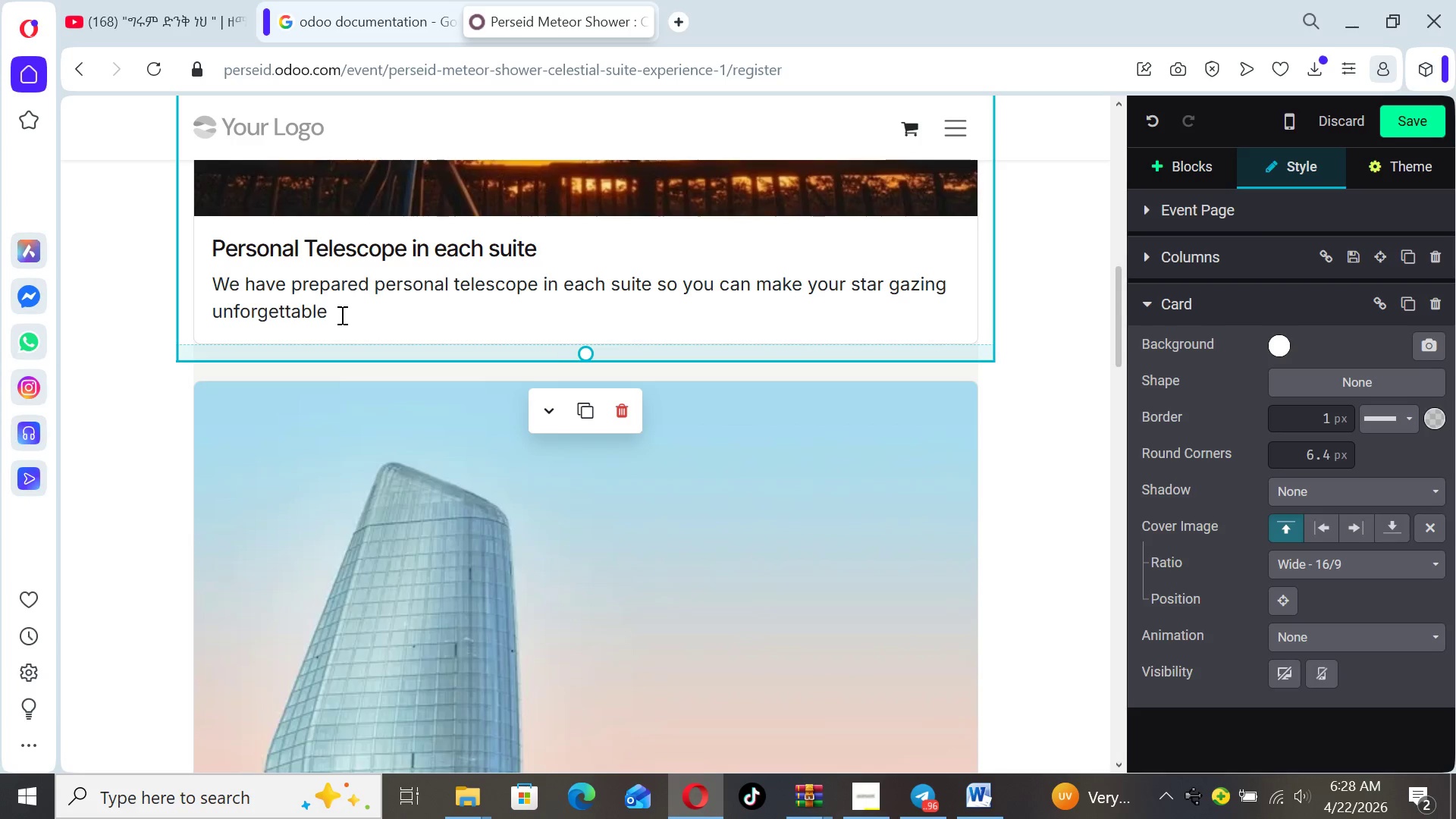 
left_click([344, 314])
 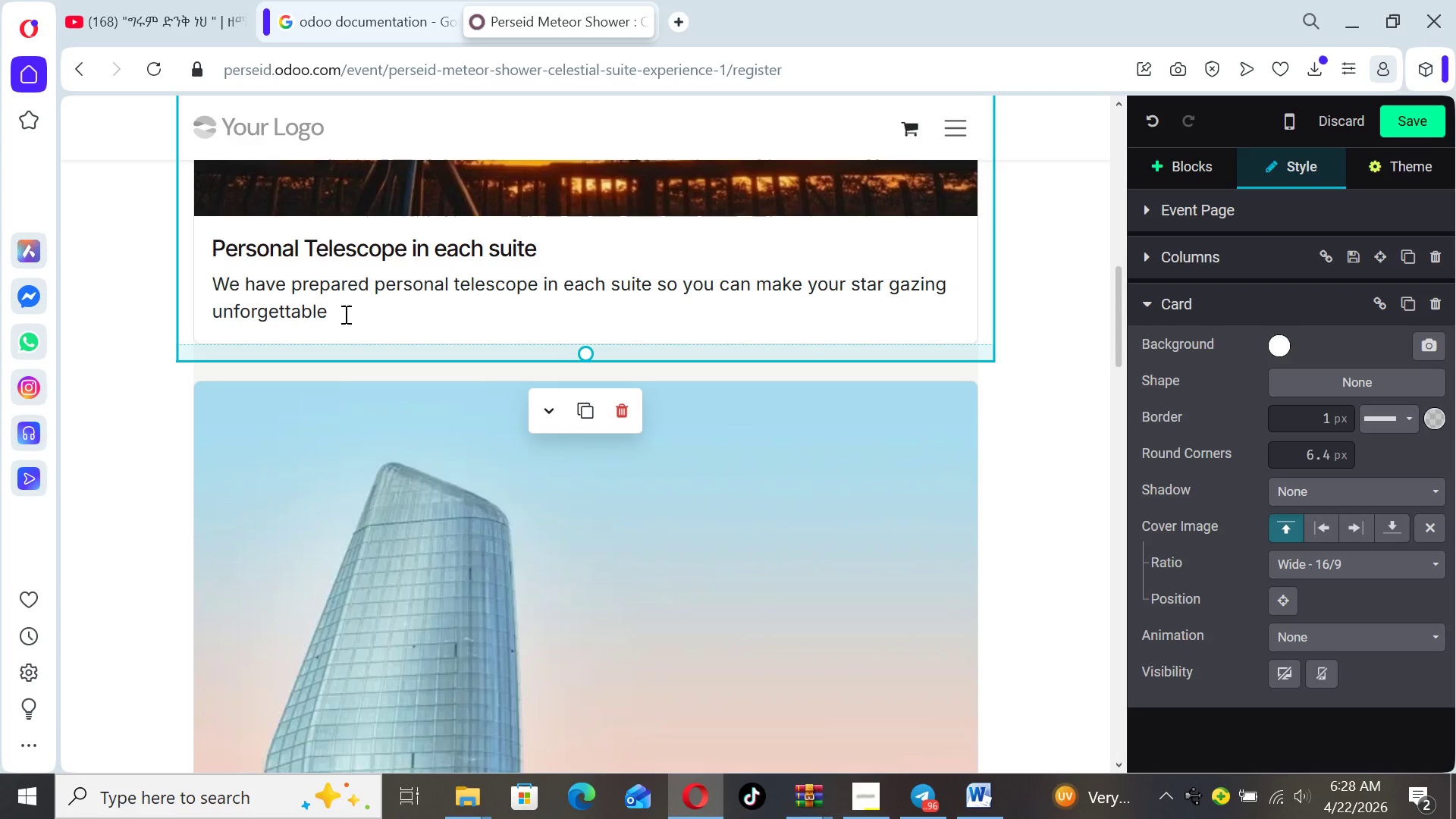 
key(Period)
 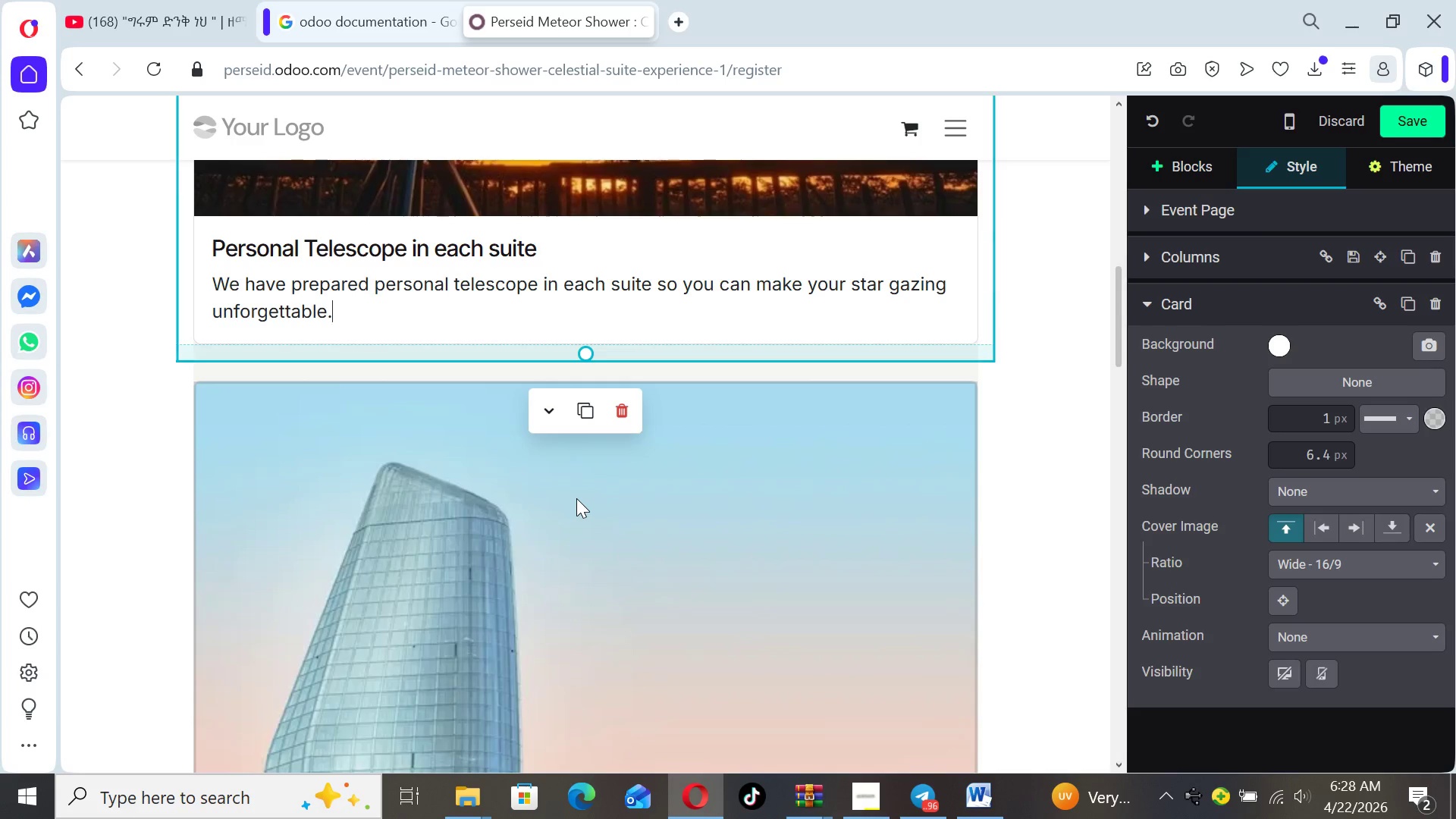 
left_click([699, 526])
 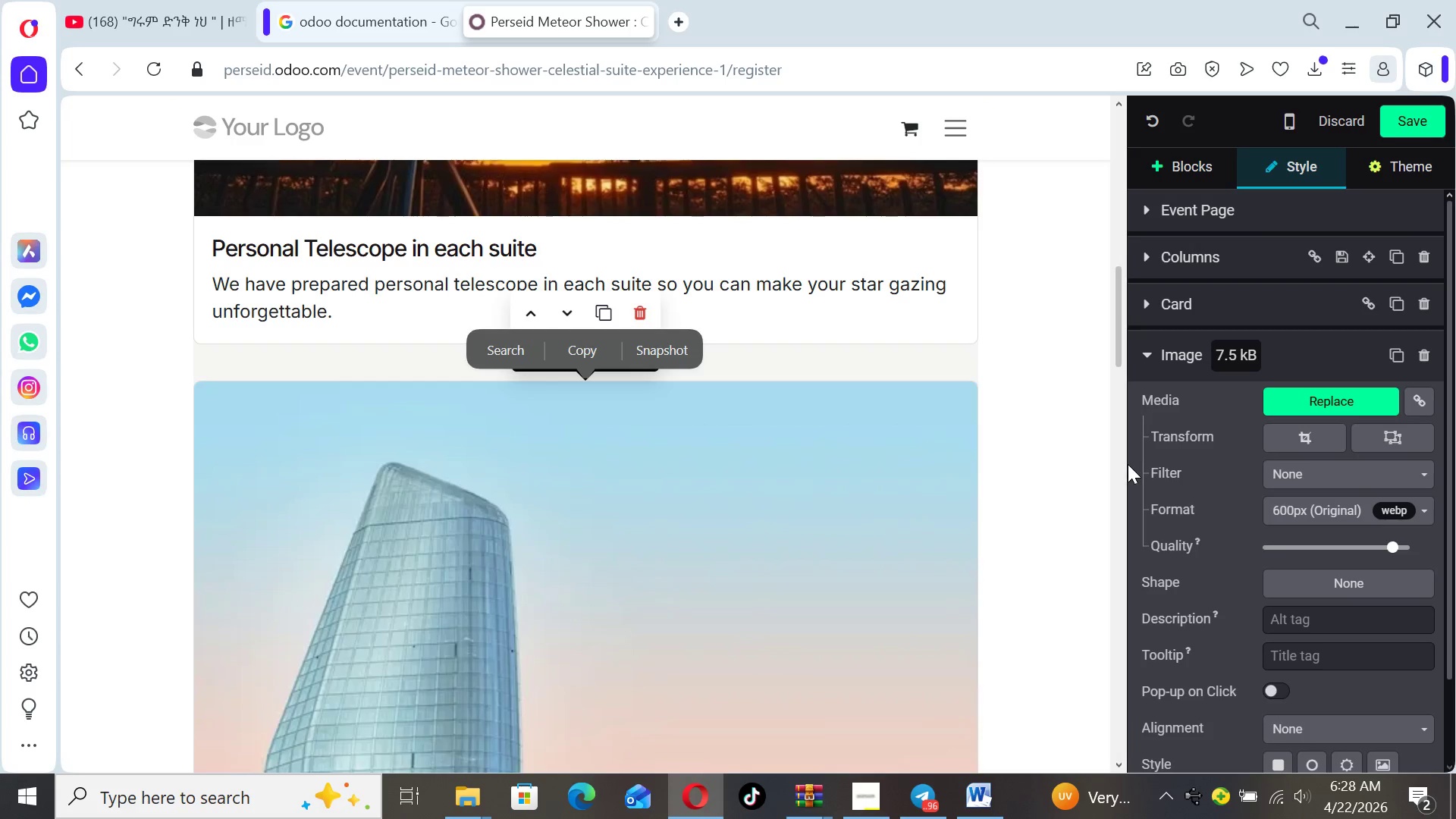 
left_click([1317, 407])
 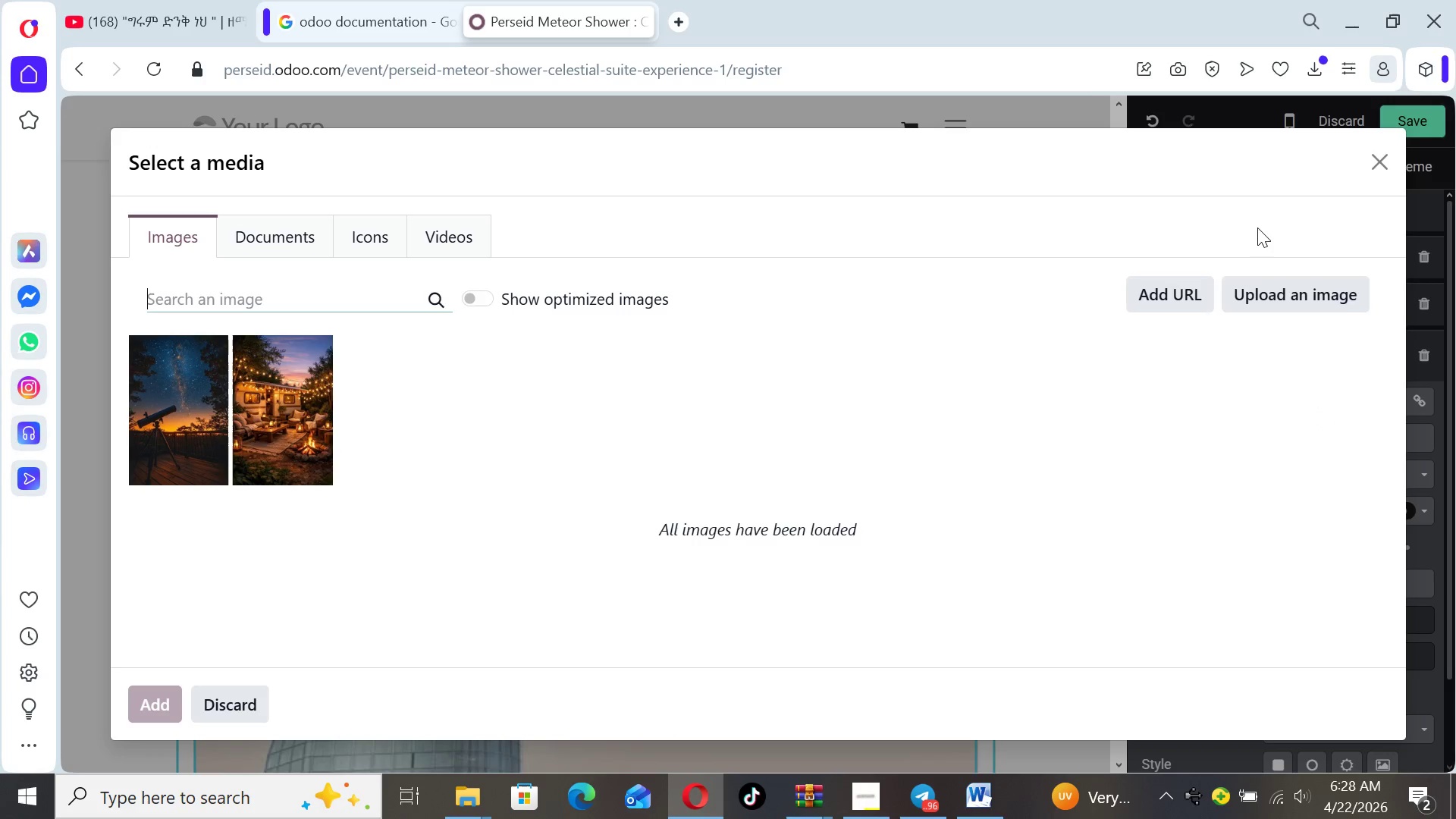 
left_click([1276, 303])
 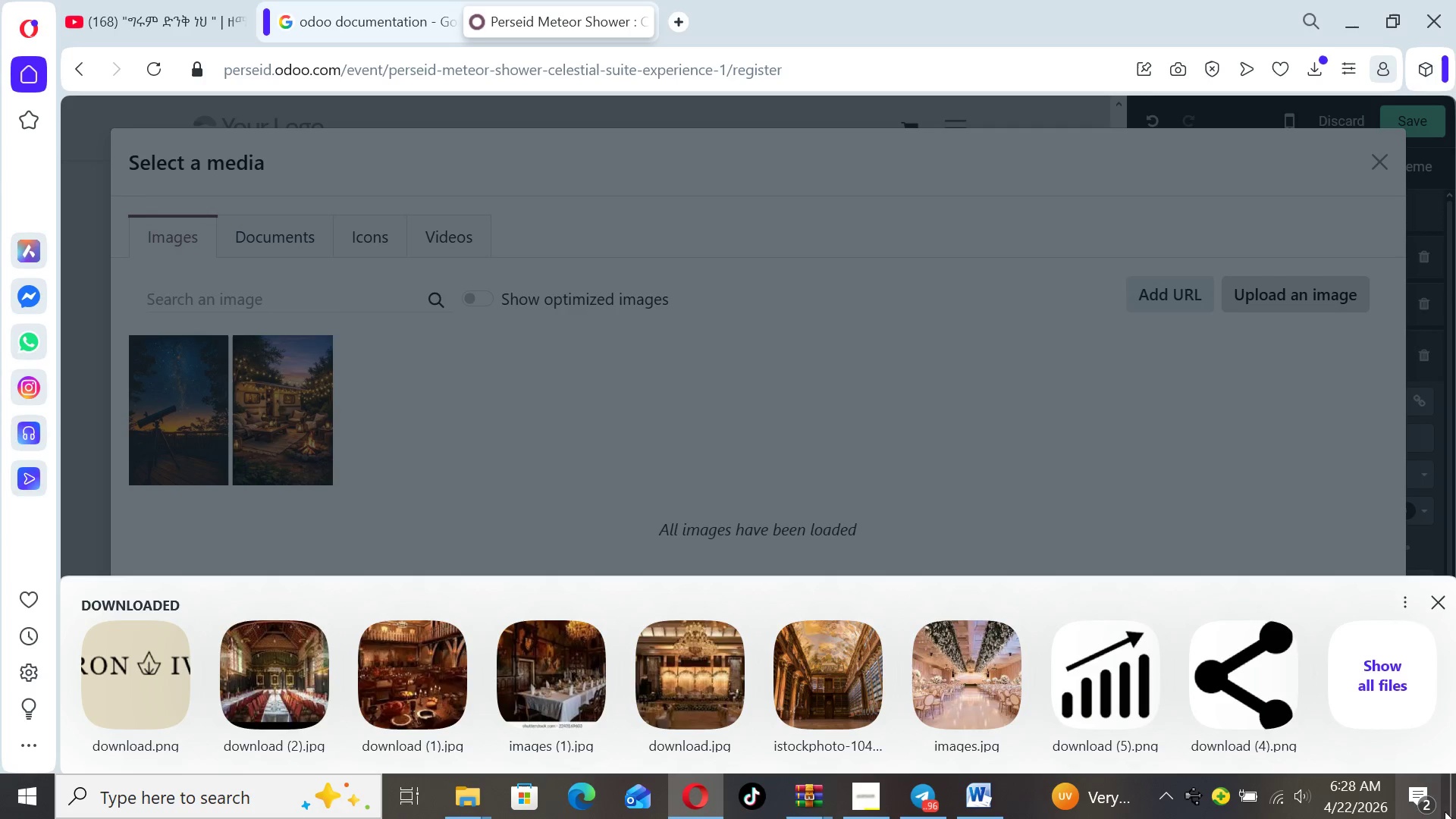 
left_click([1370, 692])
 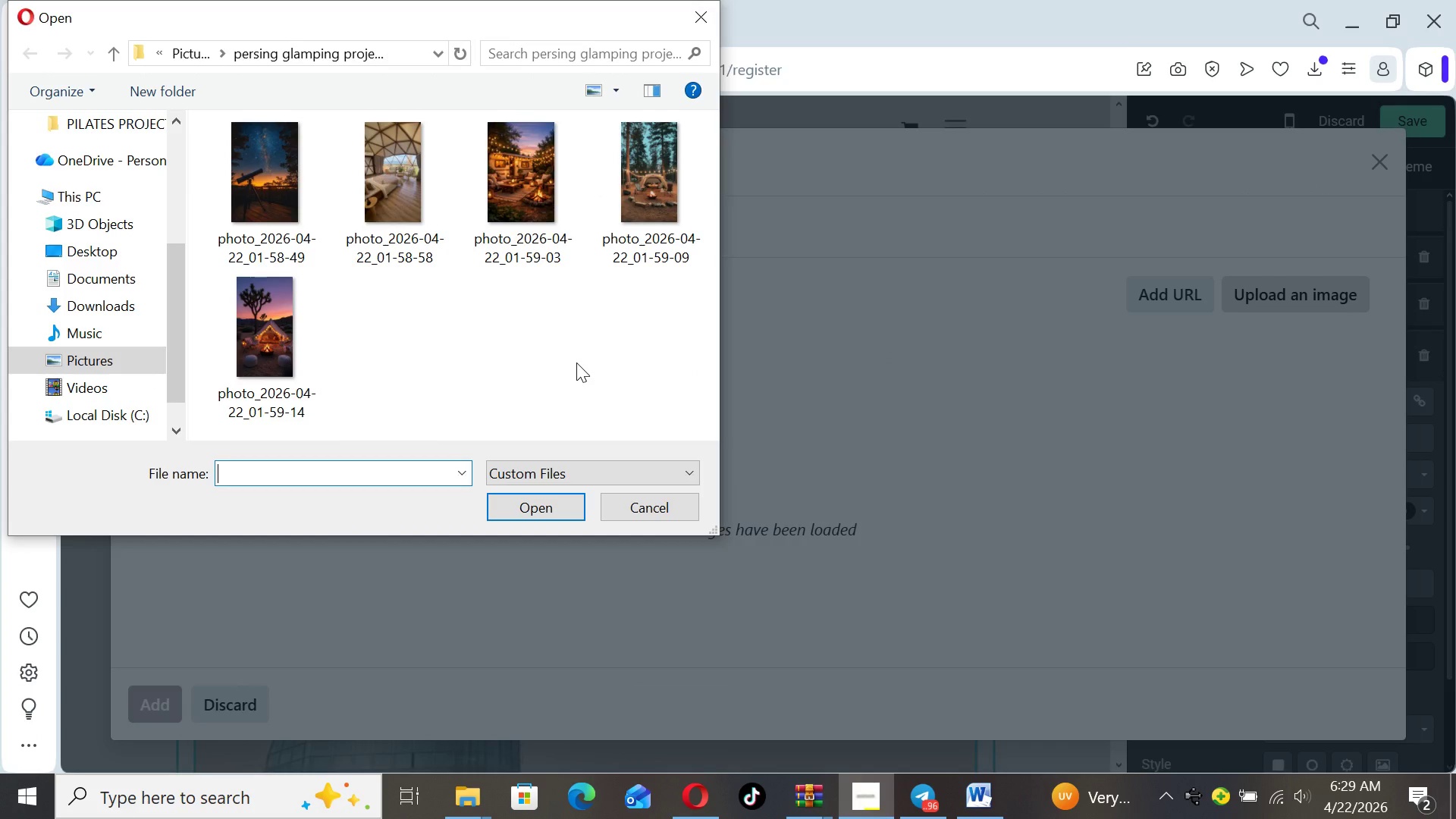 
wait(14.14)
 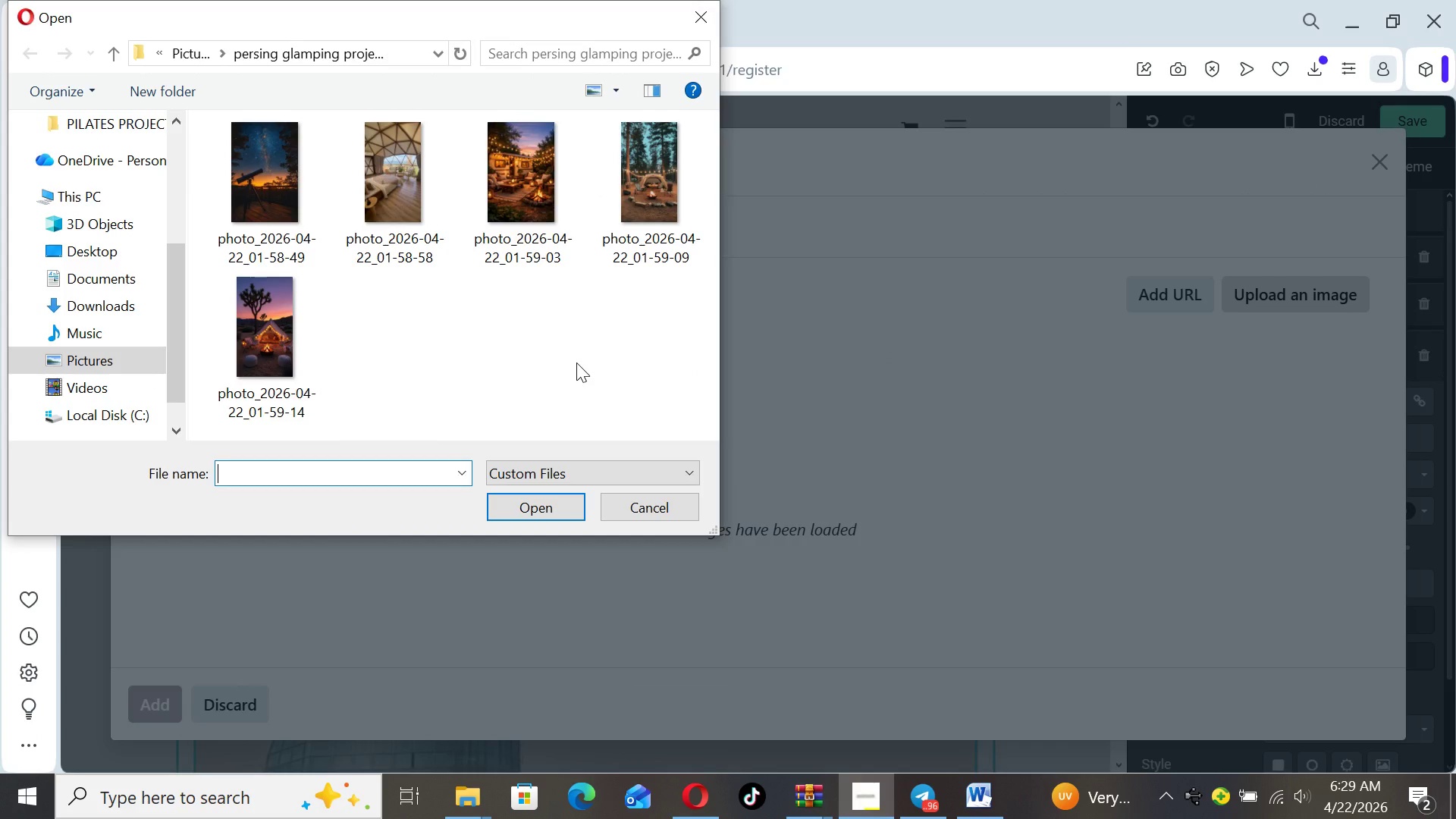 
left_click([271, 324])
 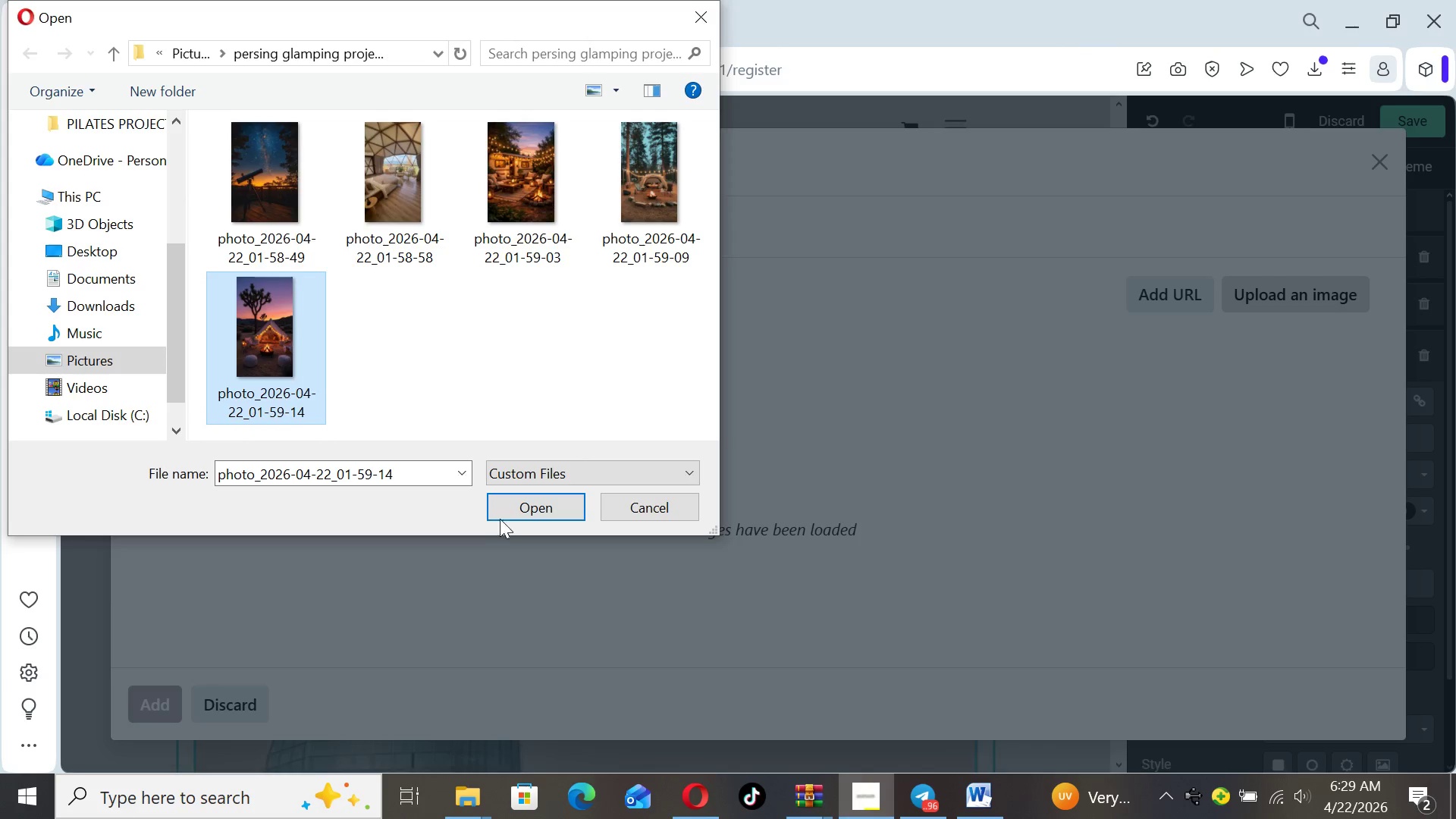 
left_click([510, 514])
 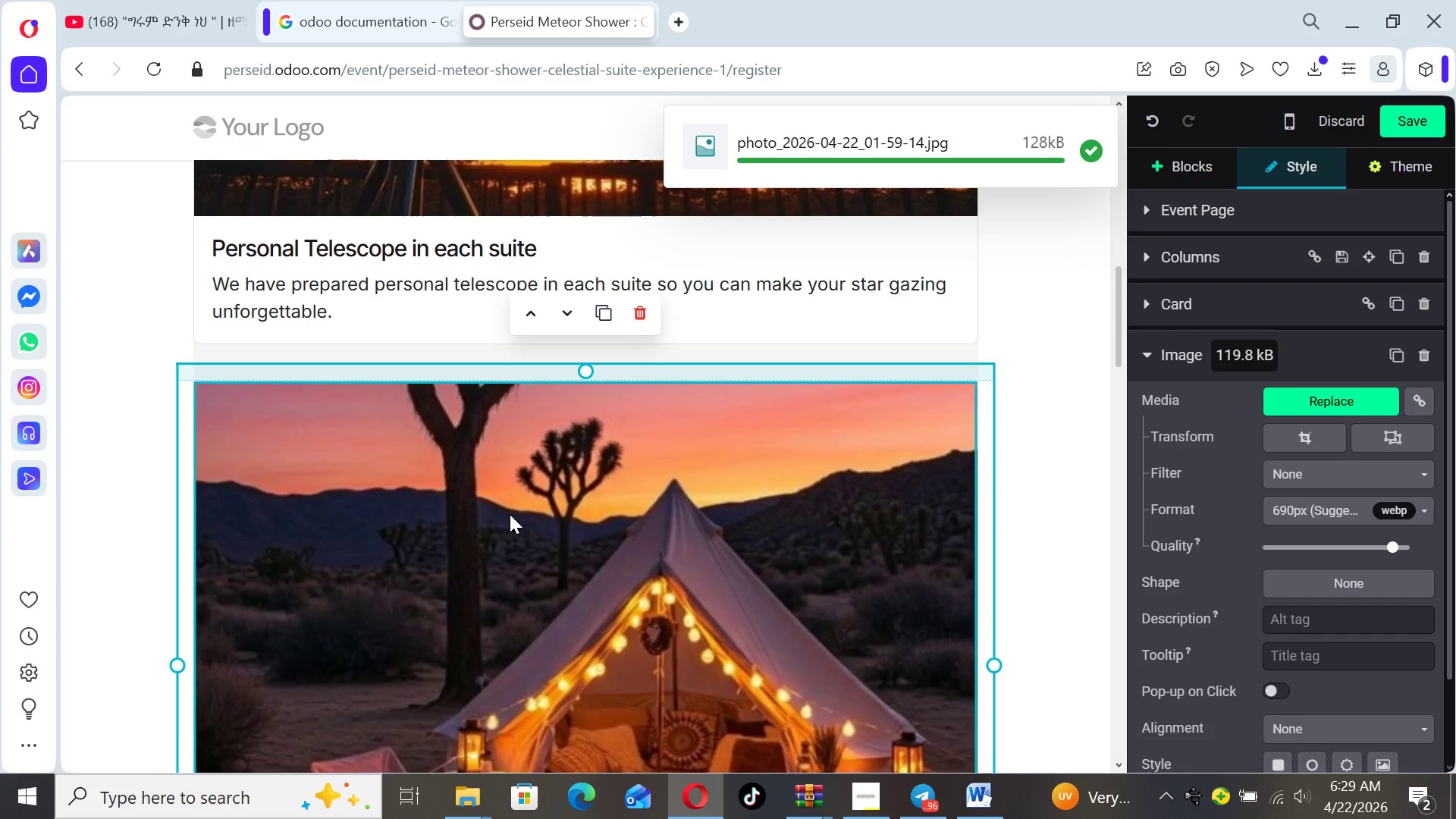 
wait(6.73)
 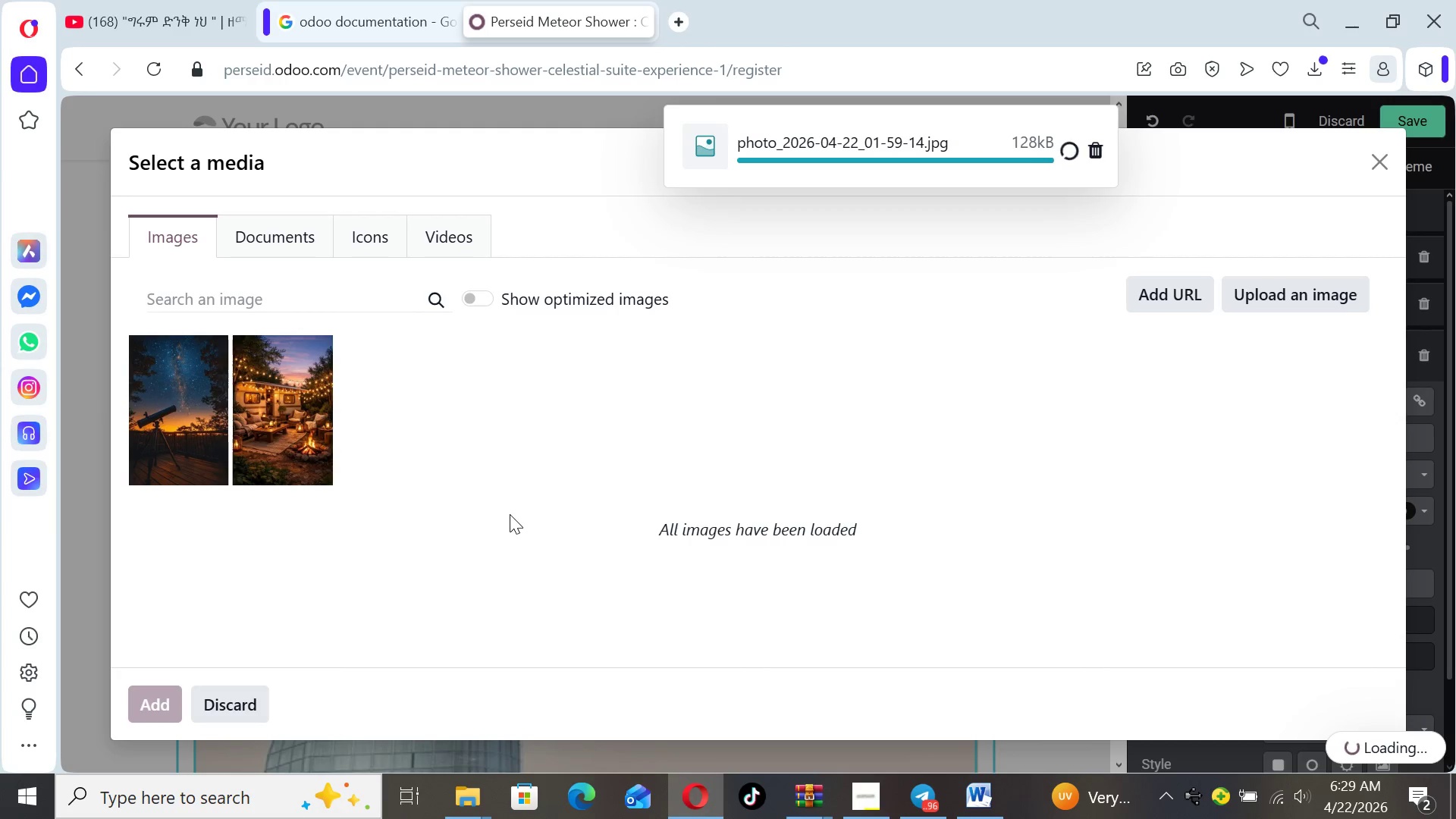 
left_click_drag(start_coordinate=[1119, 330], to_coordinate=[1132, 397])
 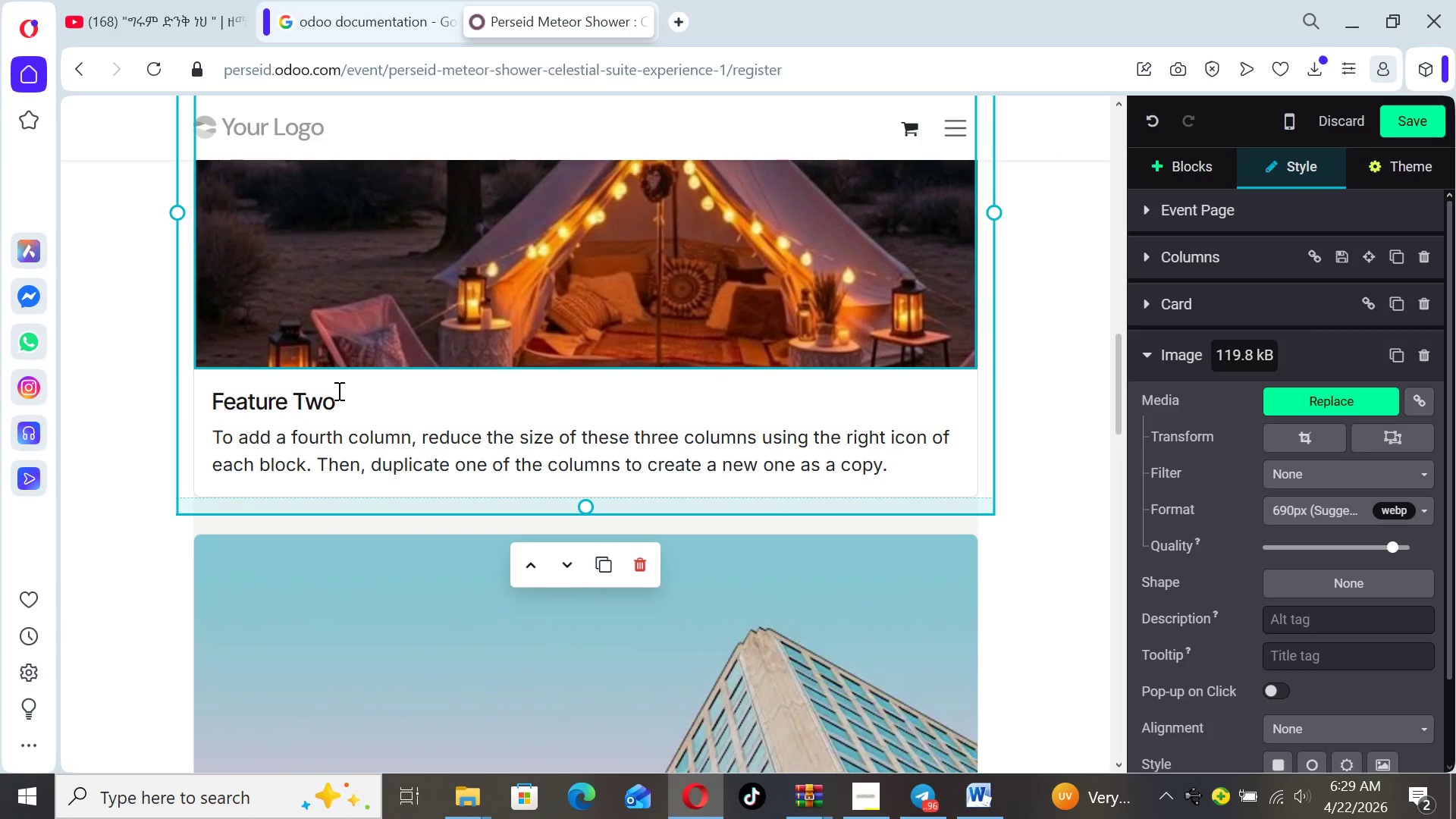 
left_click_drag(start_coordinate=[339, 394], to_coordinate=[212, 400])
 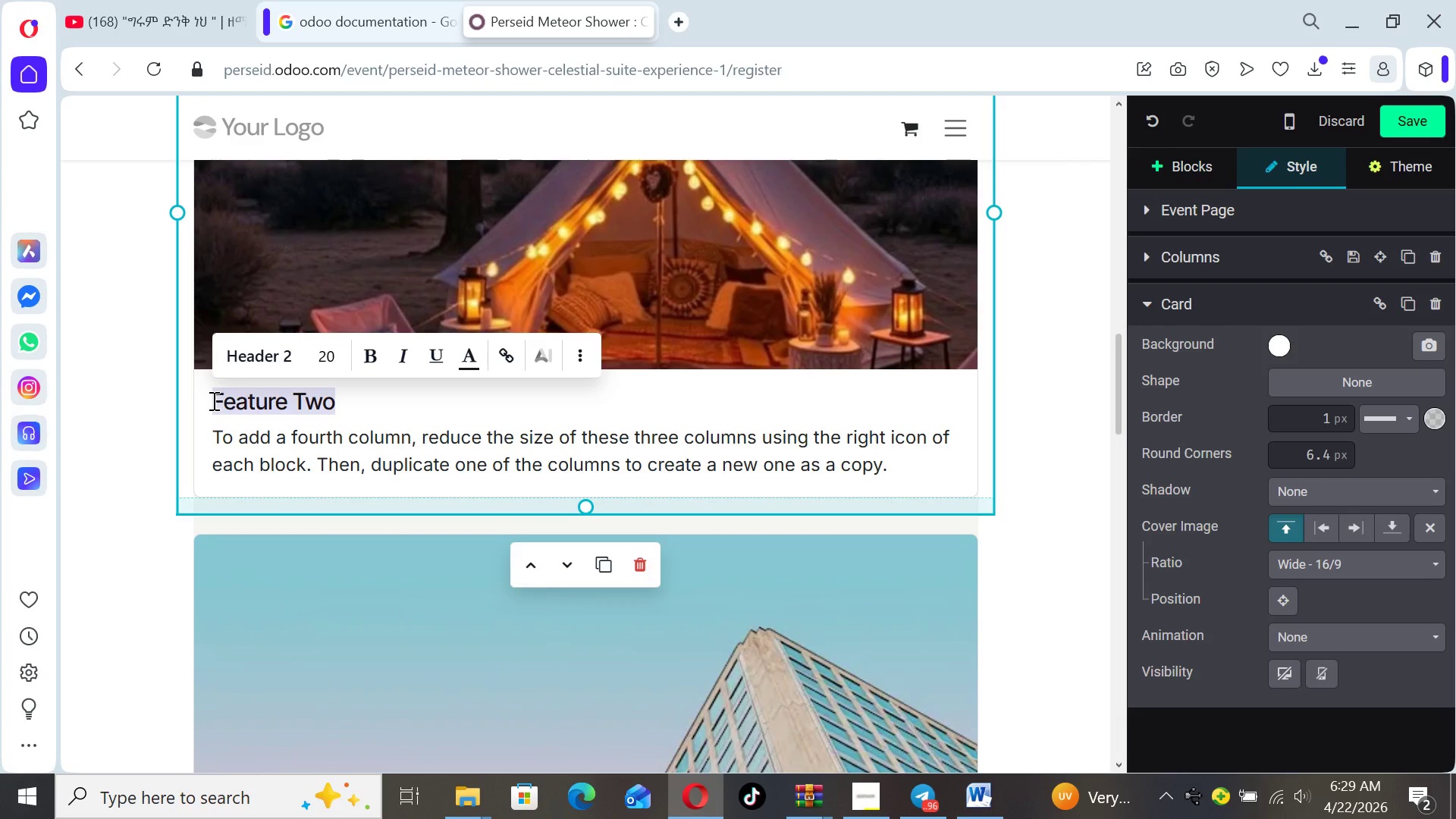 
type(Heated Pri)
 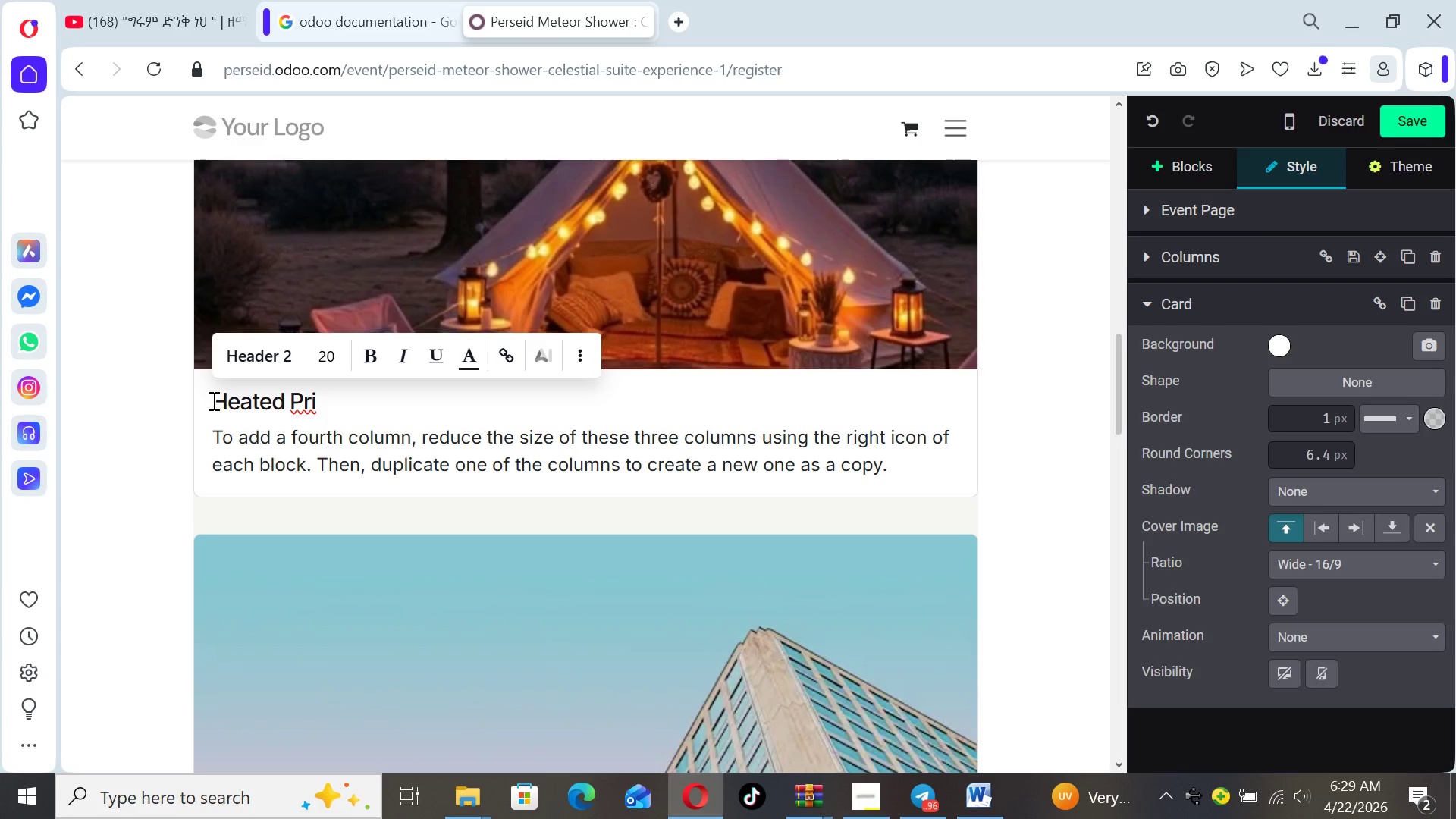 
type(vate )
 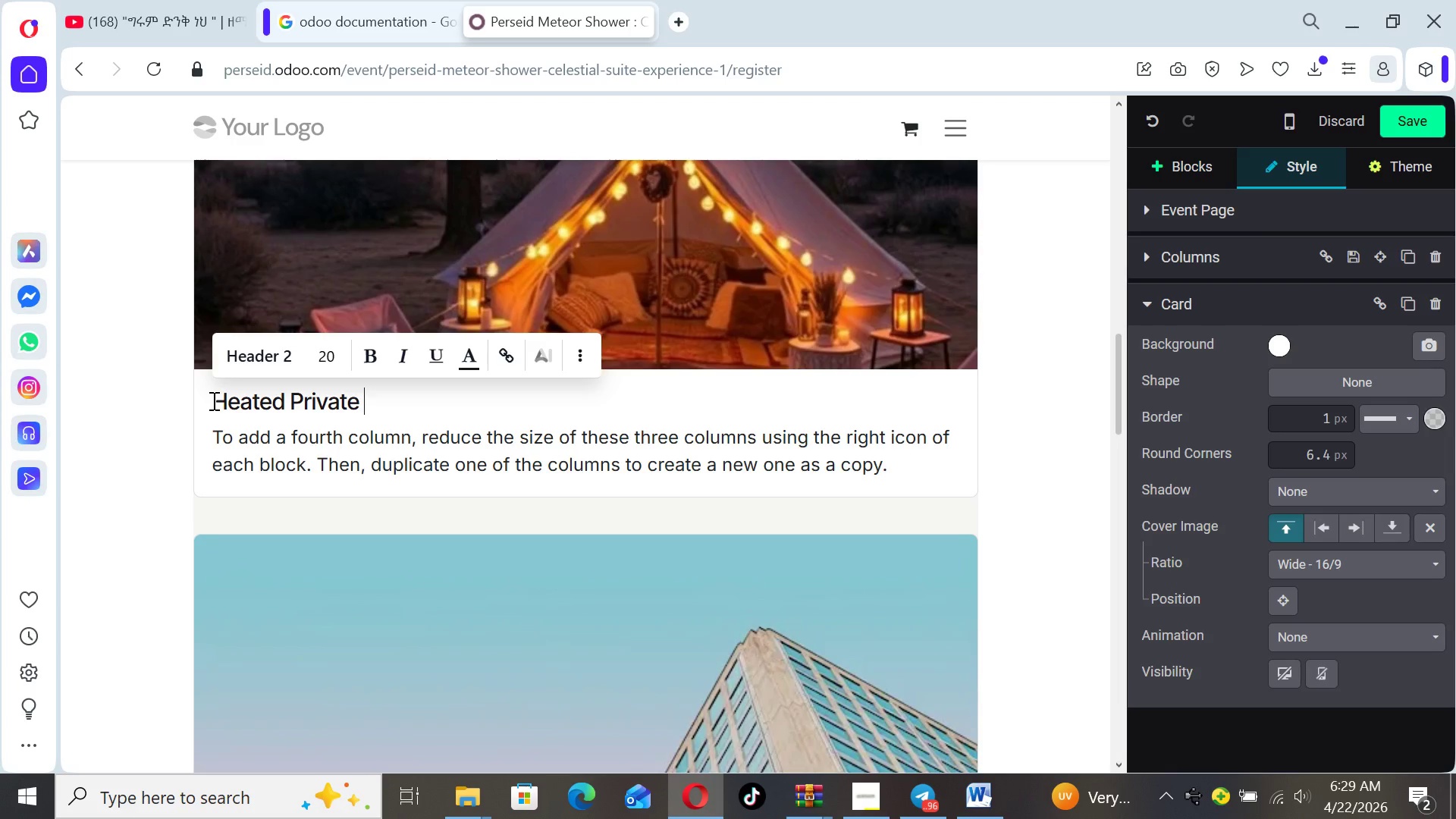 
type(dome)
 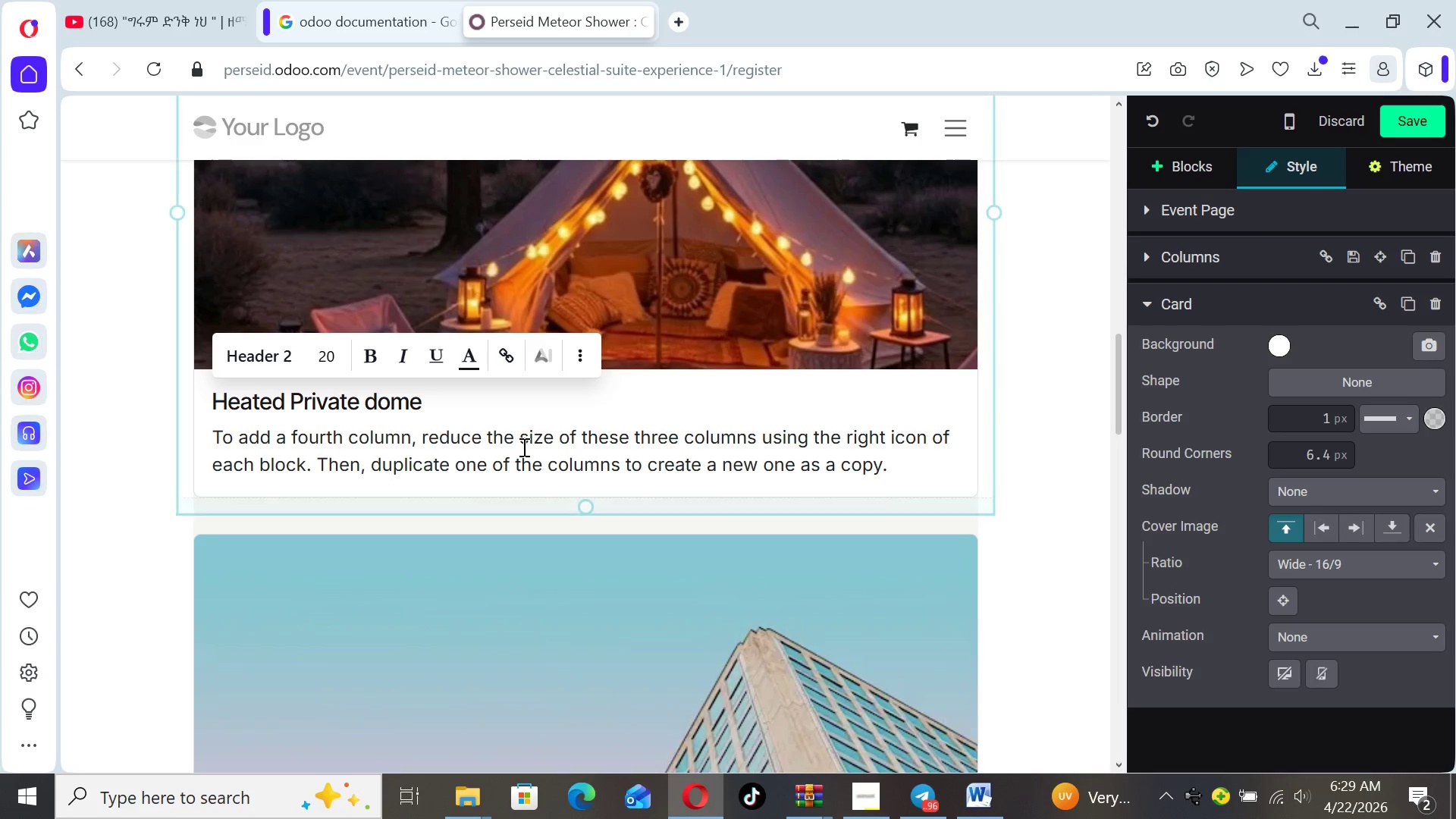 
wait(6.5)
 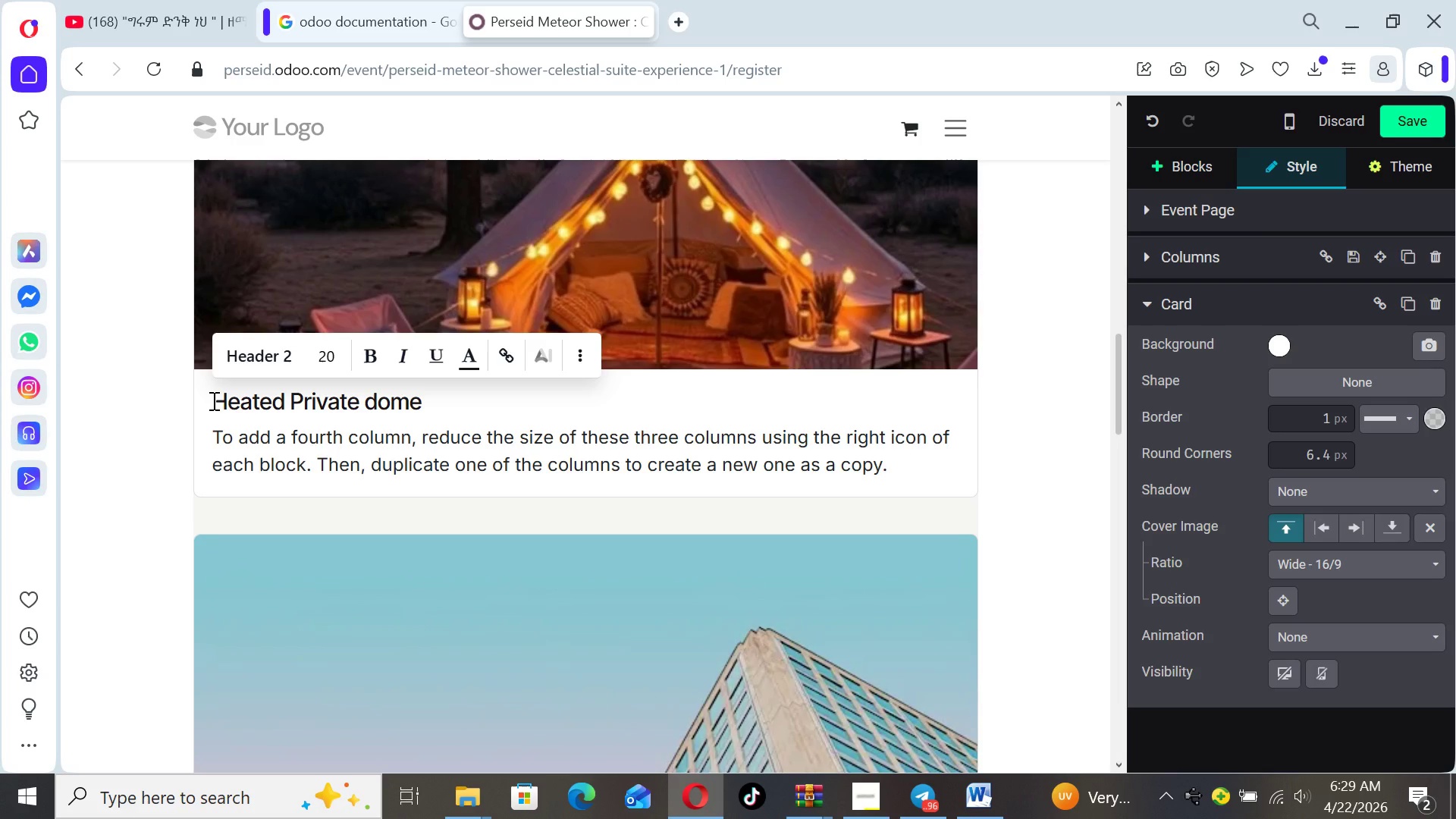 
left_click_drag(start_coordinate=[886, 468], to_coordinate=[215, 437])
 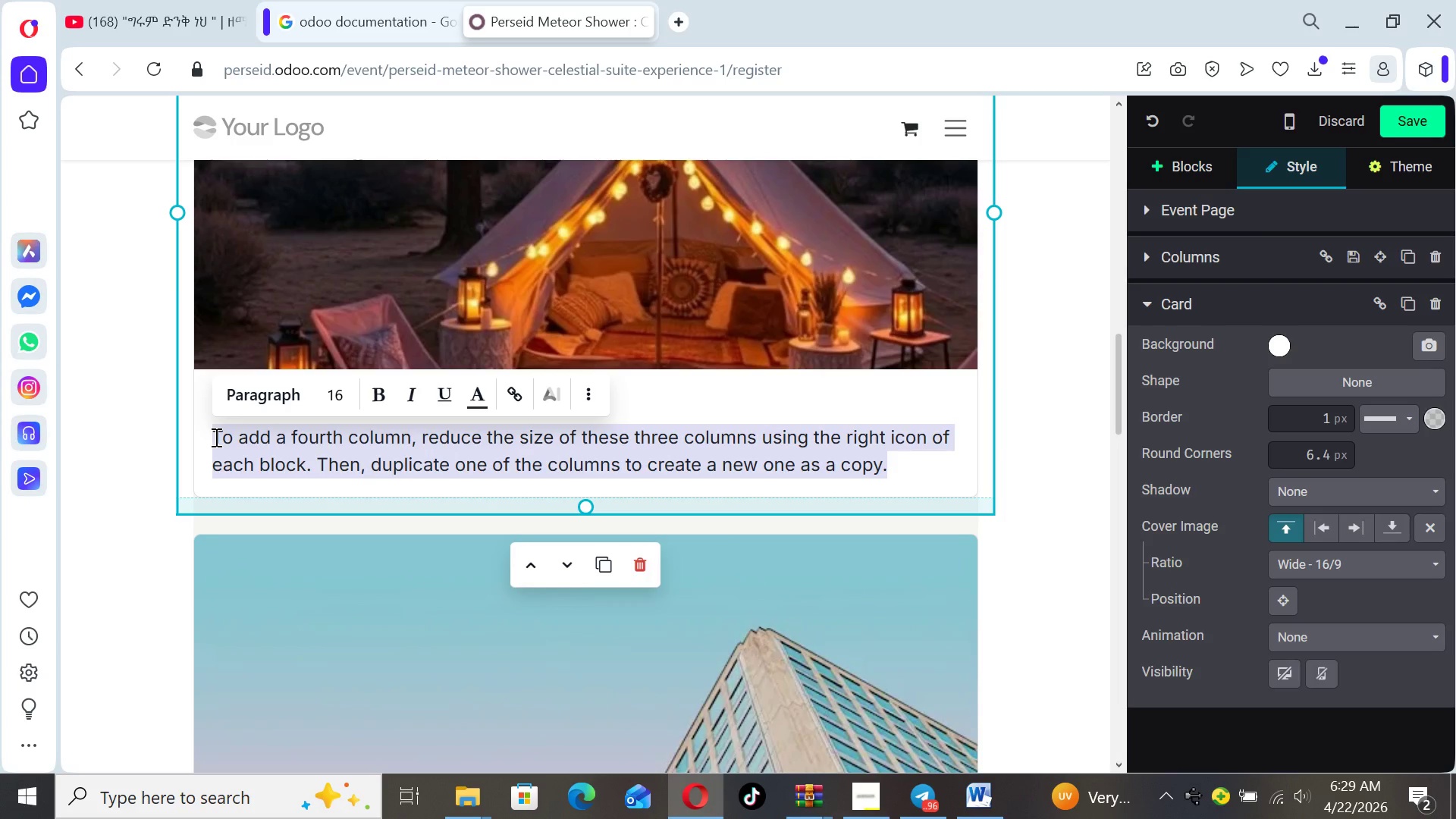 
type(y)
key(Backspace)
type(You ncou)
key(Backspace)
key(Backspace)
key(Backspace)
key(Backspace)
type(could make )
 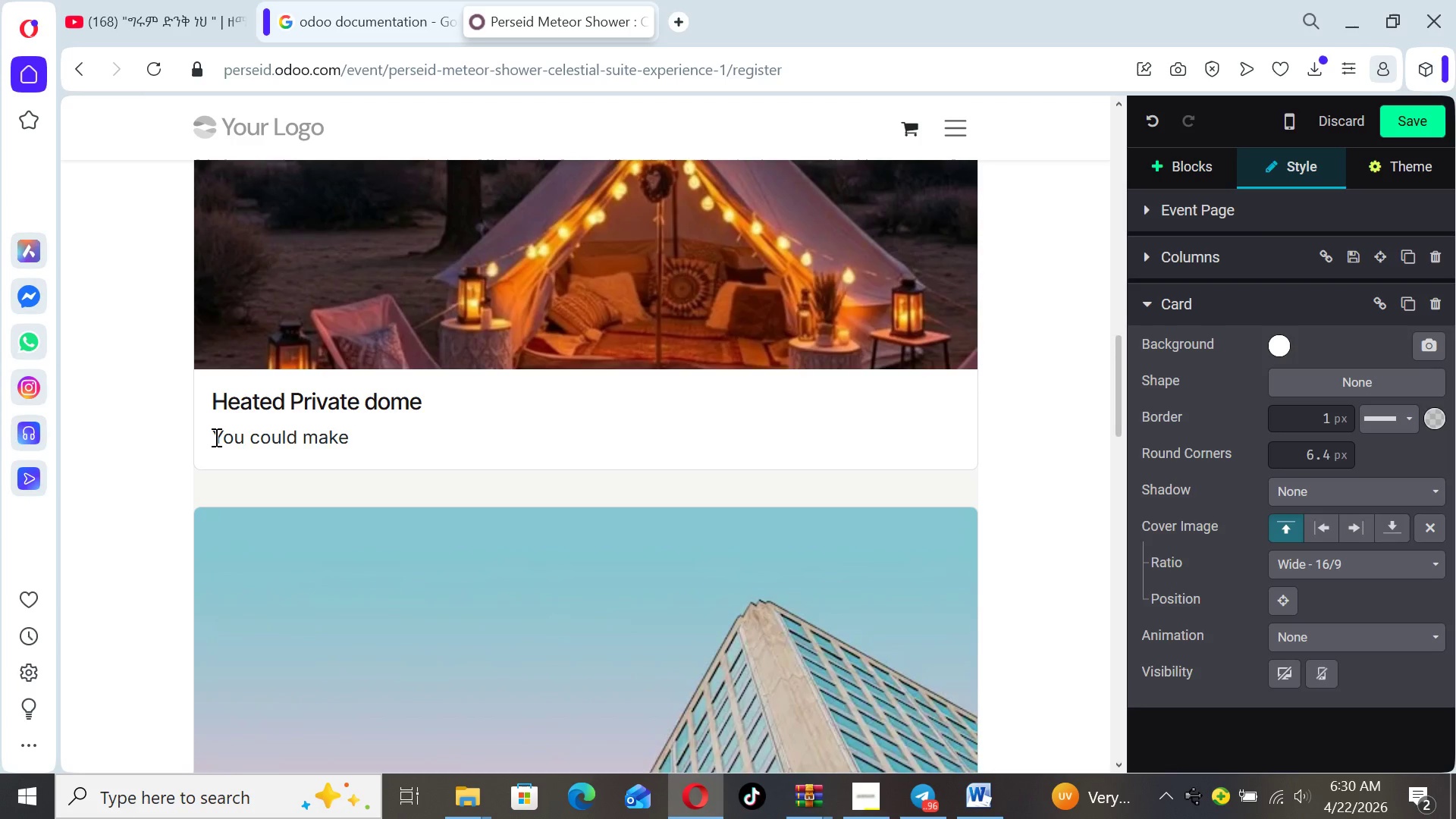 
hold_key(key=Backspace, duration=0.62)
 